 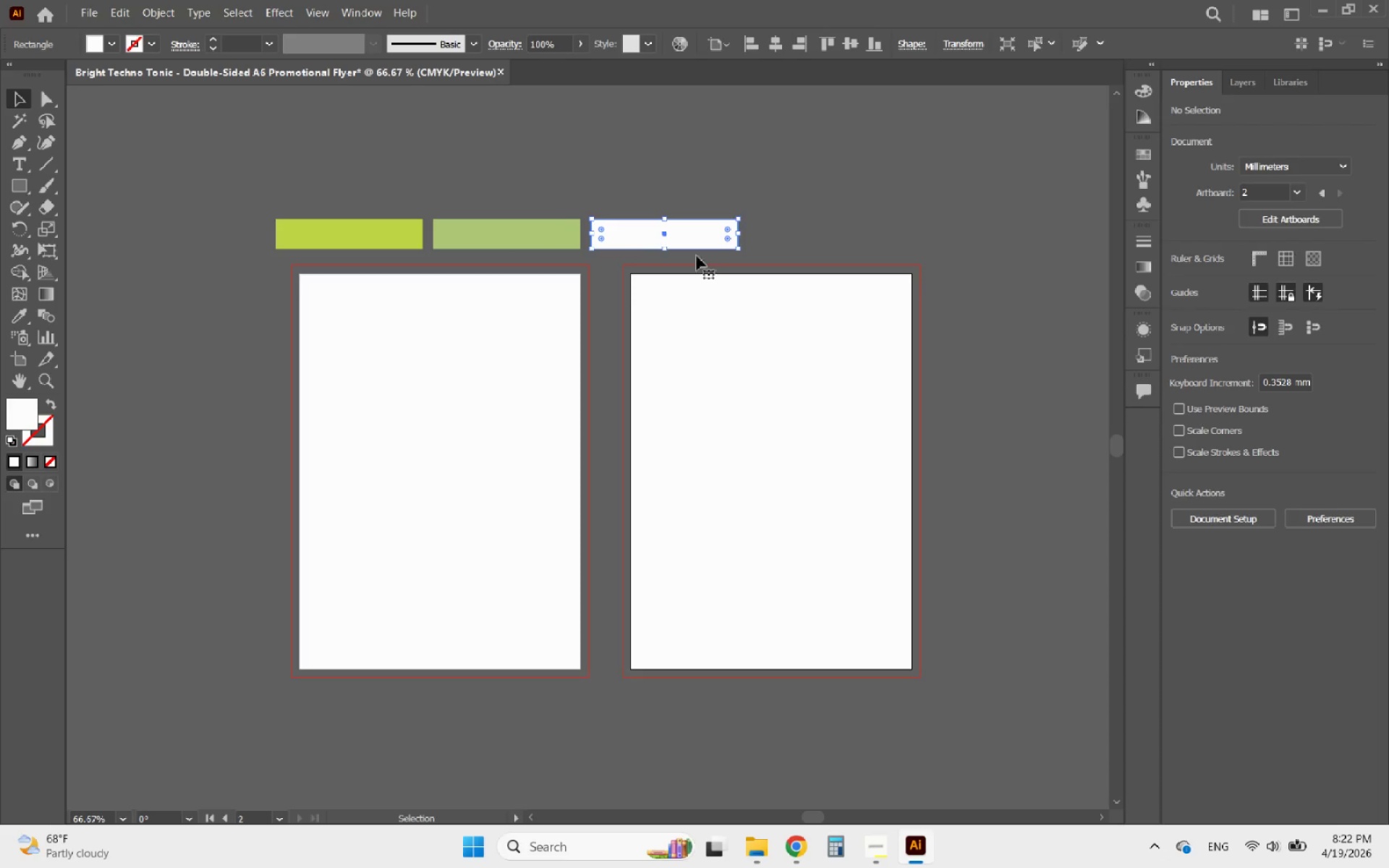 
left_click([1178, 278])
 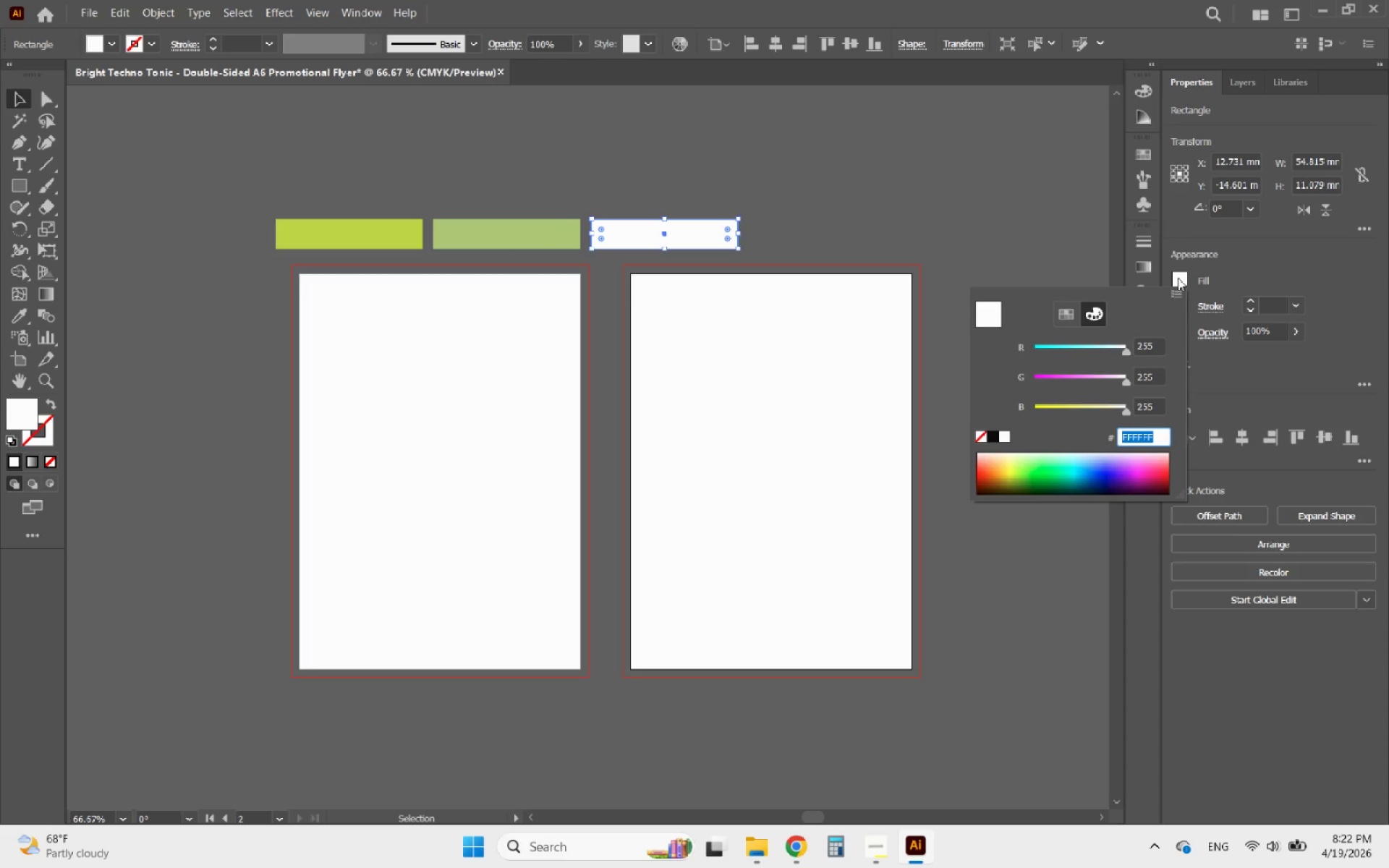 
key(Control+V)
 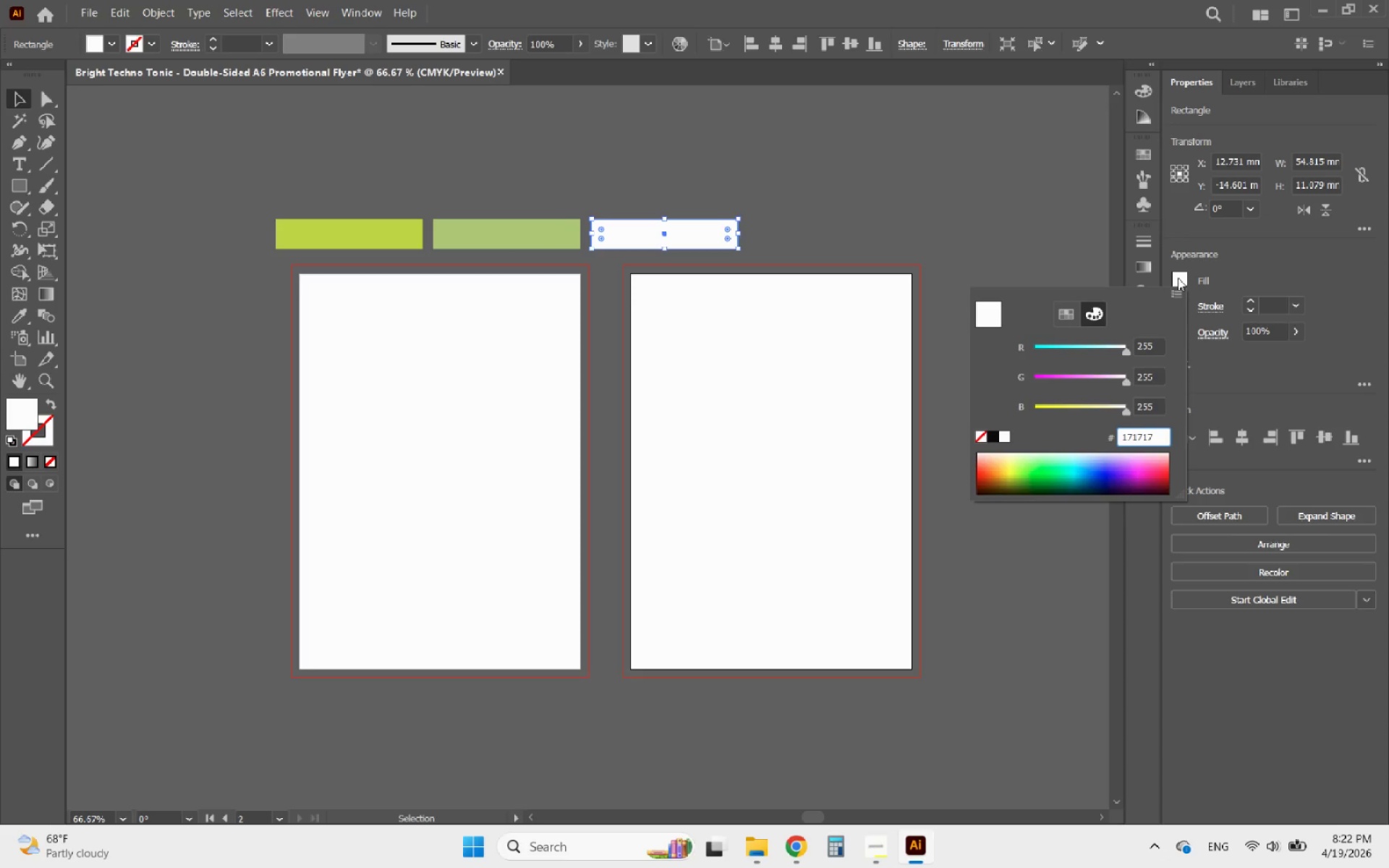 
key(Enter)
 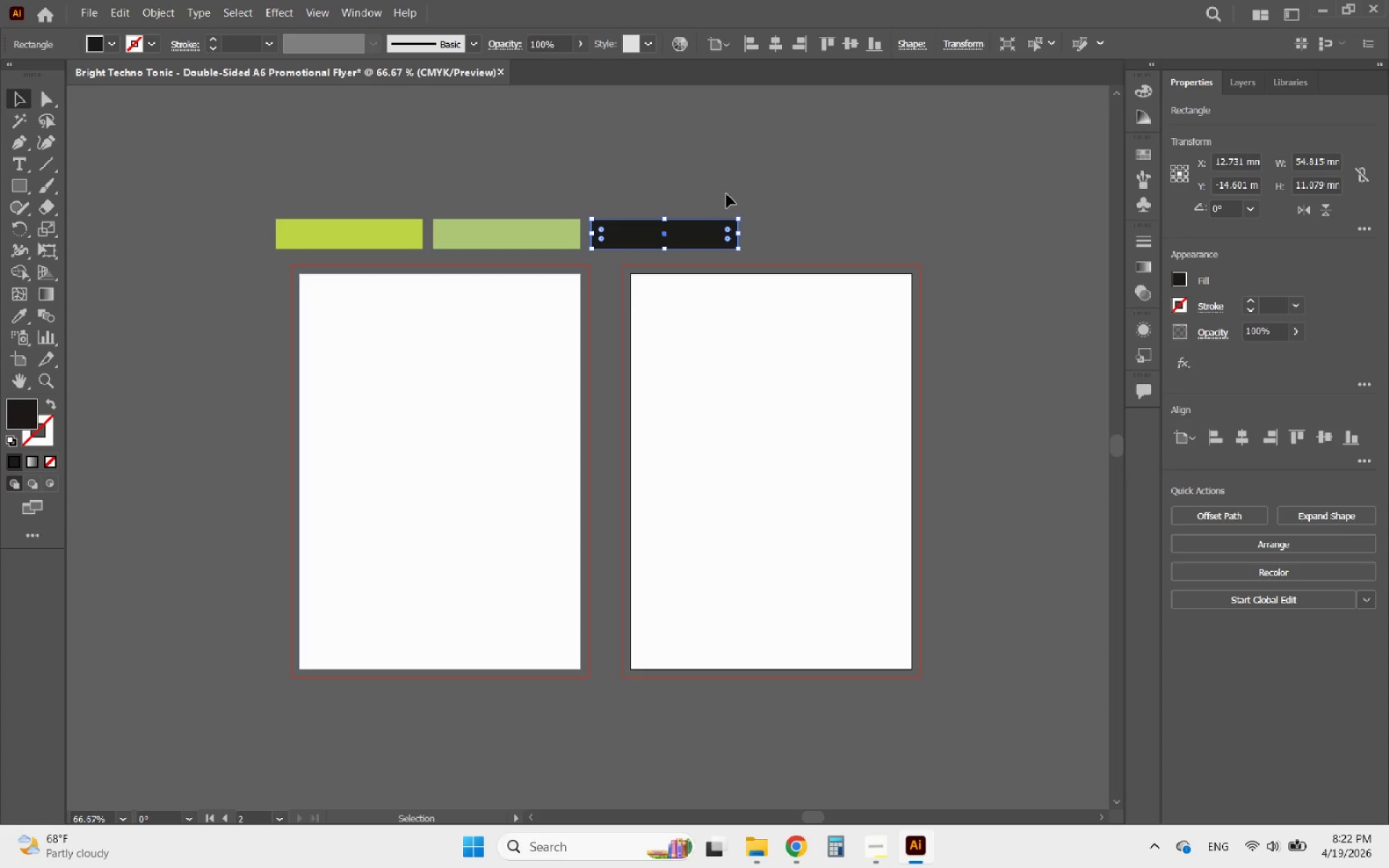 
left_click([747, 174])
 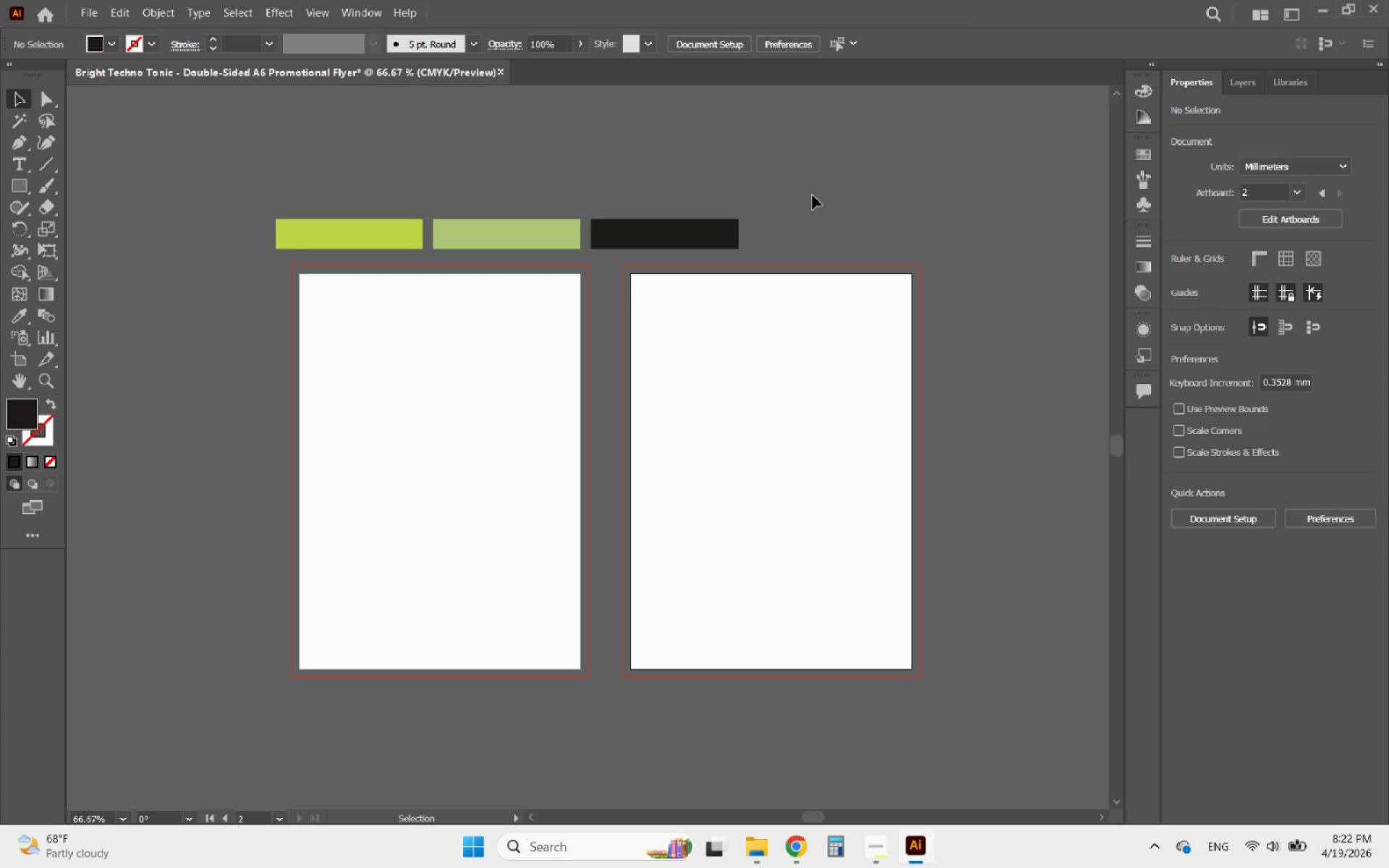 
hold_key(key=AltLeft, duration=2.03)
scroll: coordinate [315, 359], scroll_direction: up, amount: 1.0
 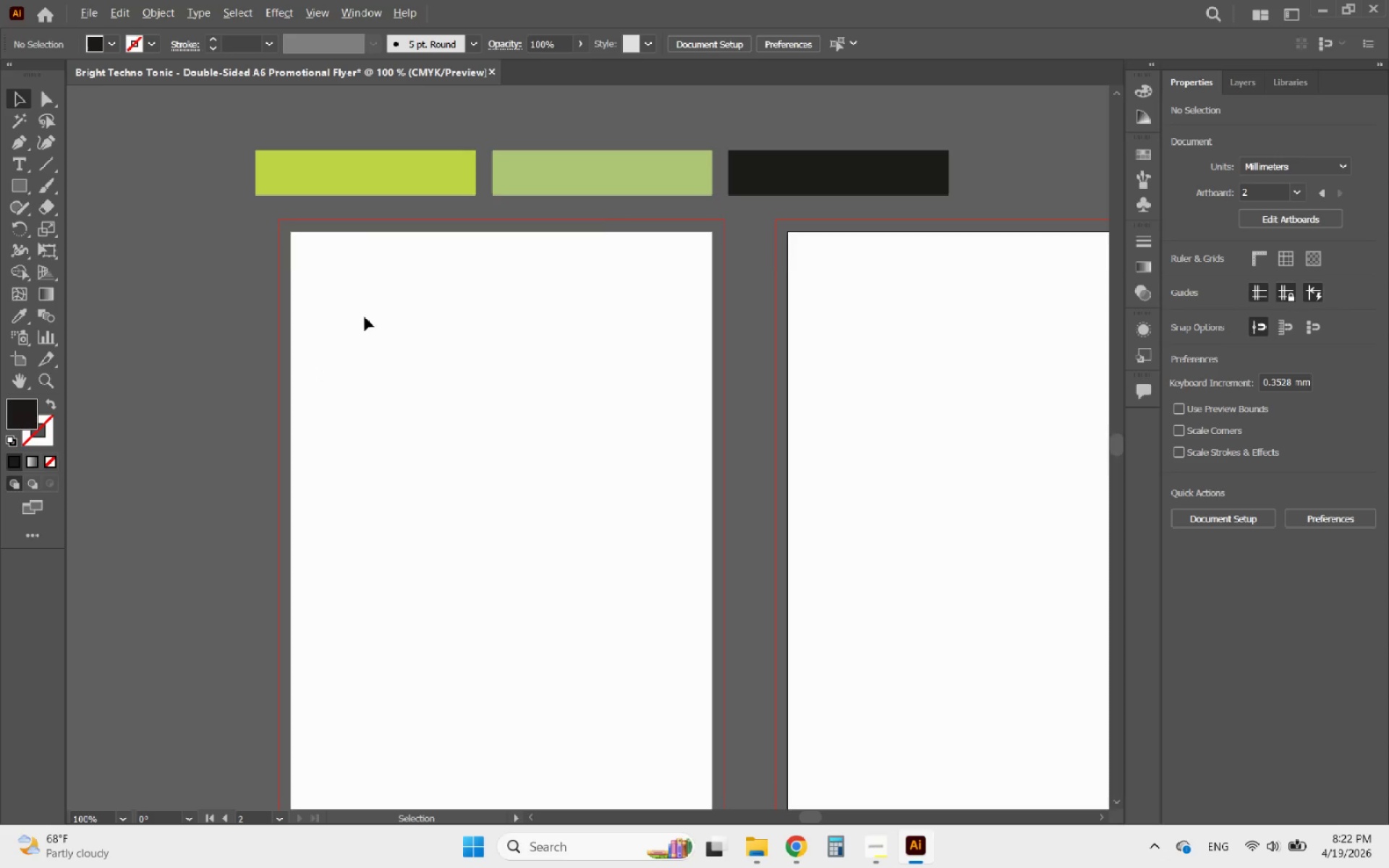 
scroll: coordinate [327, 310], scroll_direction: down, amount: 1.0
 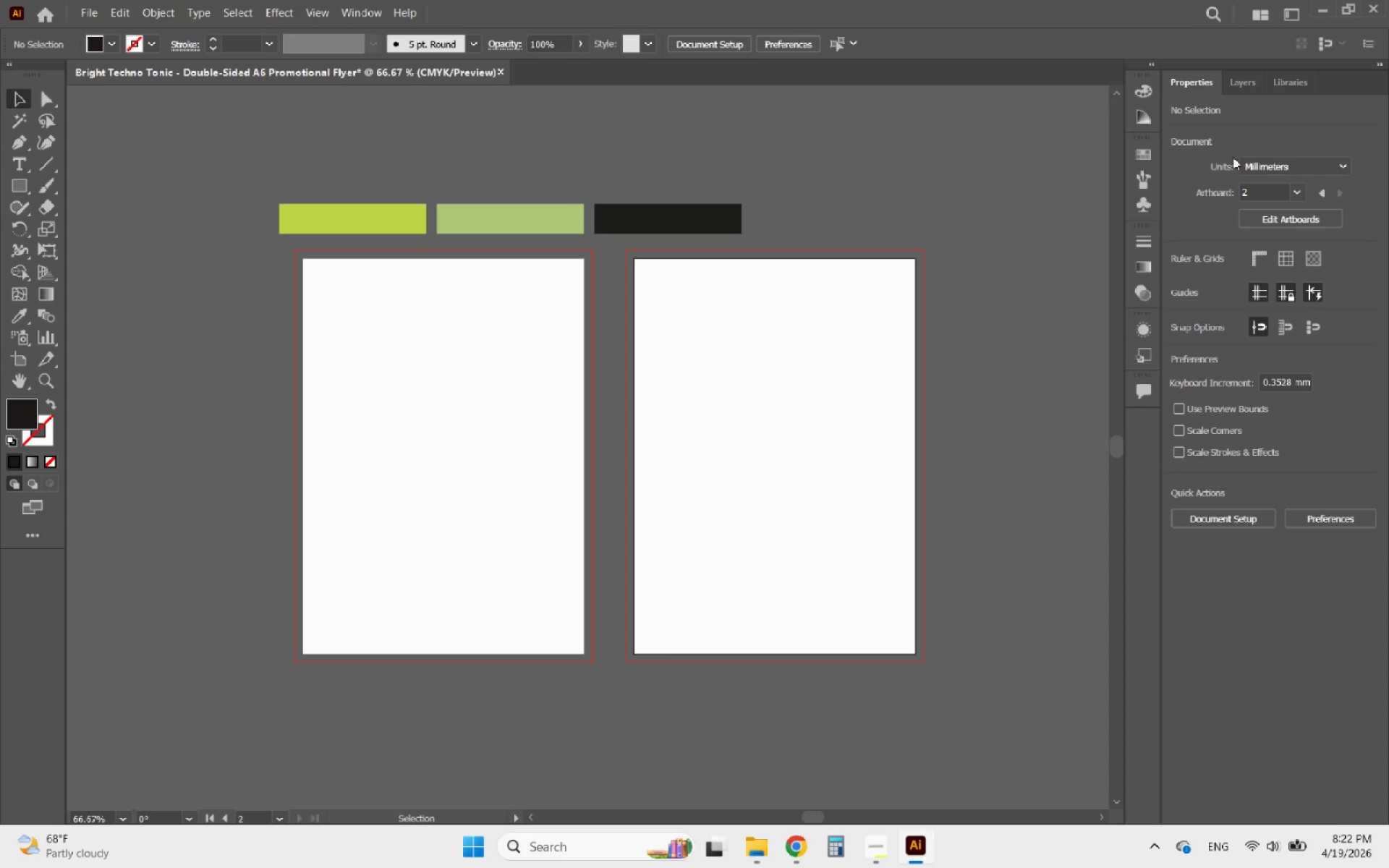 
left_click([1249, 77])
 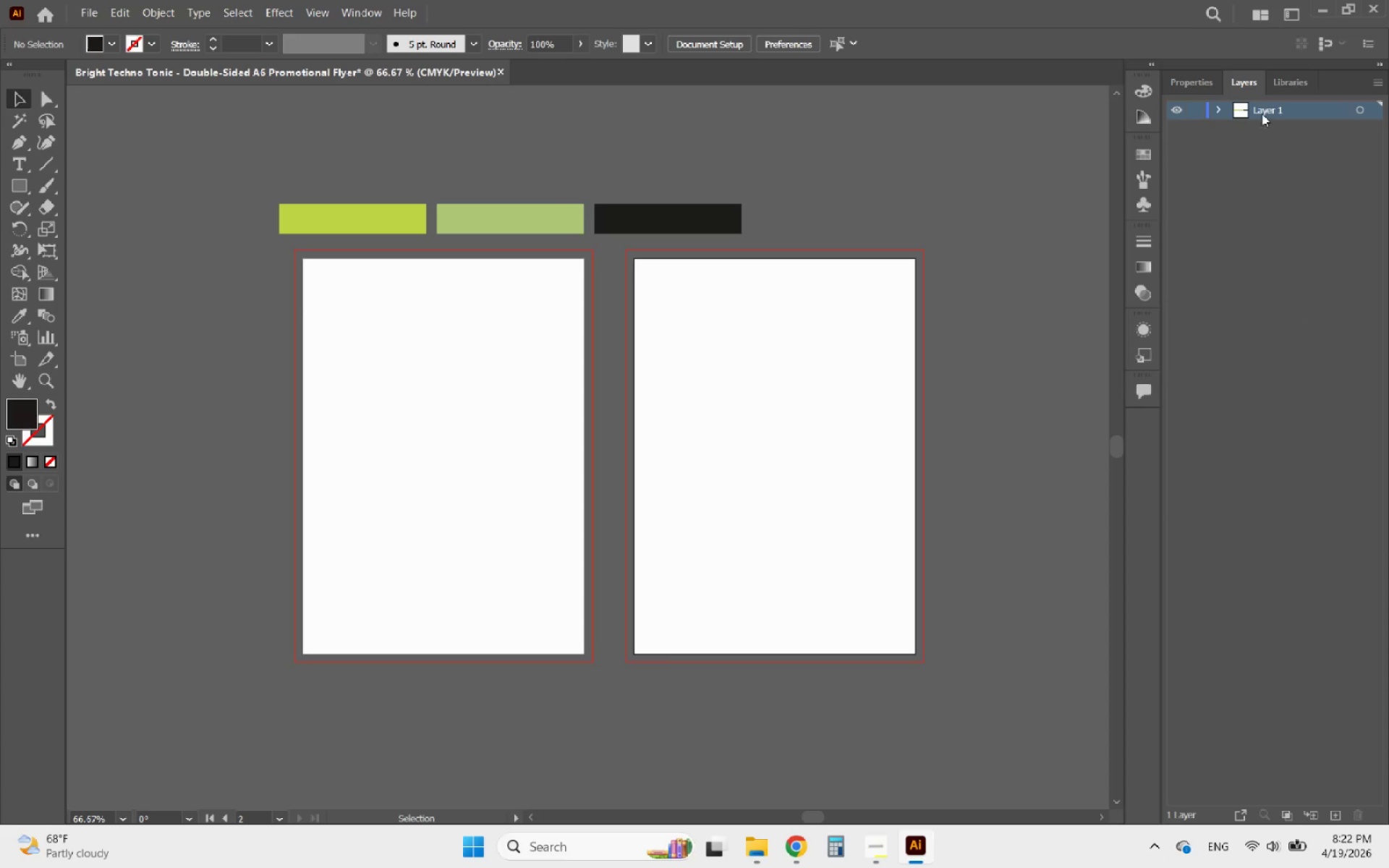 
double_click([1267, 112])
 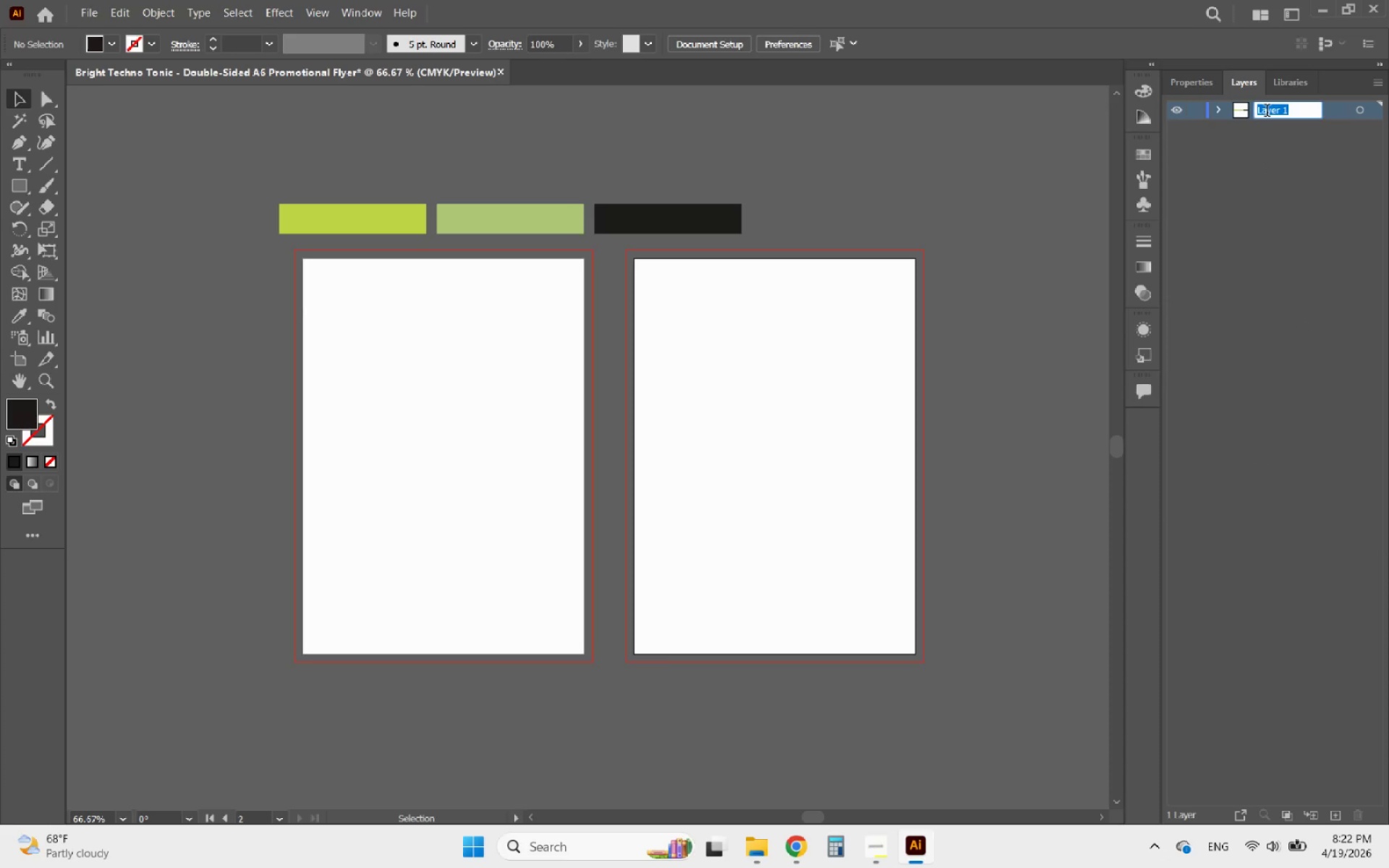 
type(Backgrounds)
 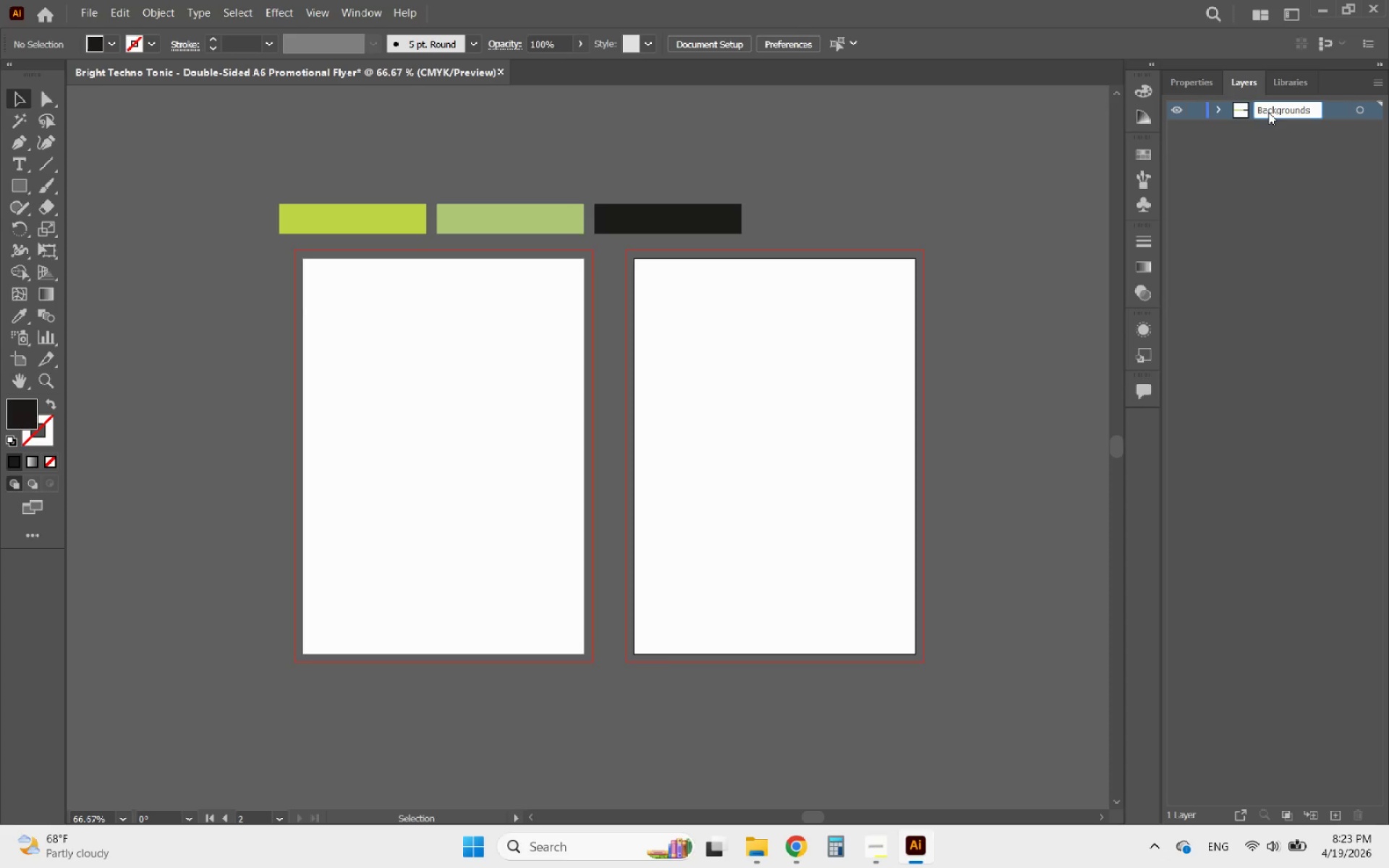 
key(Enter)
 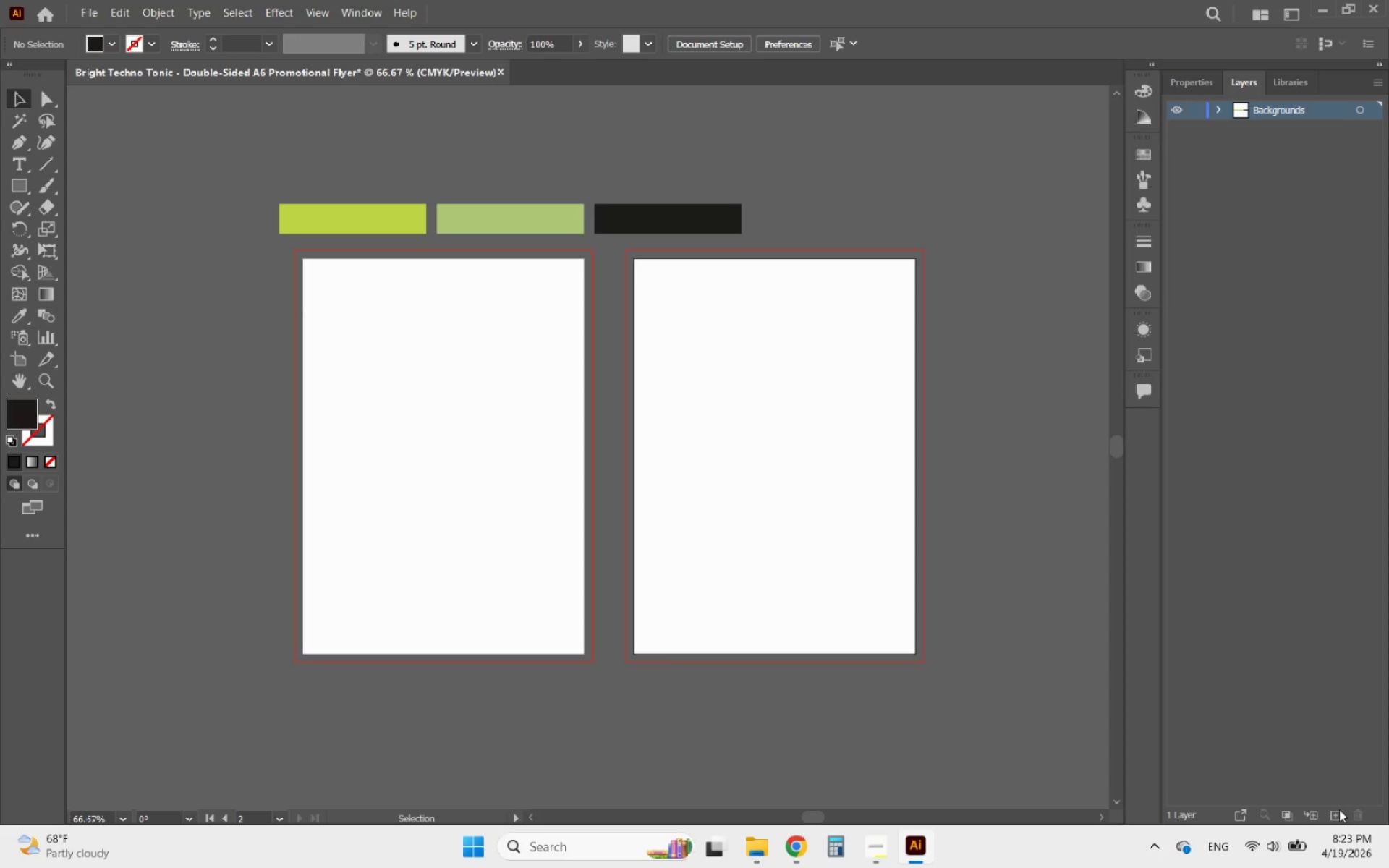 
left_click([1340, 812])
 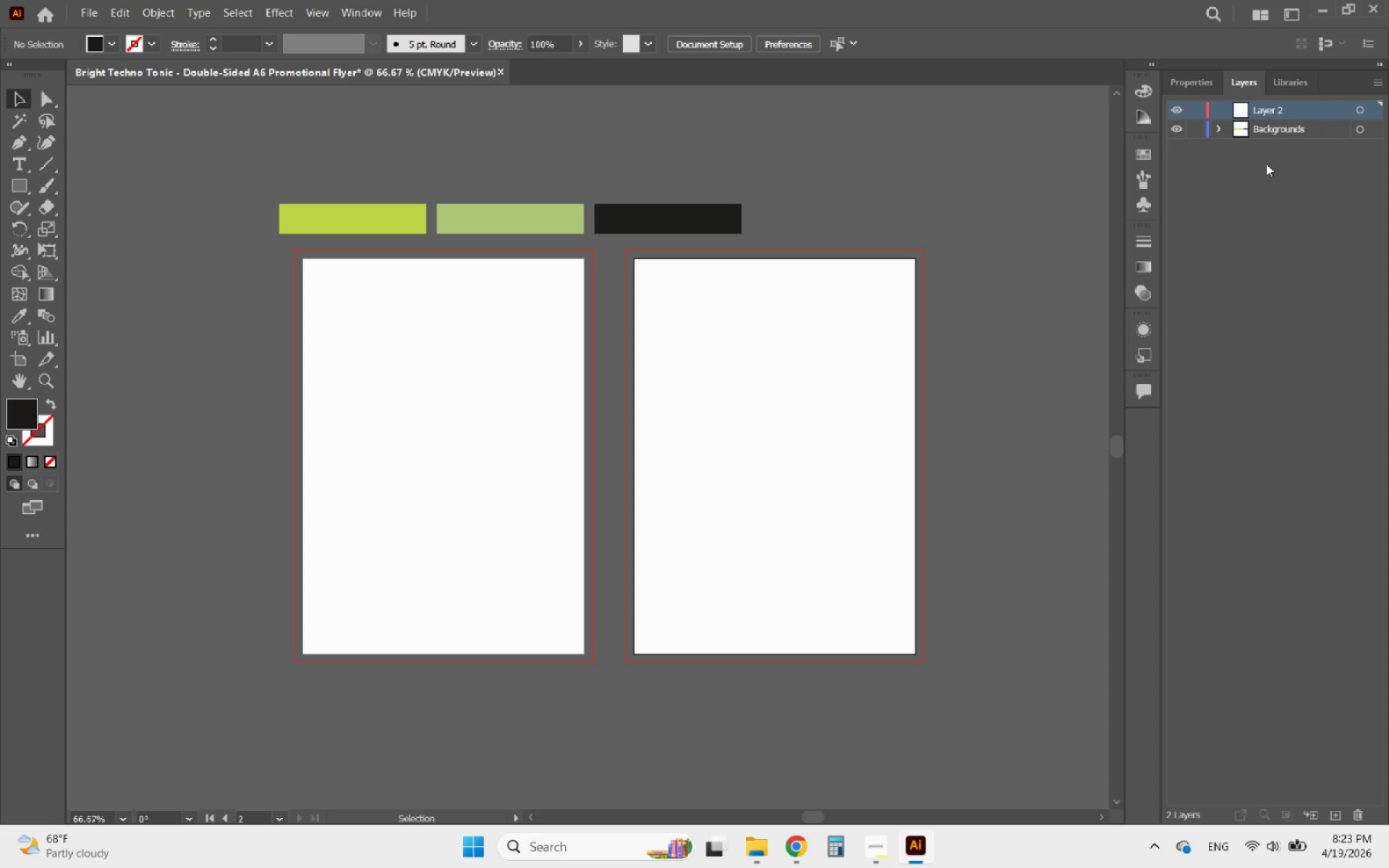 
wait(10.94)
 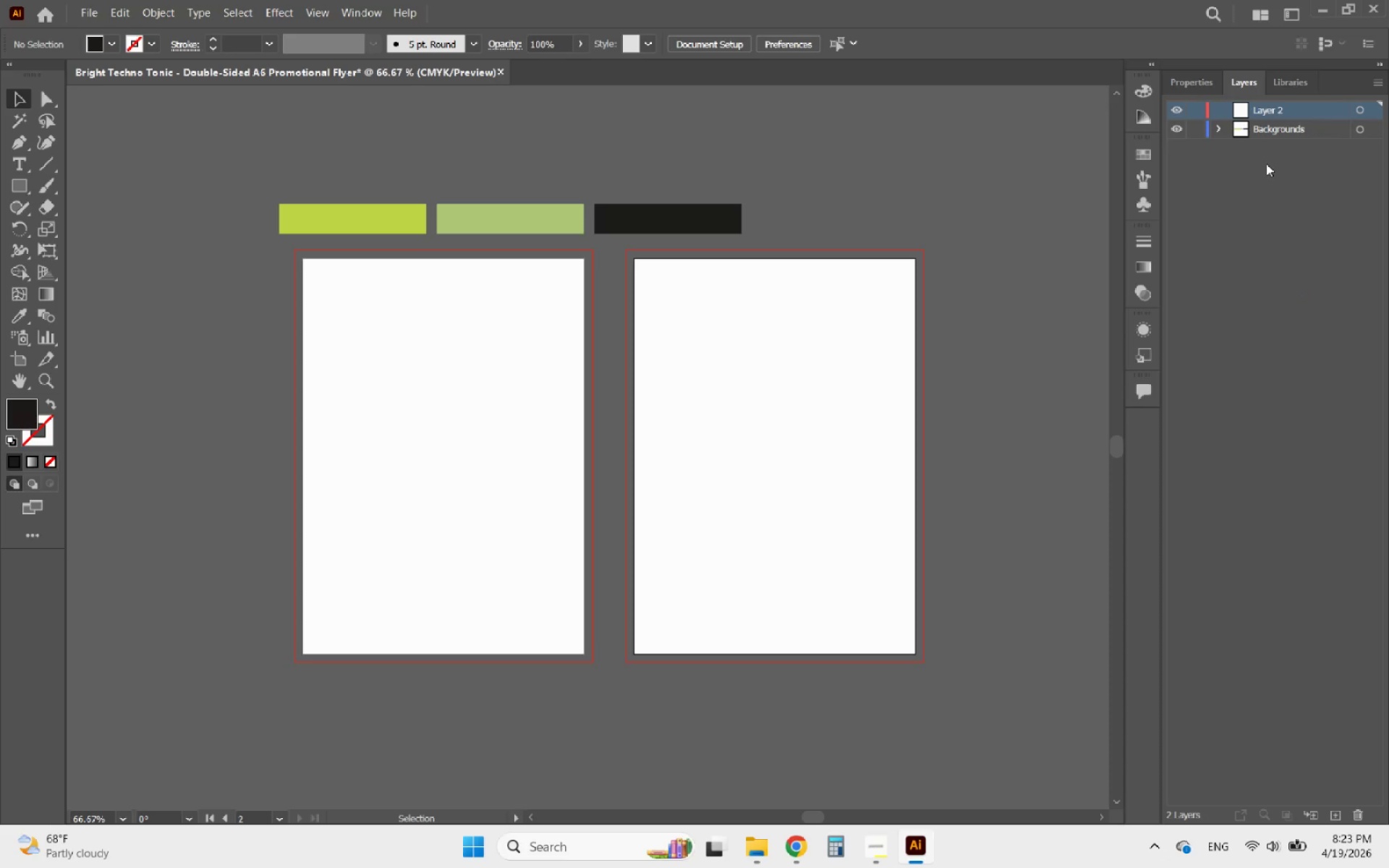 
double_click([1272, 109])
 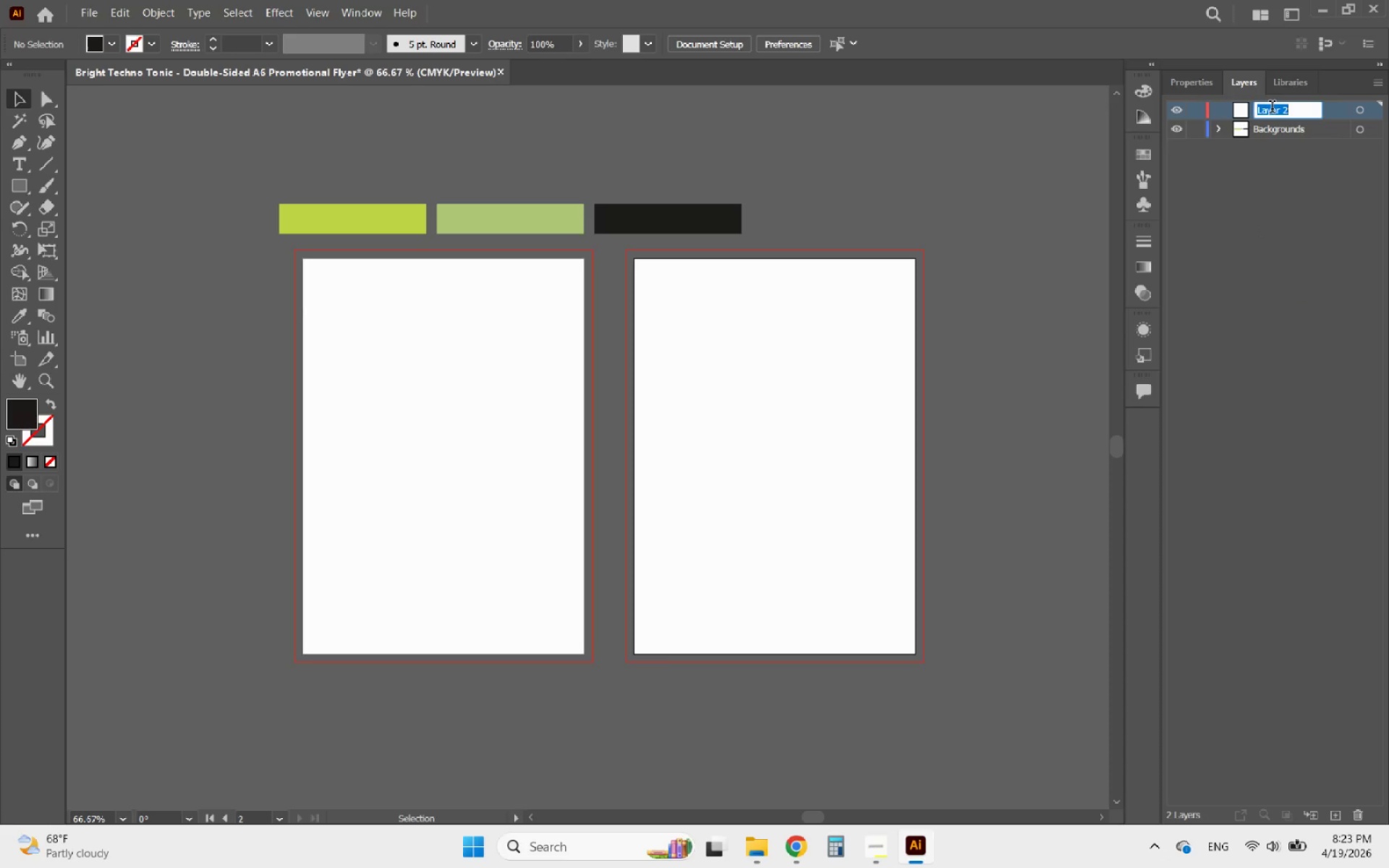 
type(Graphics)
 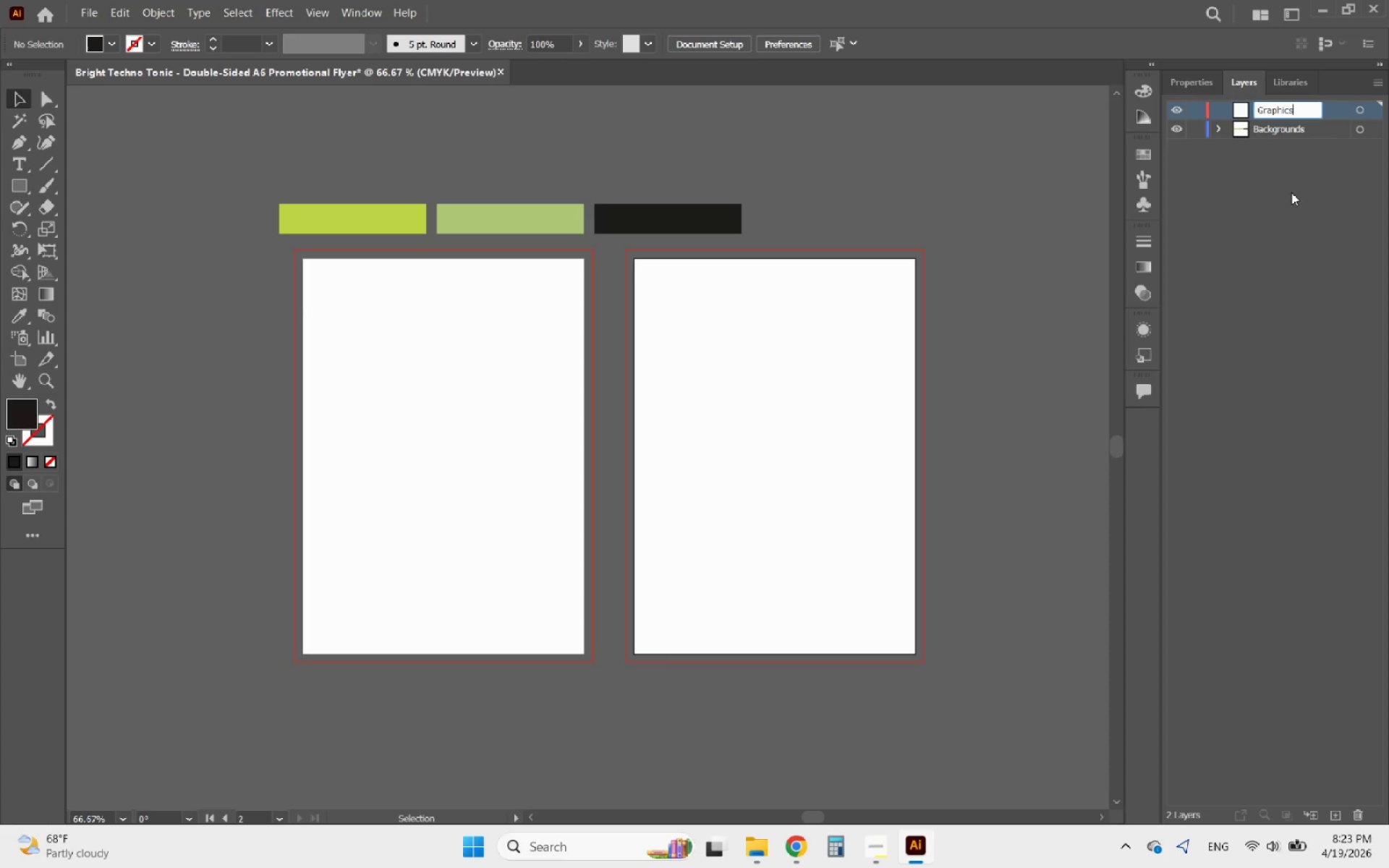 
type( & Images)
 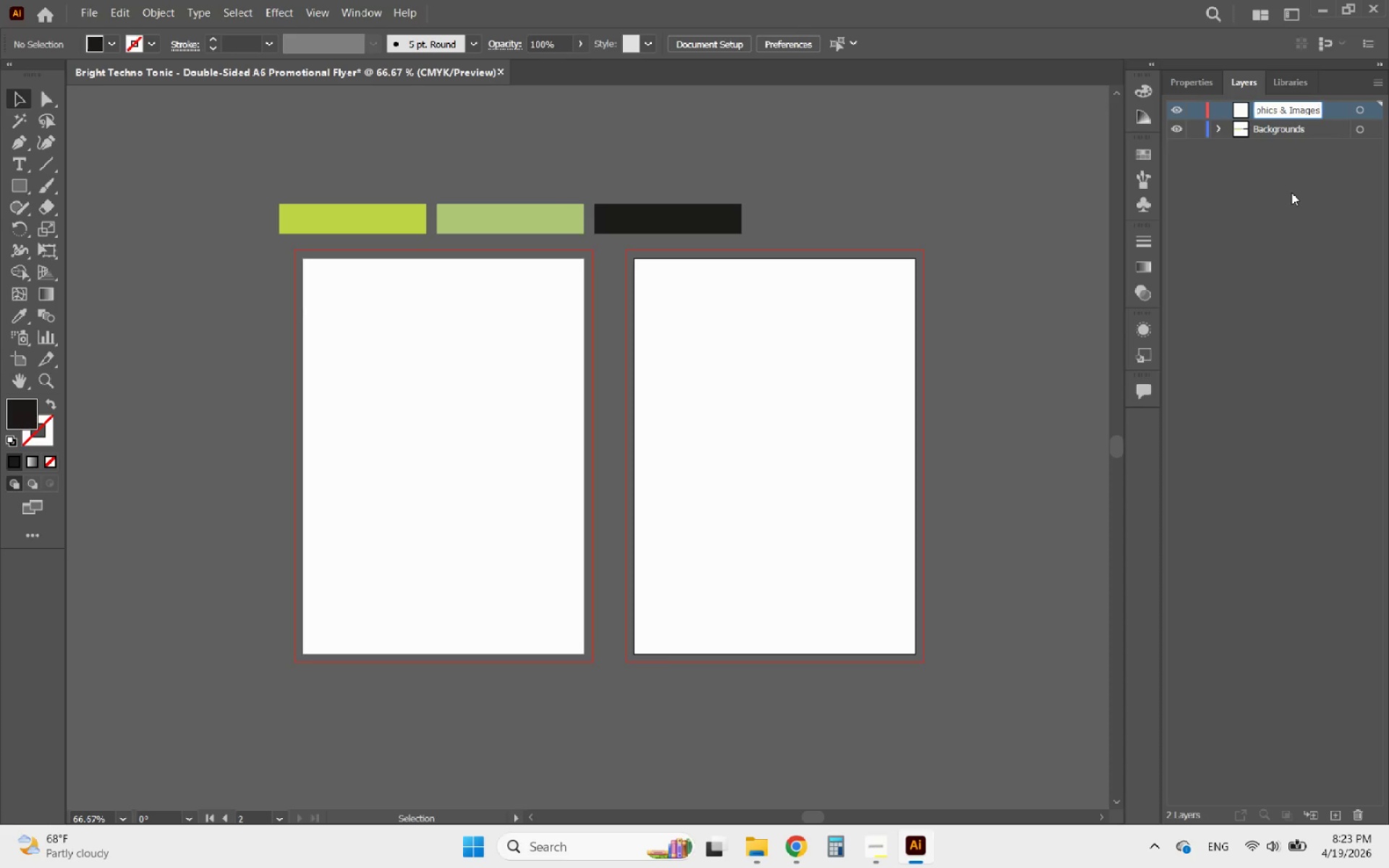 
left_click([1250, 230])
 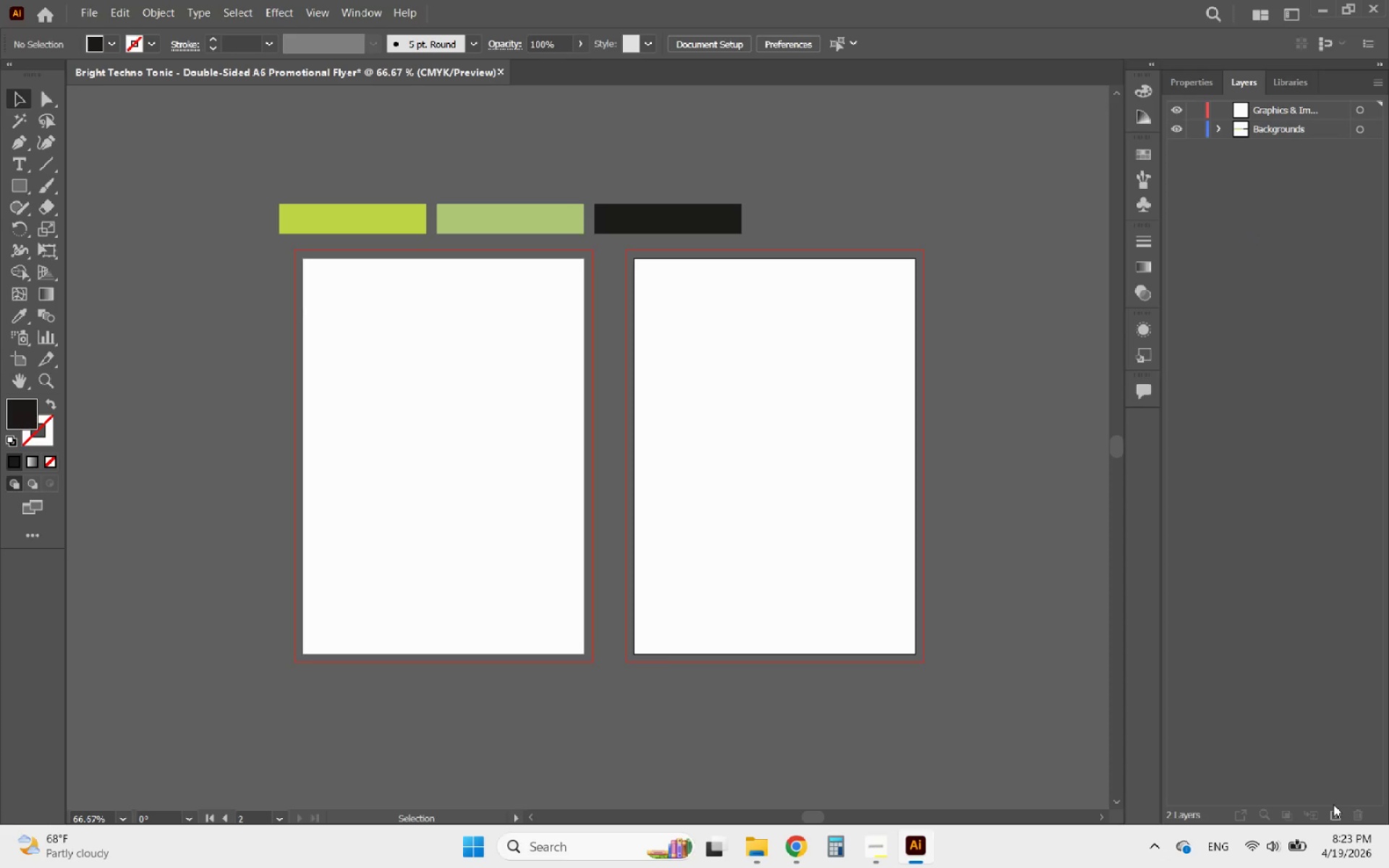 
left_click([1334, 805])
 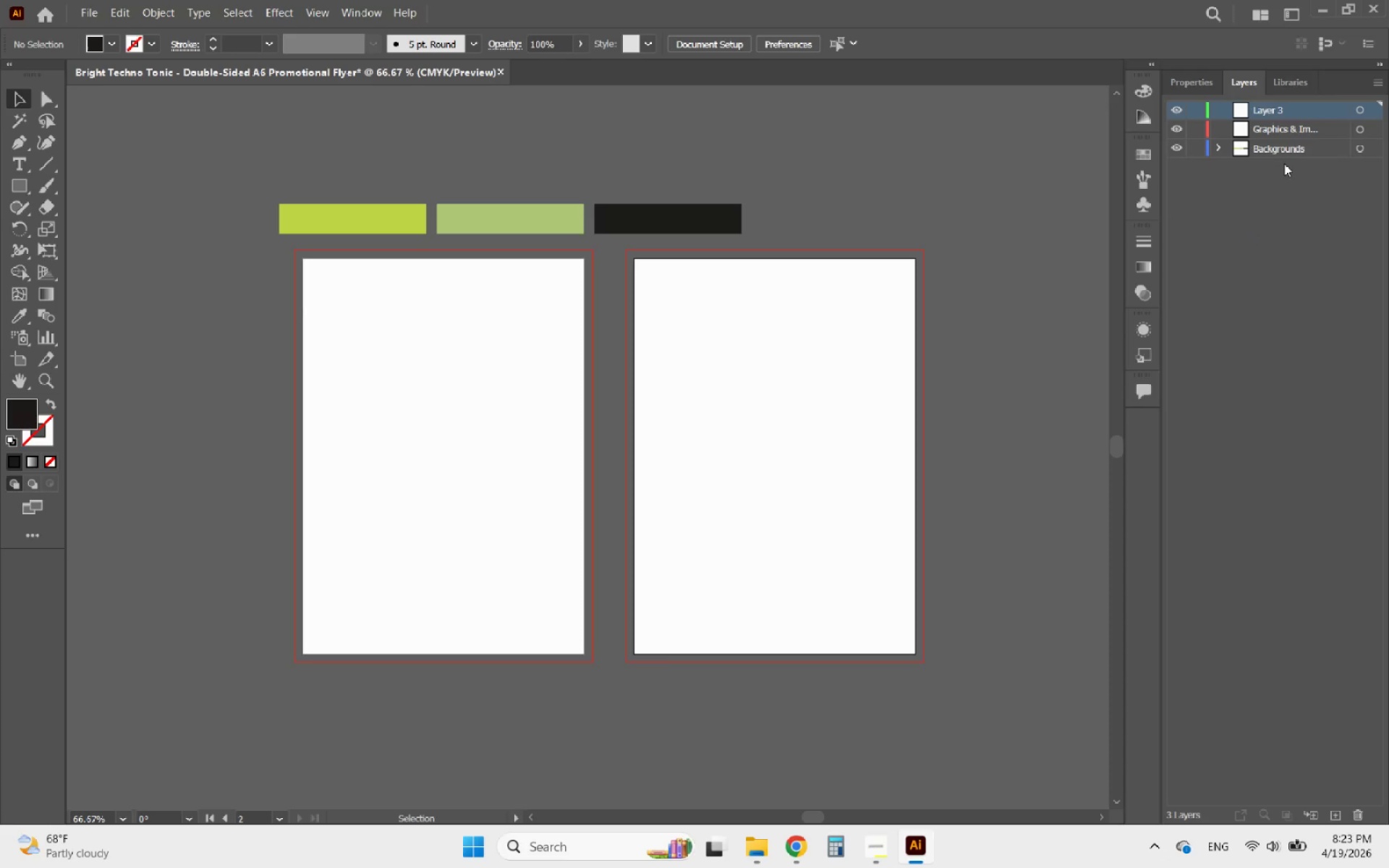 
double_click([1272, 112])
 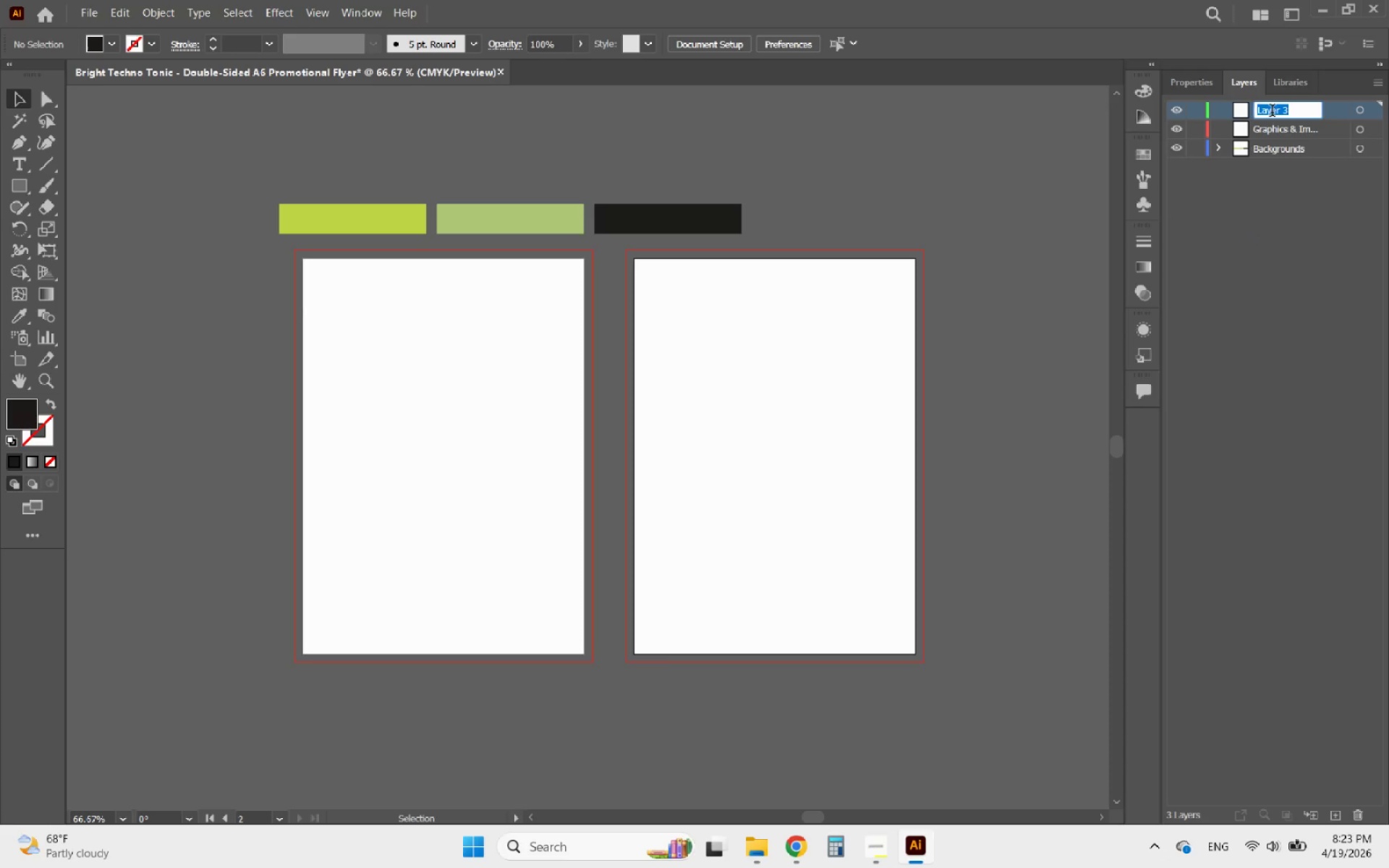 
type(Texts)
 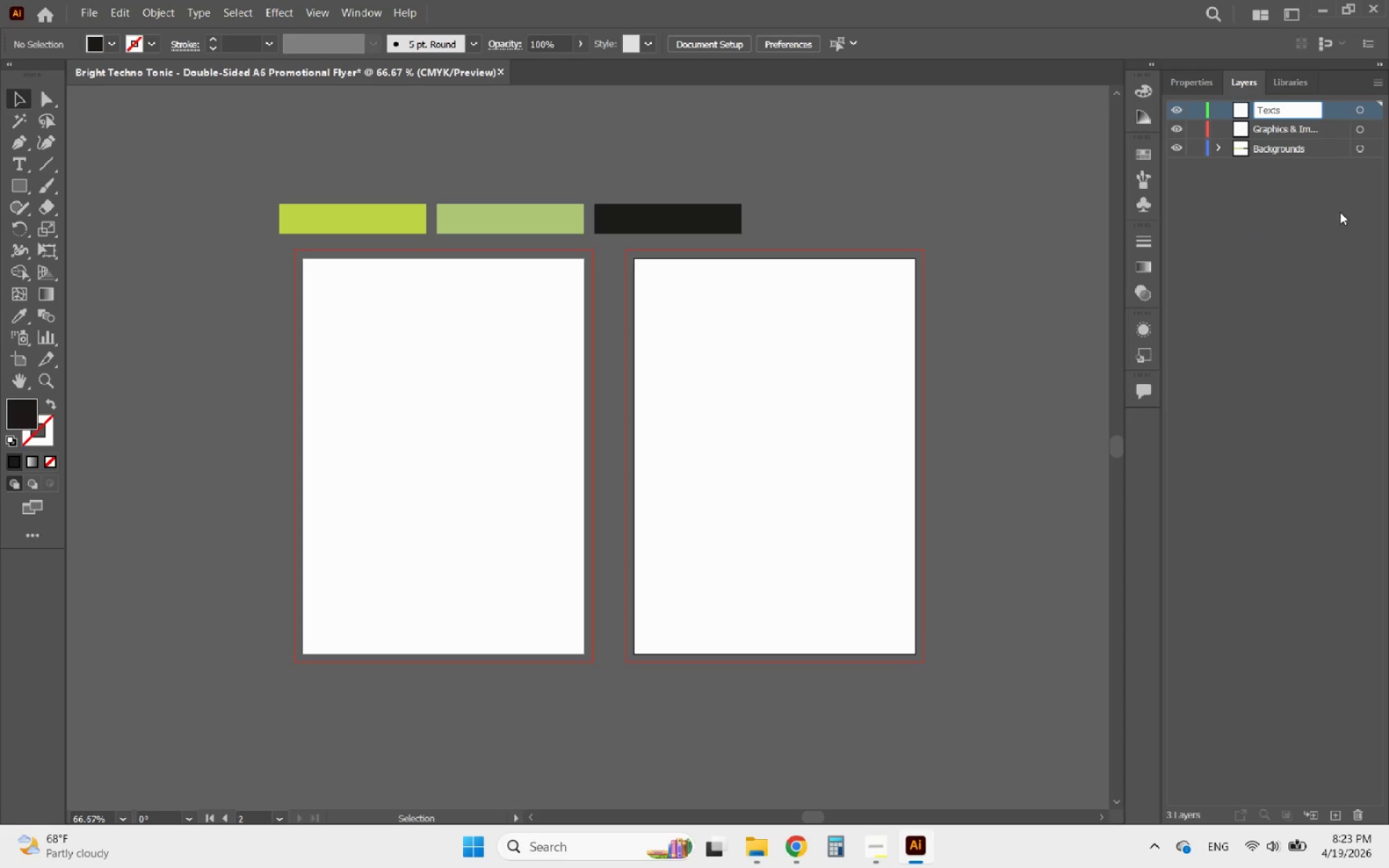 
left_click([1295, 195])
 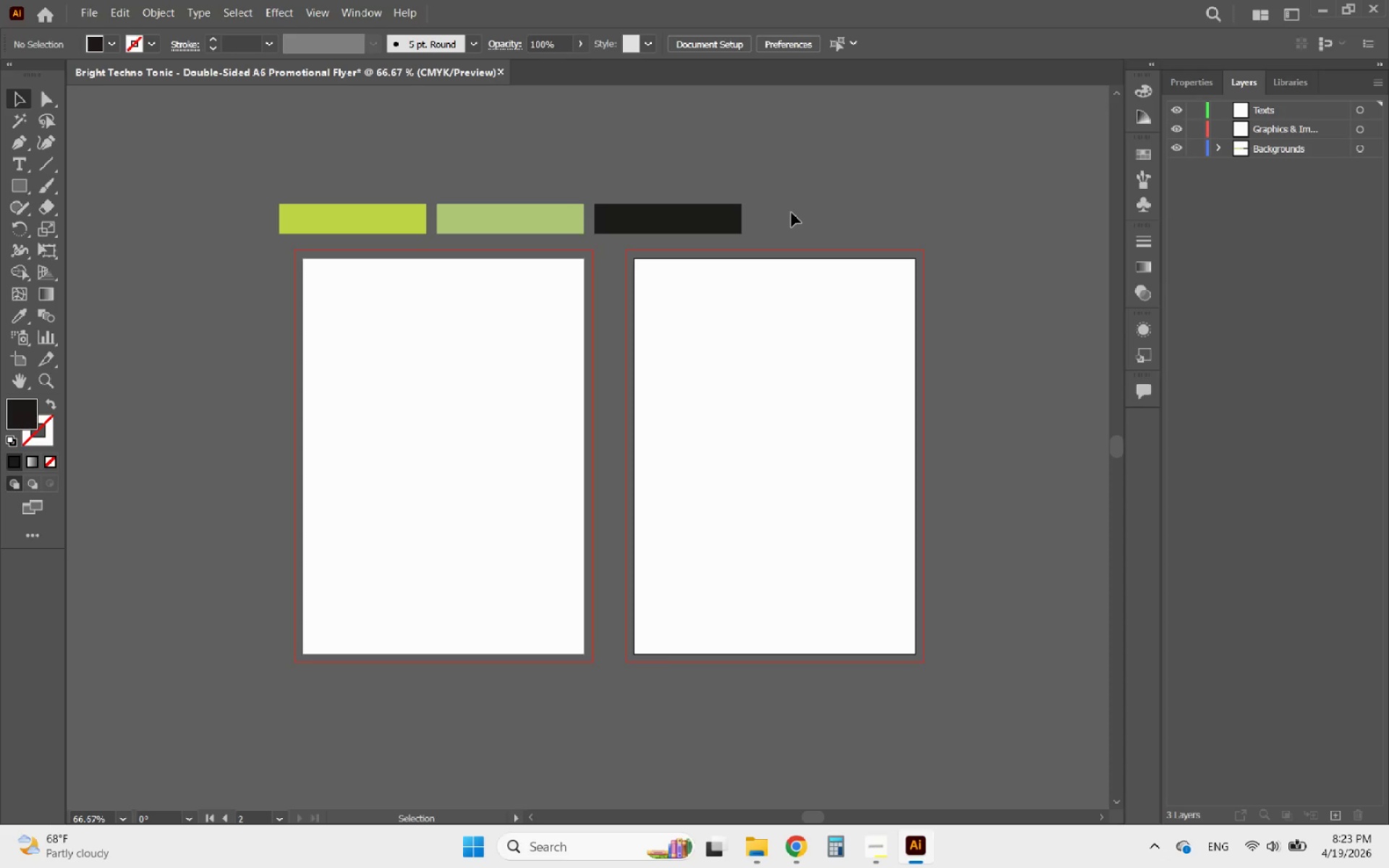 
left_click_drag(start_coordinate=[797, 224], to_coordinate=[298, 163])
 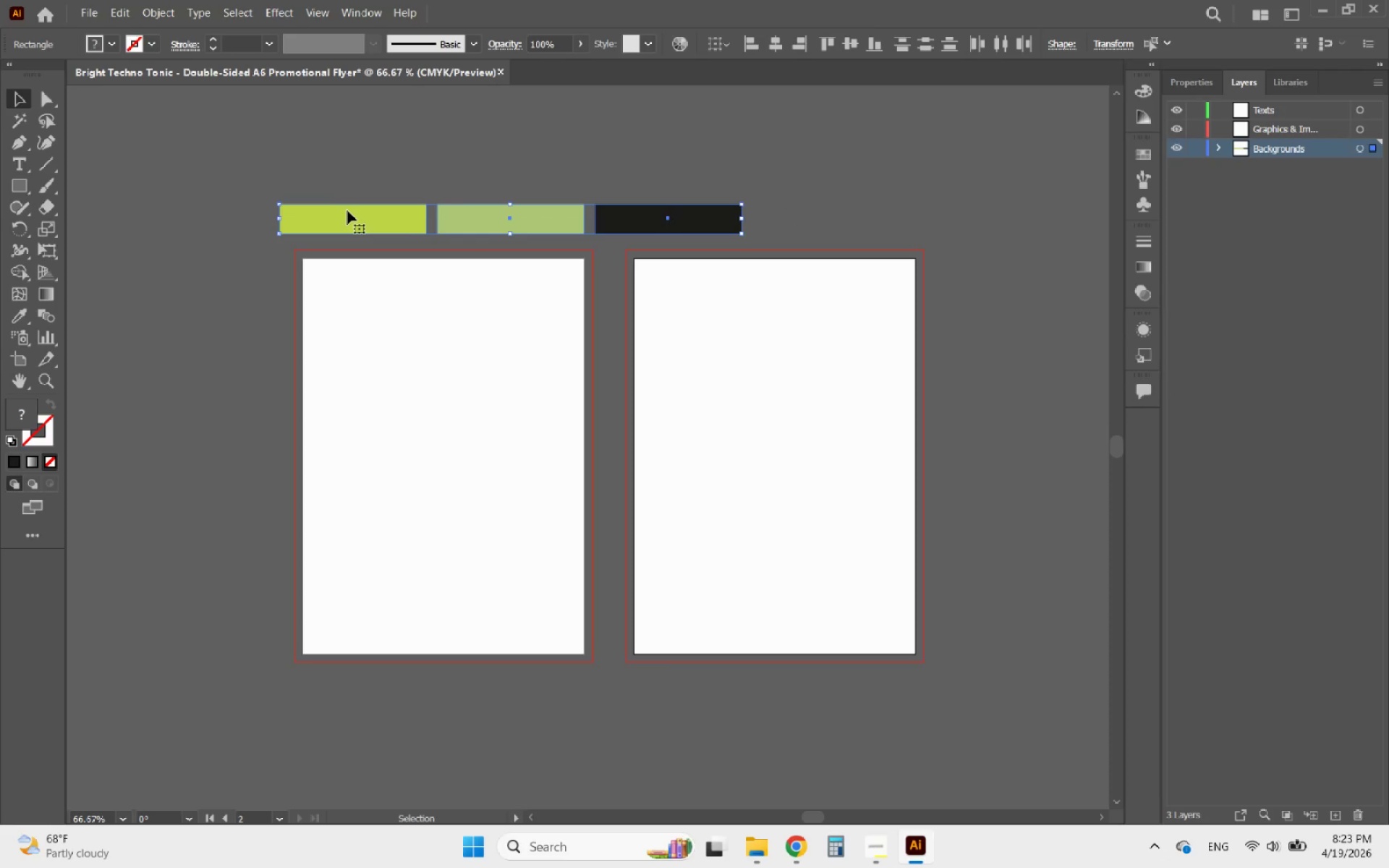 
left_click_drag(start_coordinate=[349, 210], to_coordinate=[444, 213])
 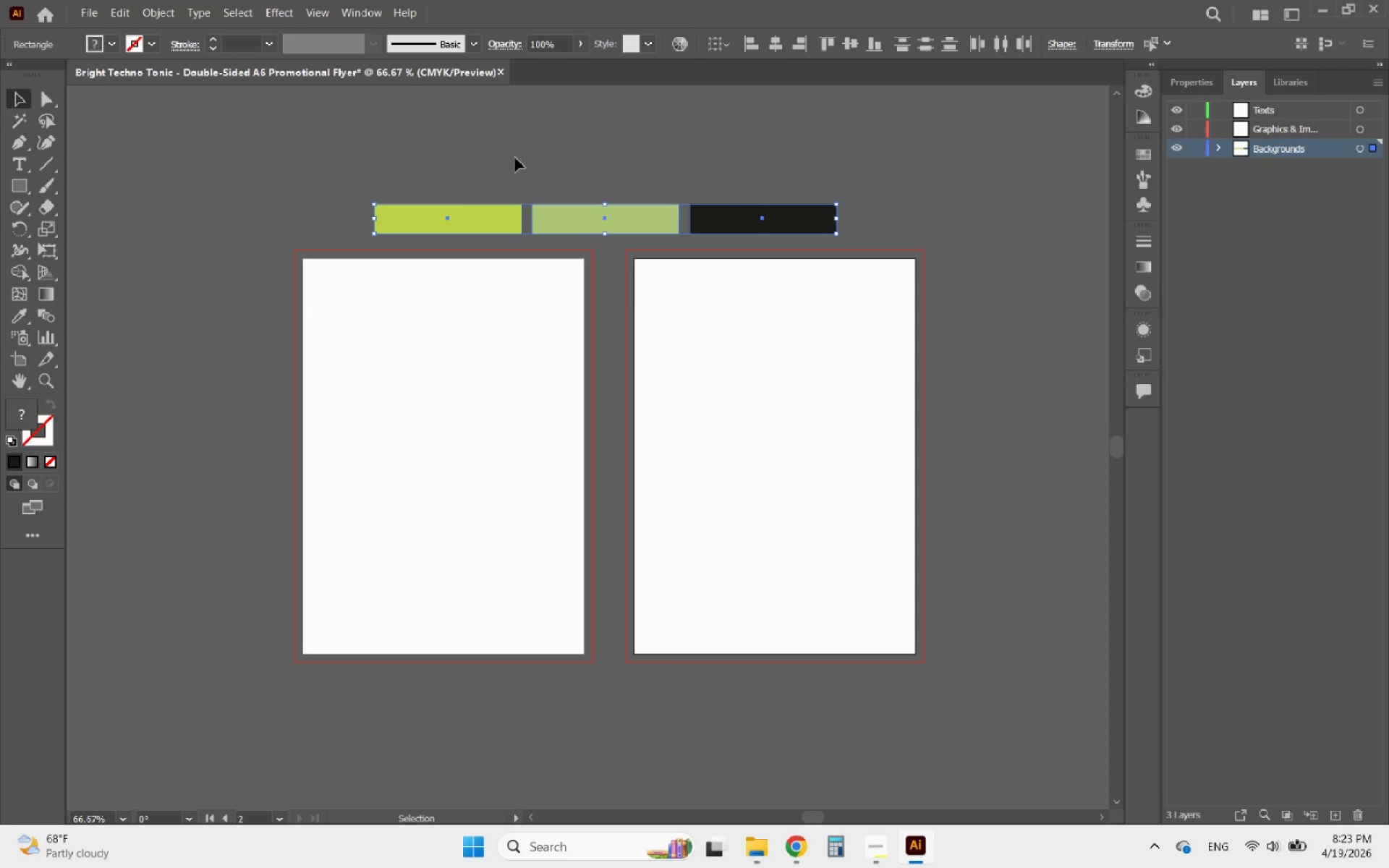 
left_click([515, 158])
 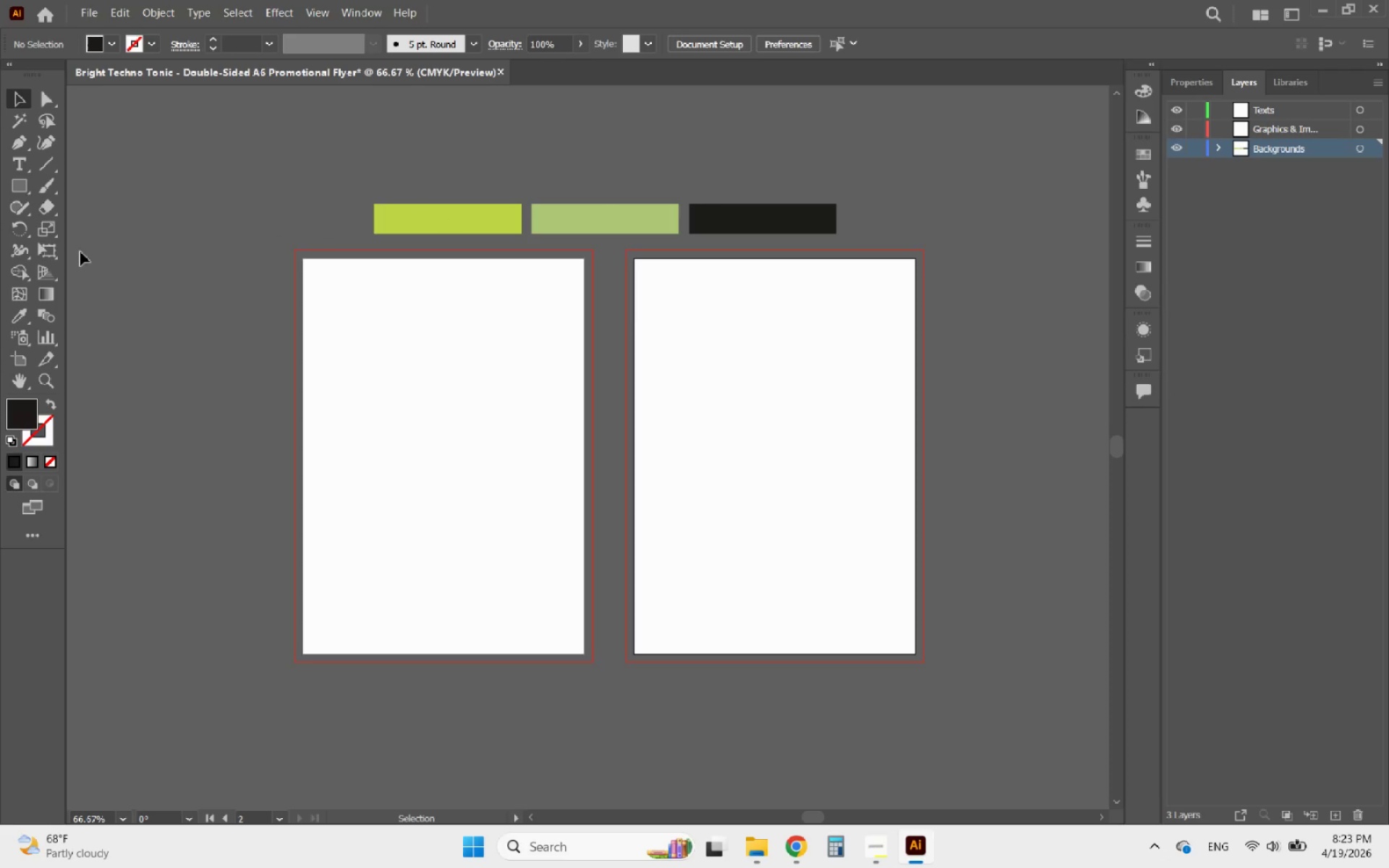 
left_click([19, 167])
 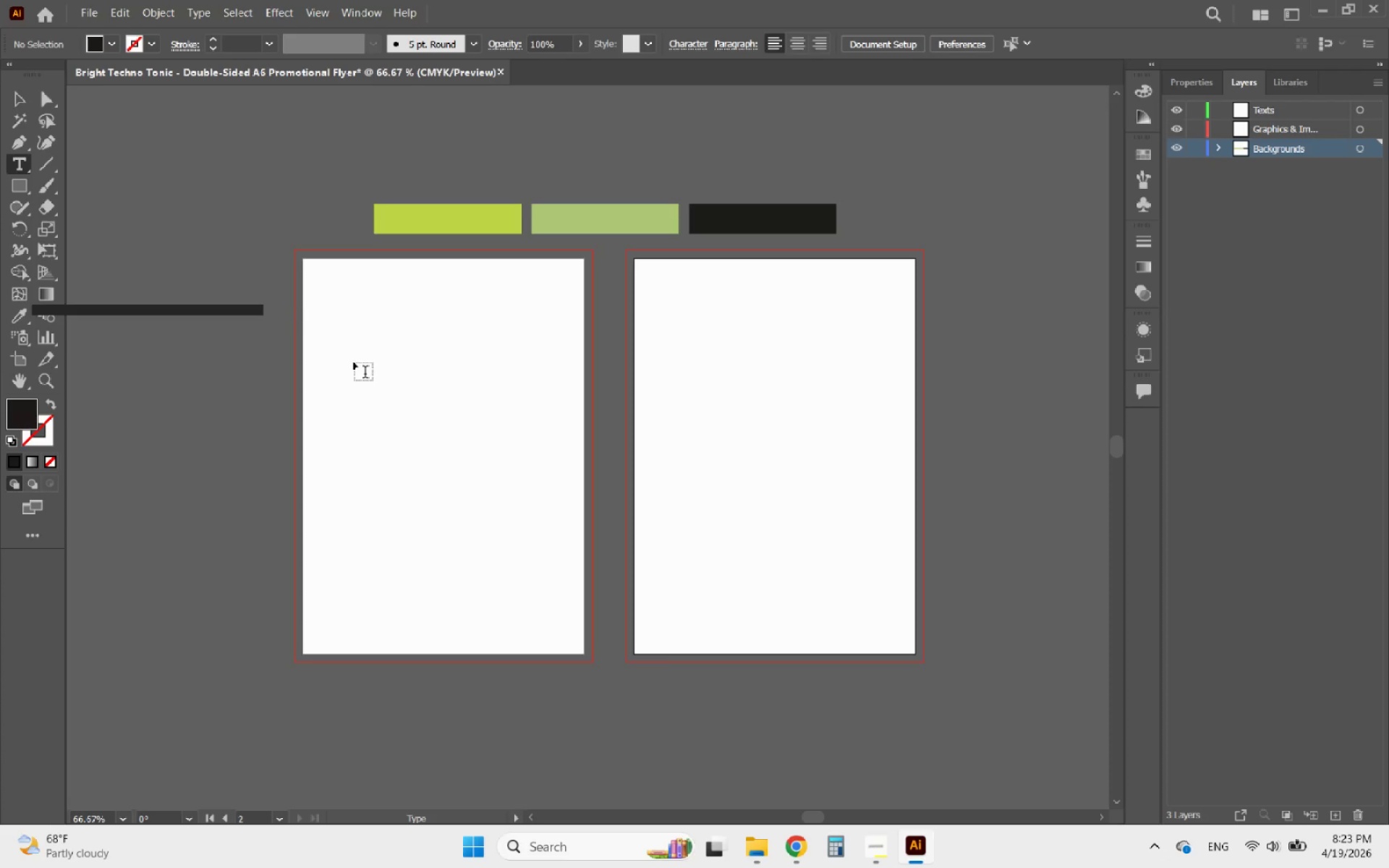 
left_click([354, 362])
 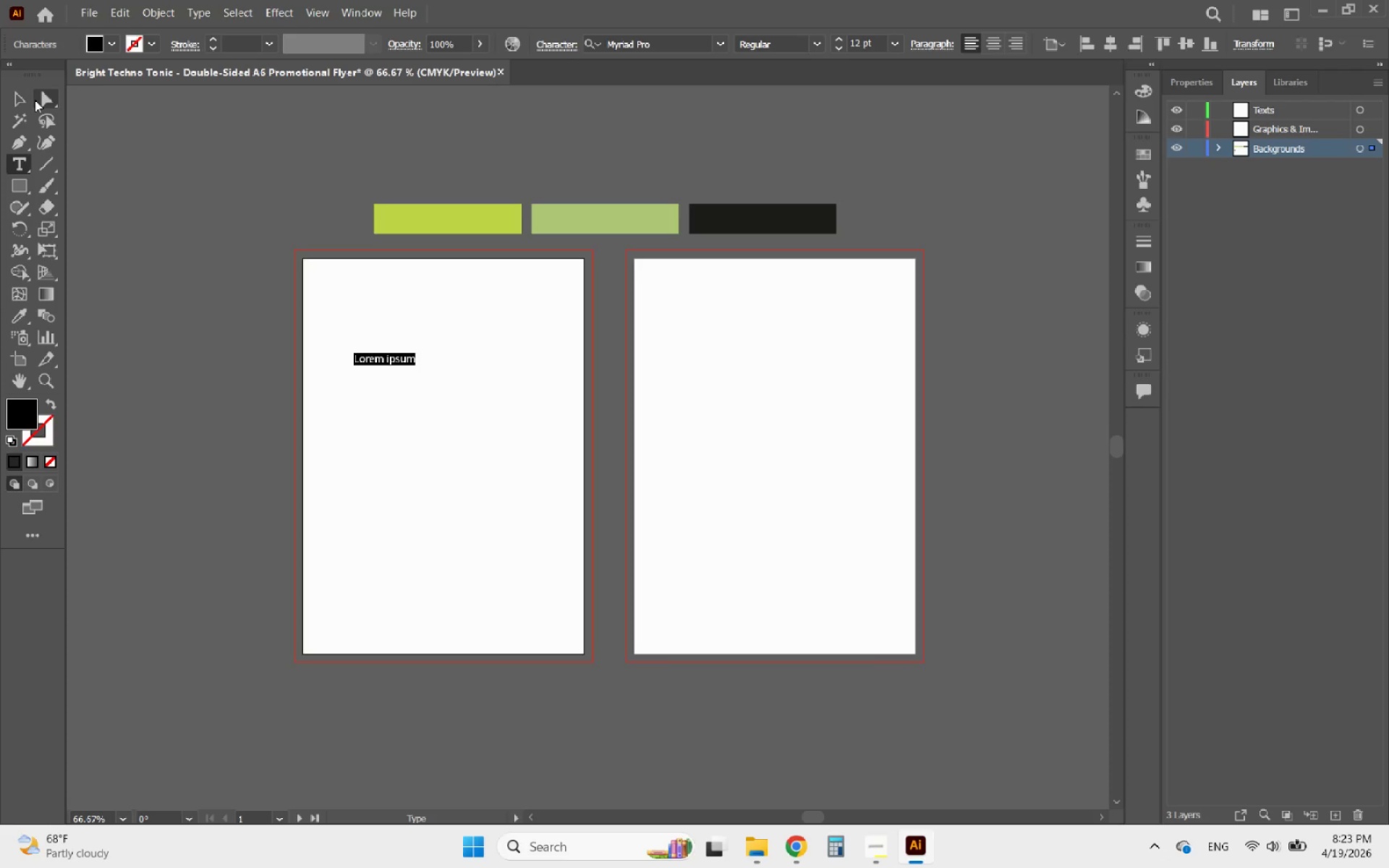 
left_click([22, 100])
 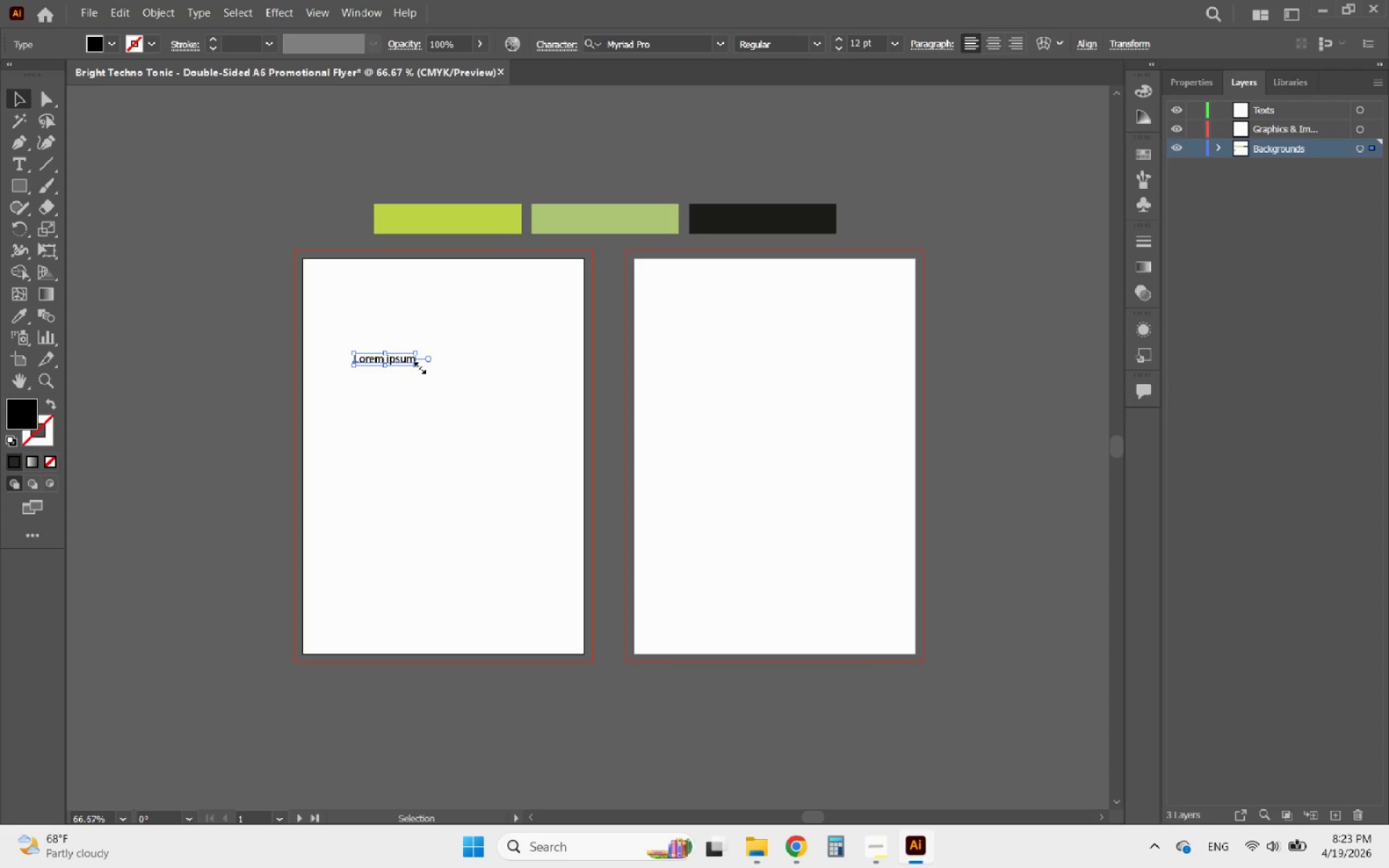 
hold_key(key=ShiftLeft, duration=0.75)
left_click_drag(start_coordinate=[418, 366], to_coordinate=[538, 410])
 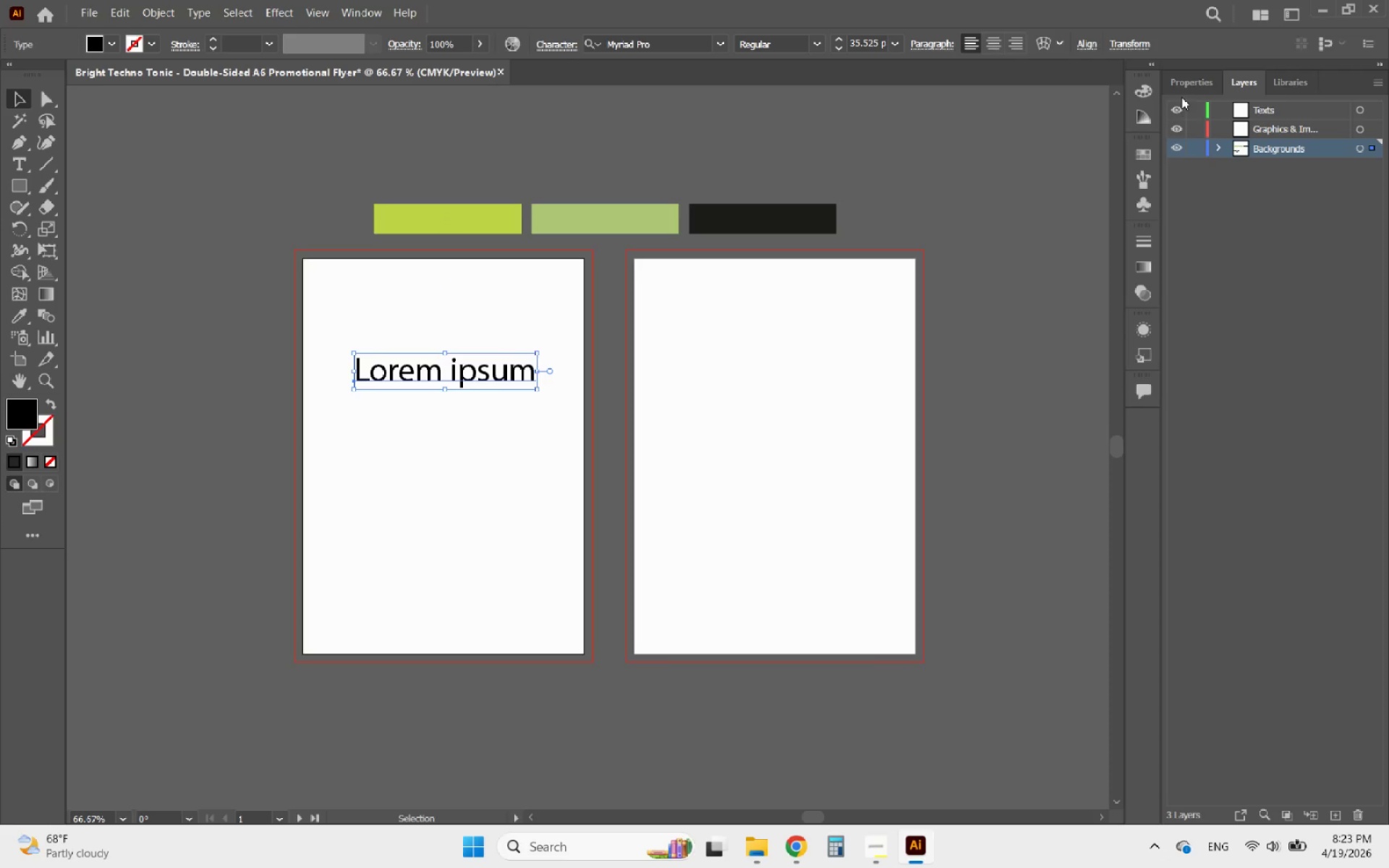 
left_click([1181, 95])
 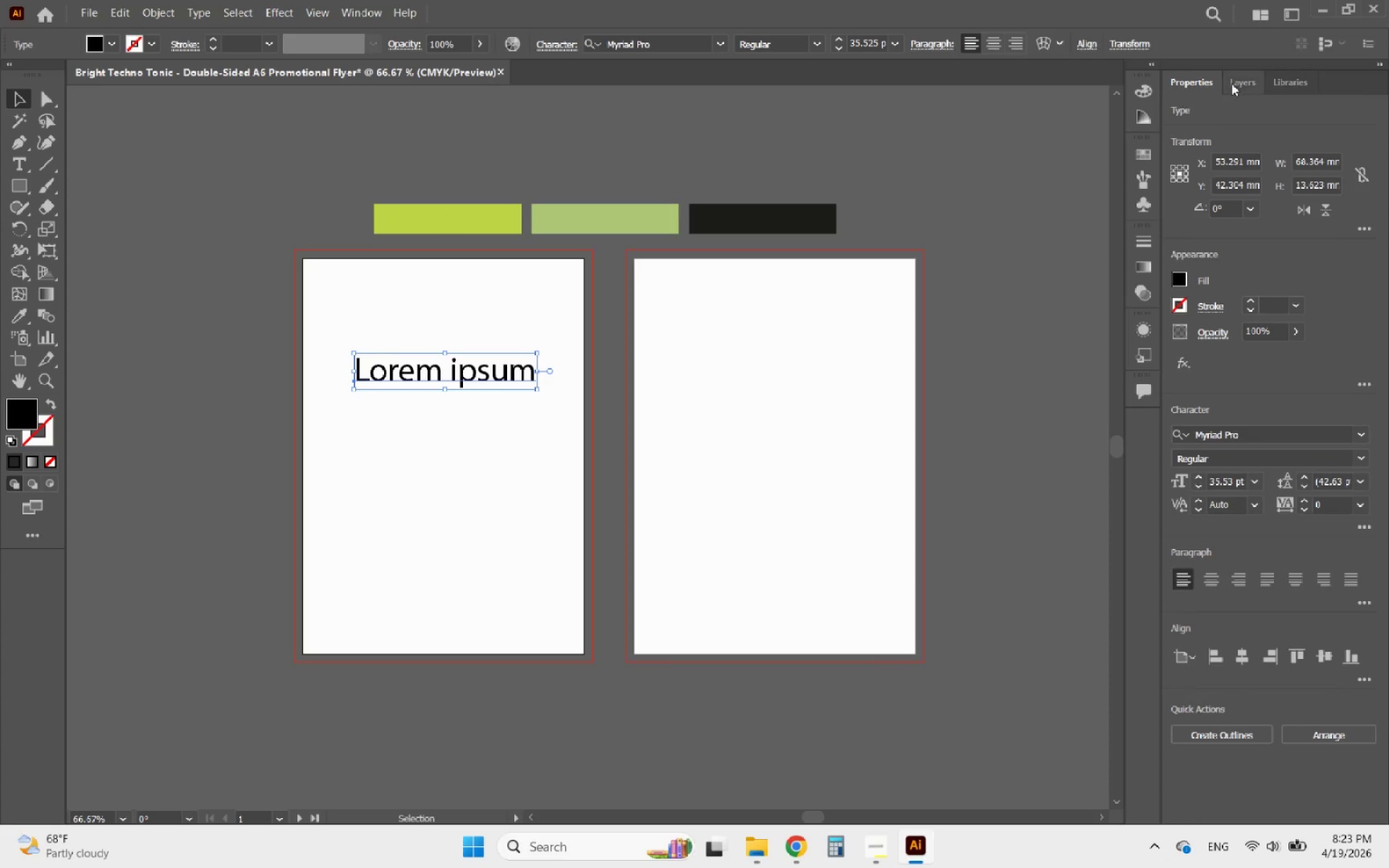 
left_click([1231, 83])
 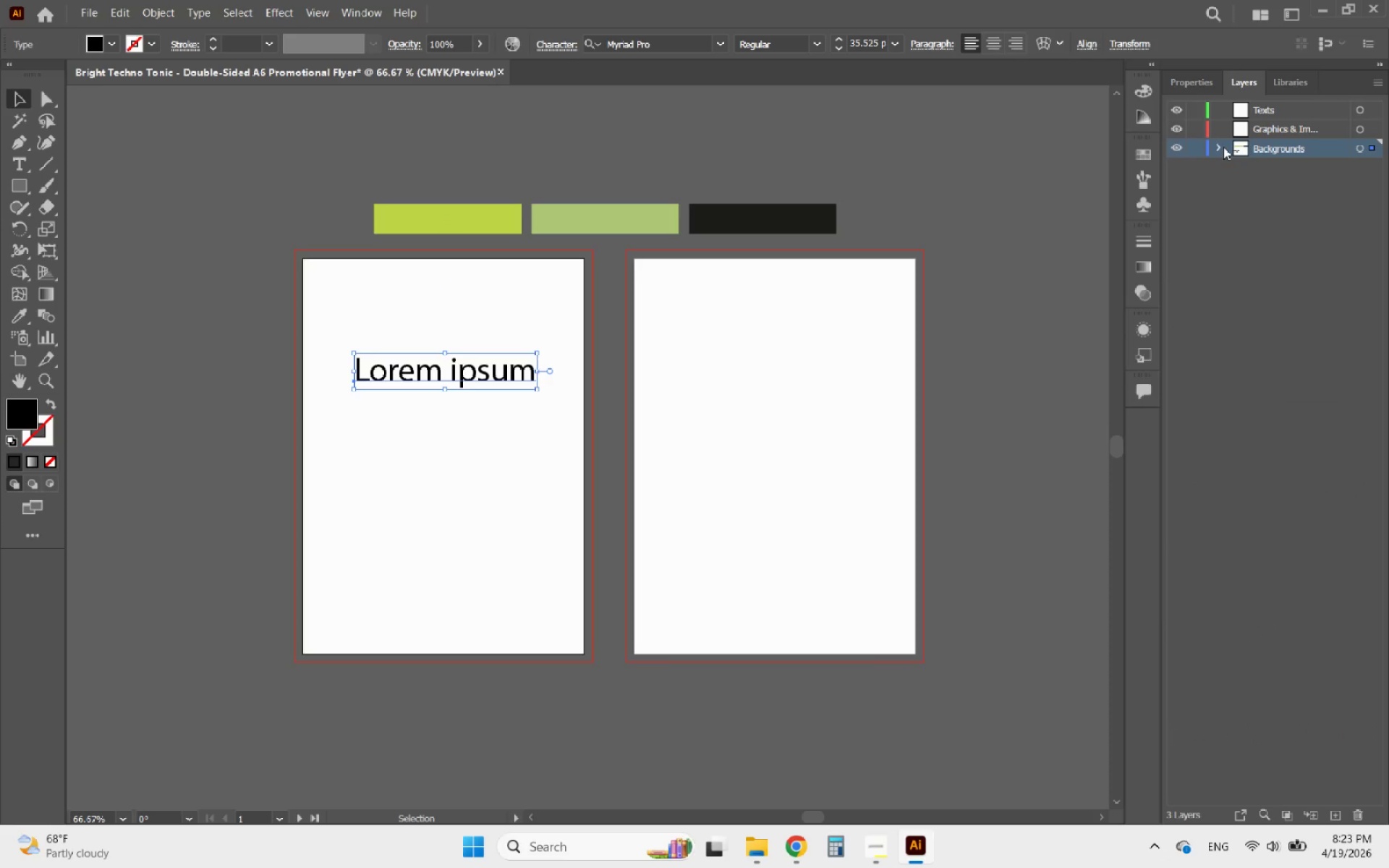 
left_click([1218, 146])
 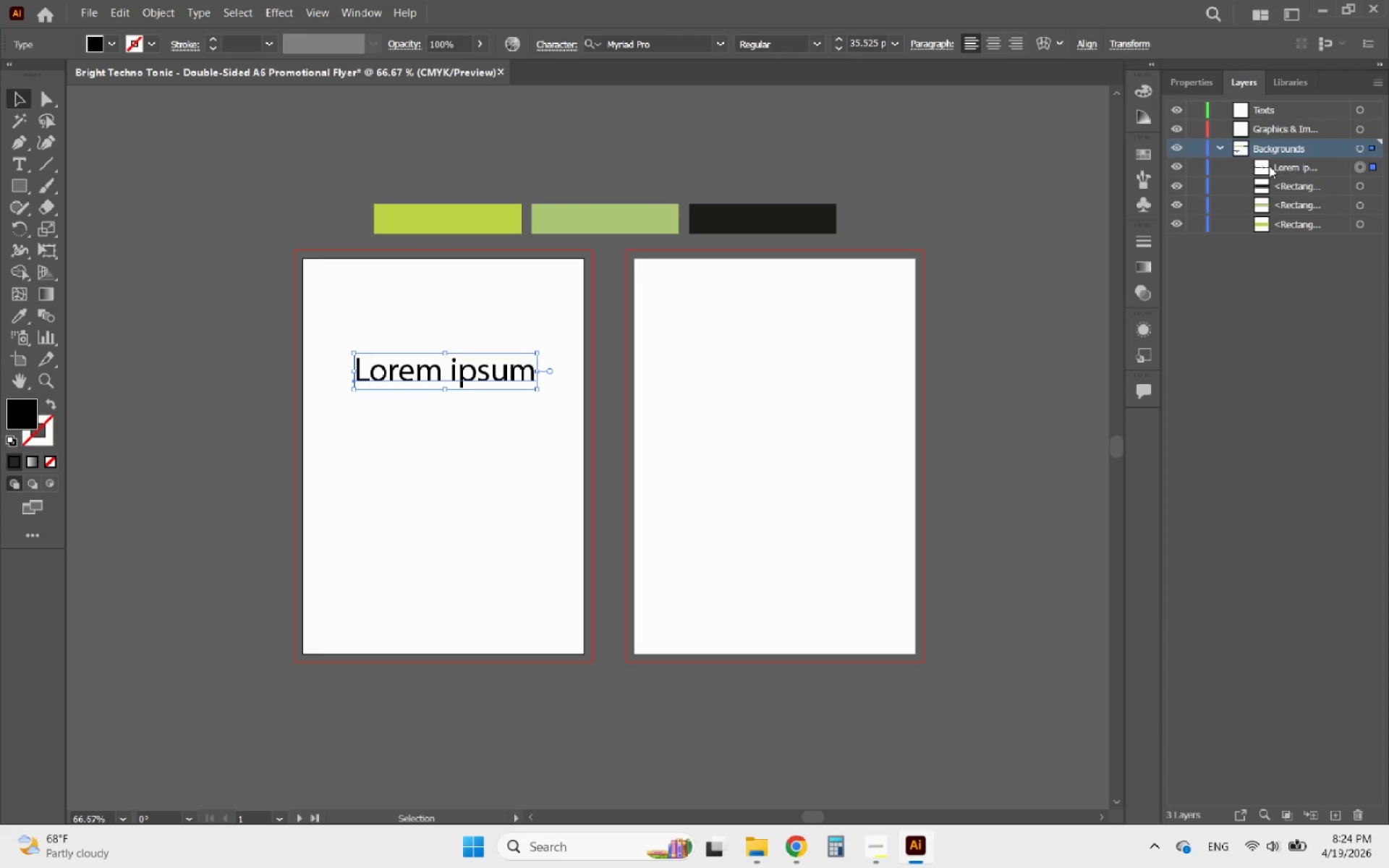 
left_click_drag(start_coordinate=[1278, 167], to_coordinate=[1270, 106])
 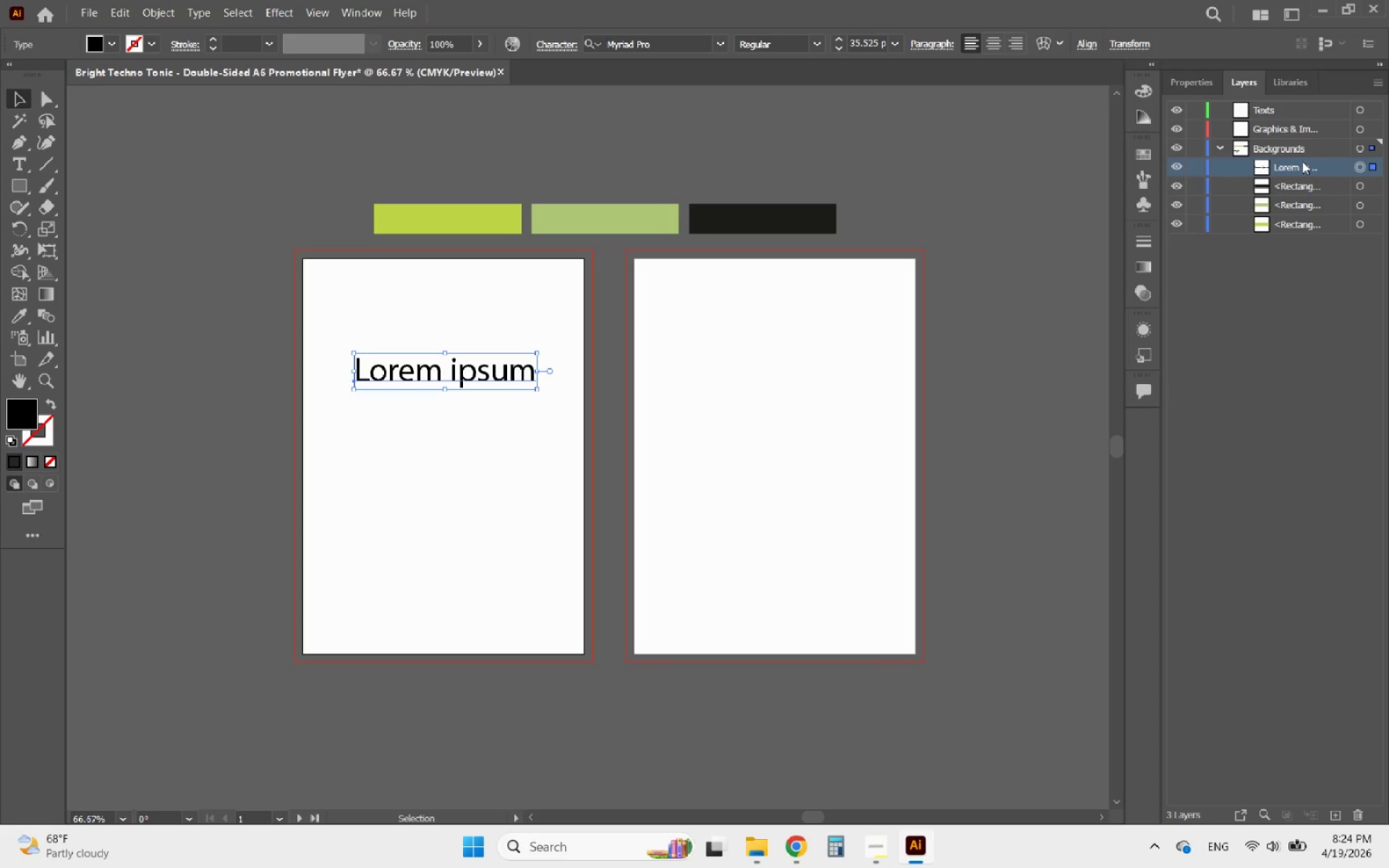 
left_click_drag(start_coordinate=[1304, 163], to_coordinate=[1286, 111])
 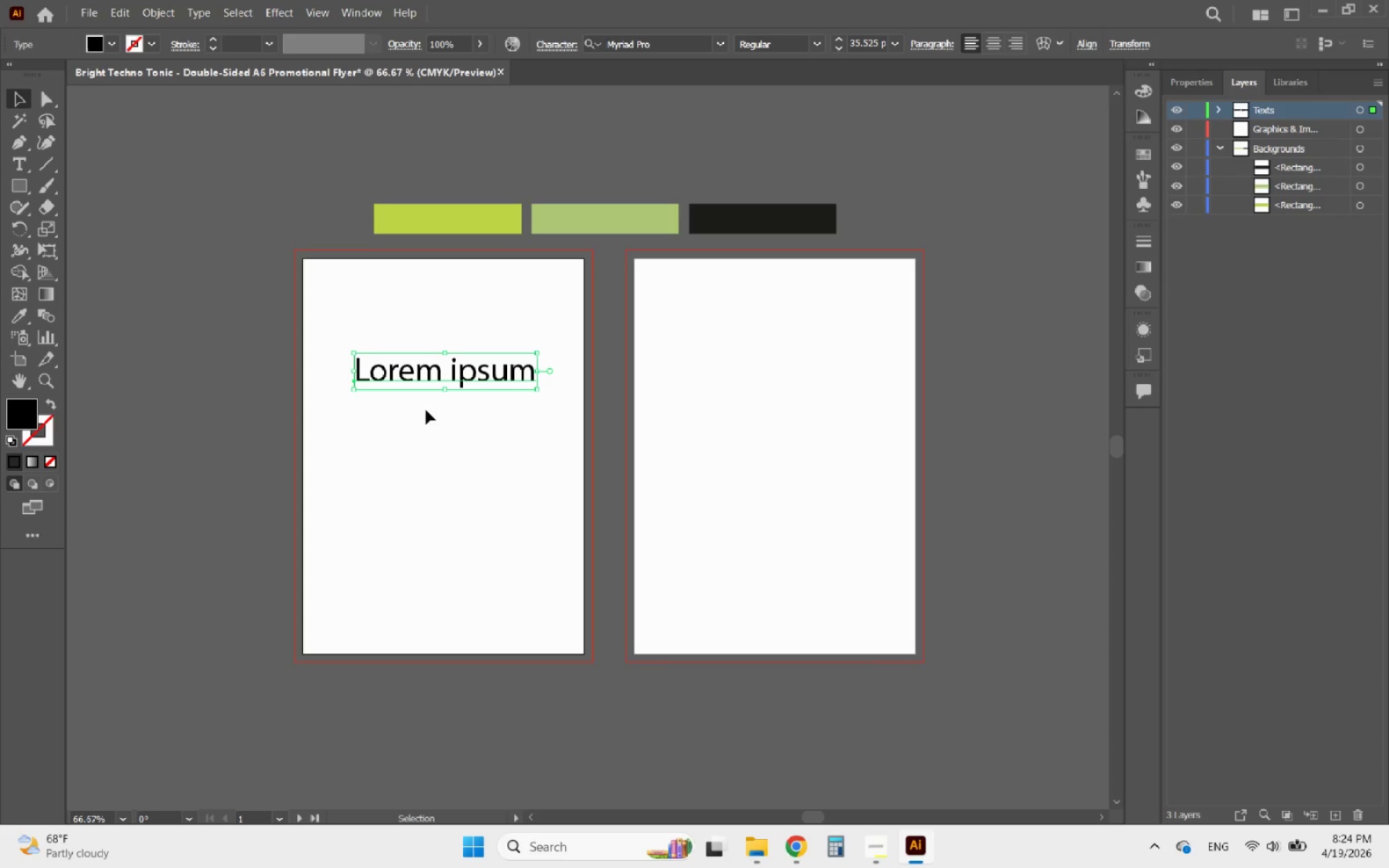 
left_click([451, 442])
 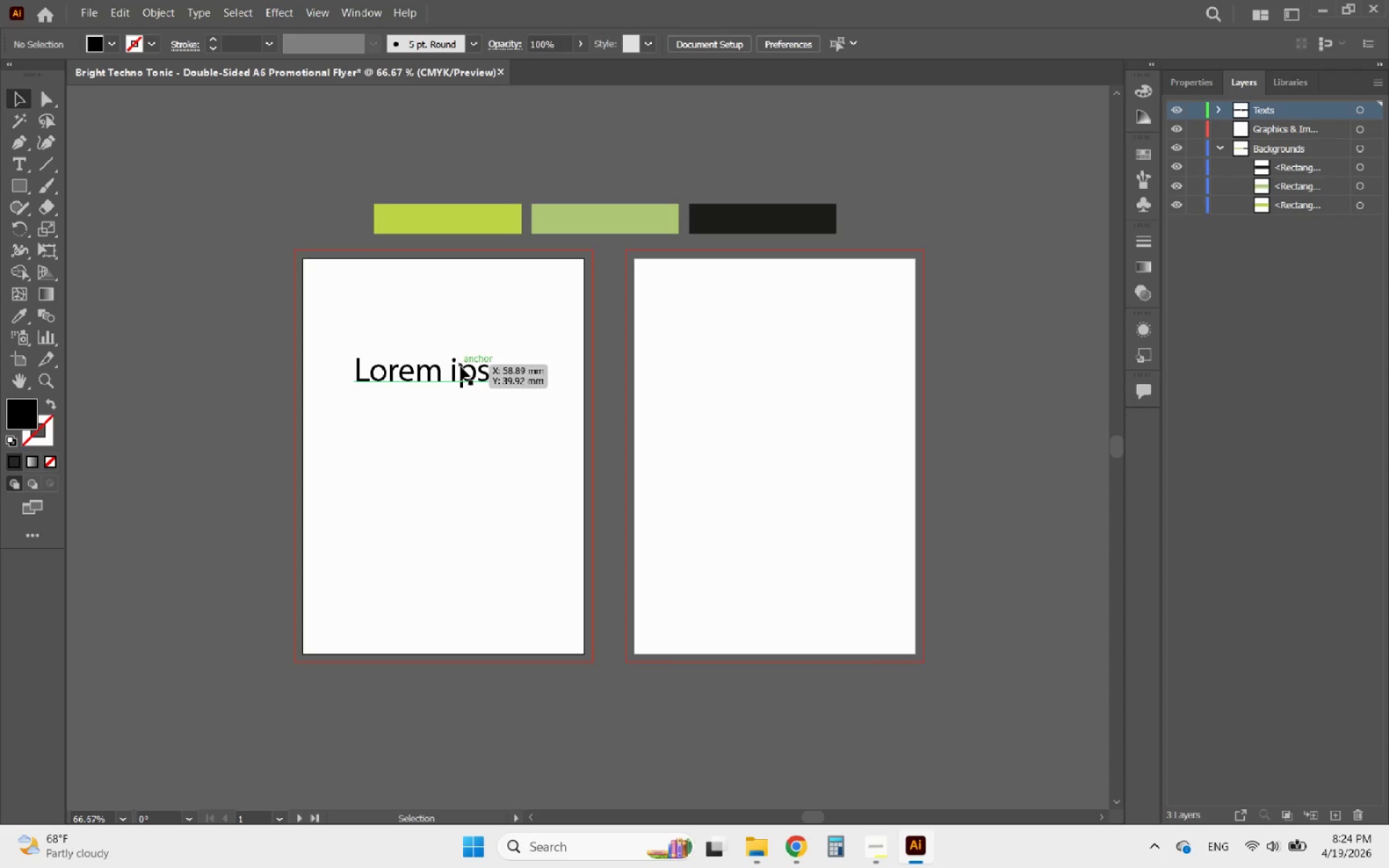 
left_click_drag(start_coordinate=[459, 368], to_coordinate=[247, 186])
 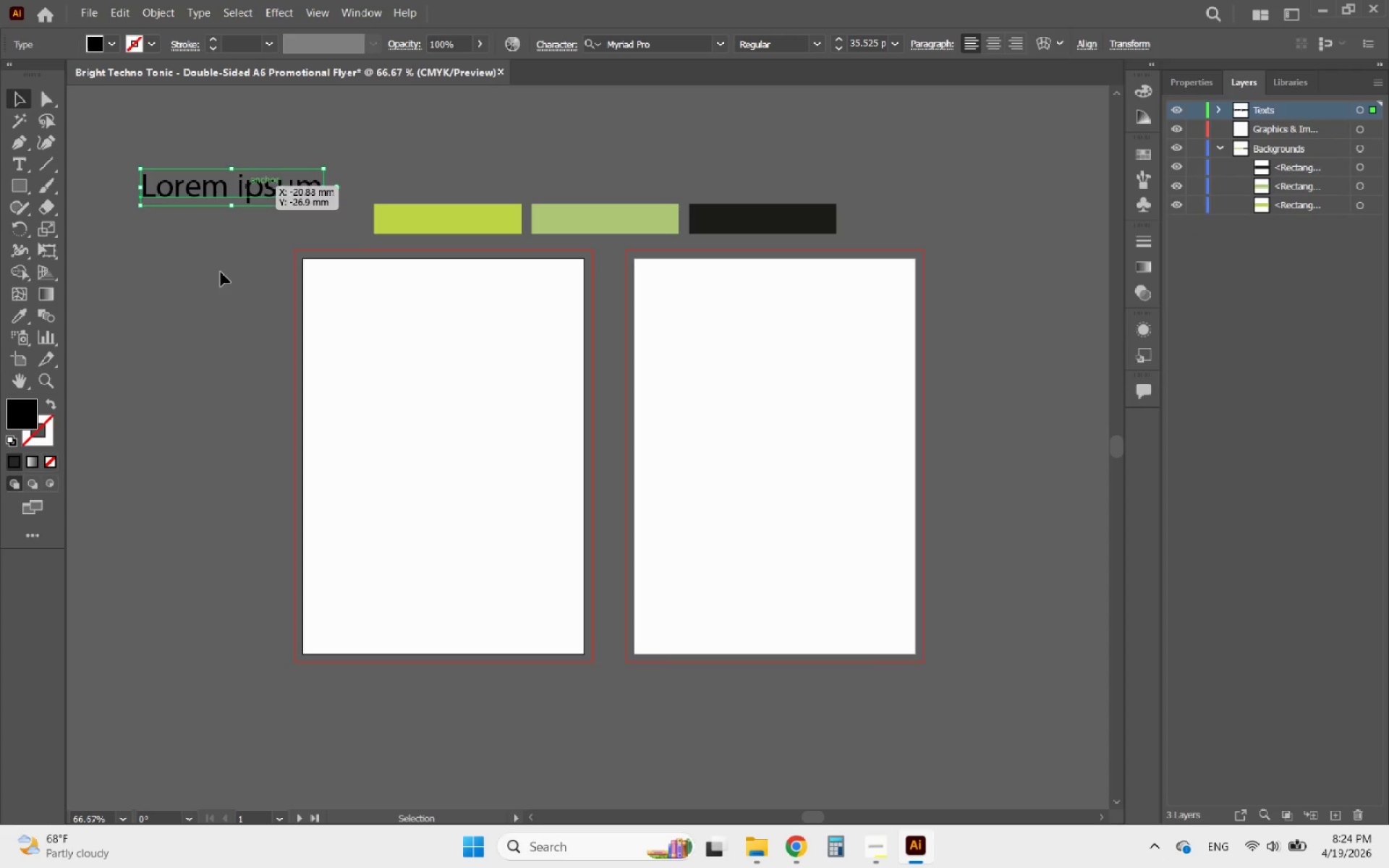 
left_click([221, 272])
 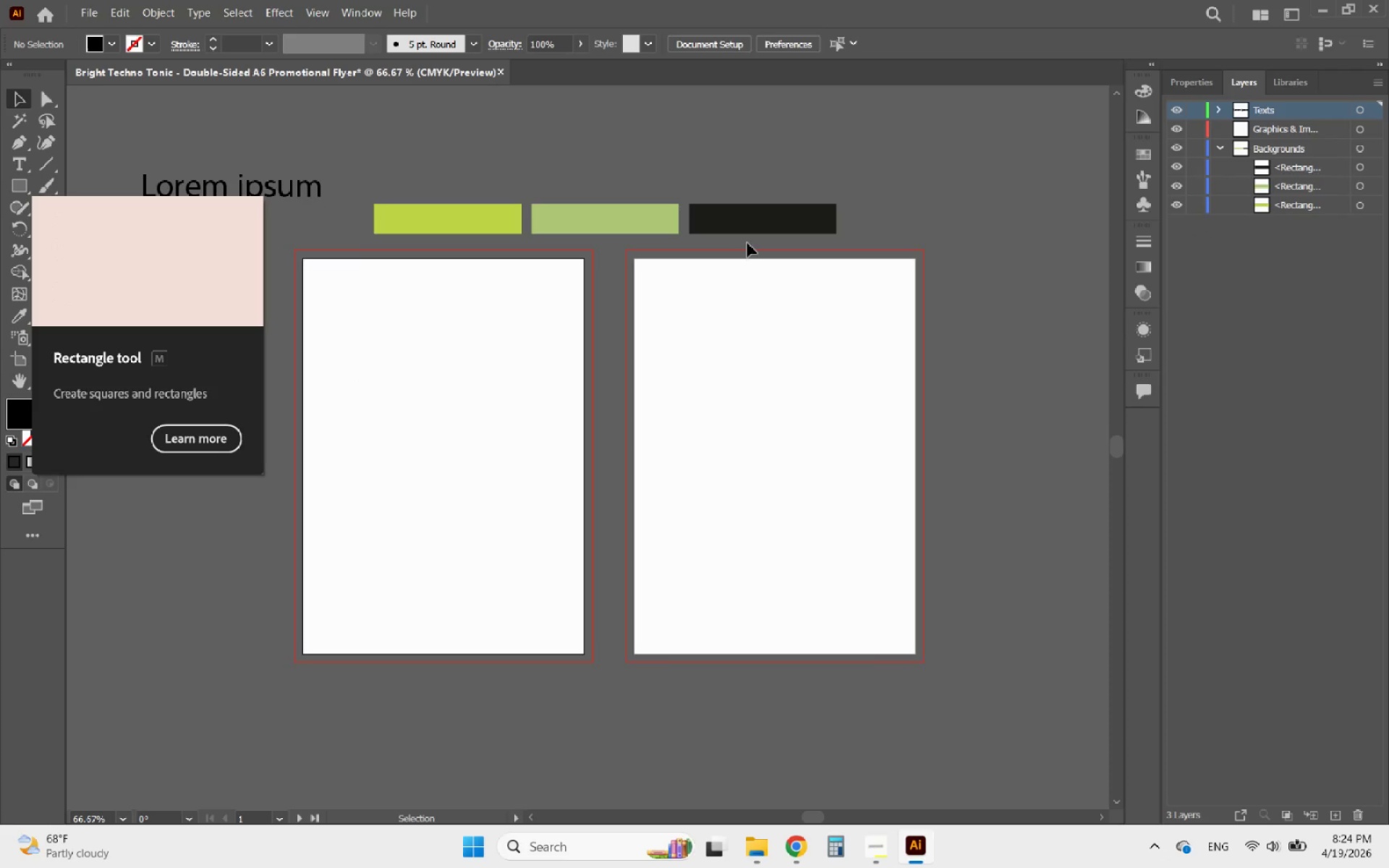 
left_click([770, 218])
 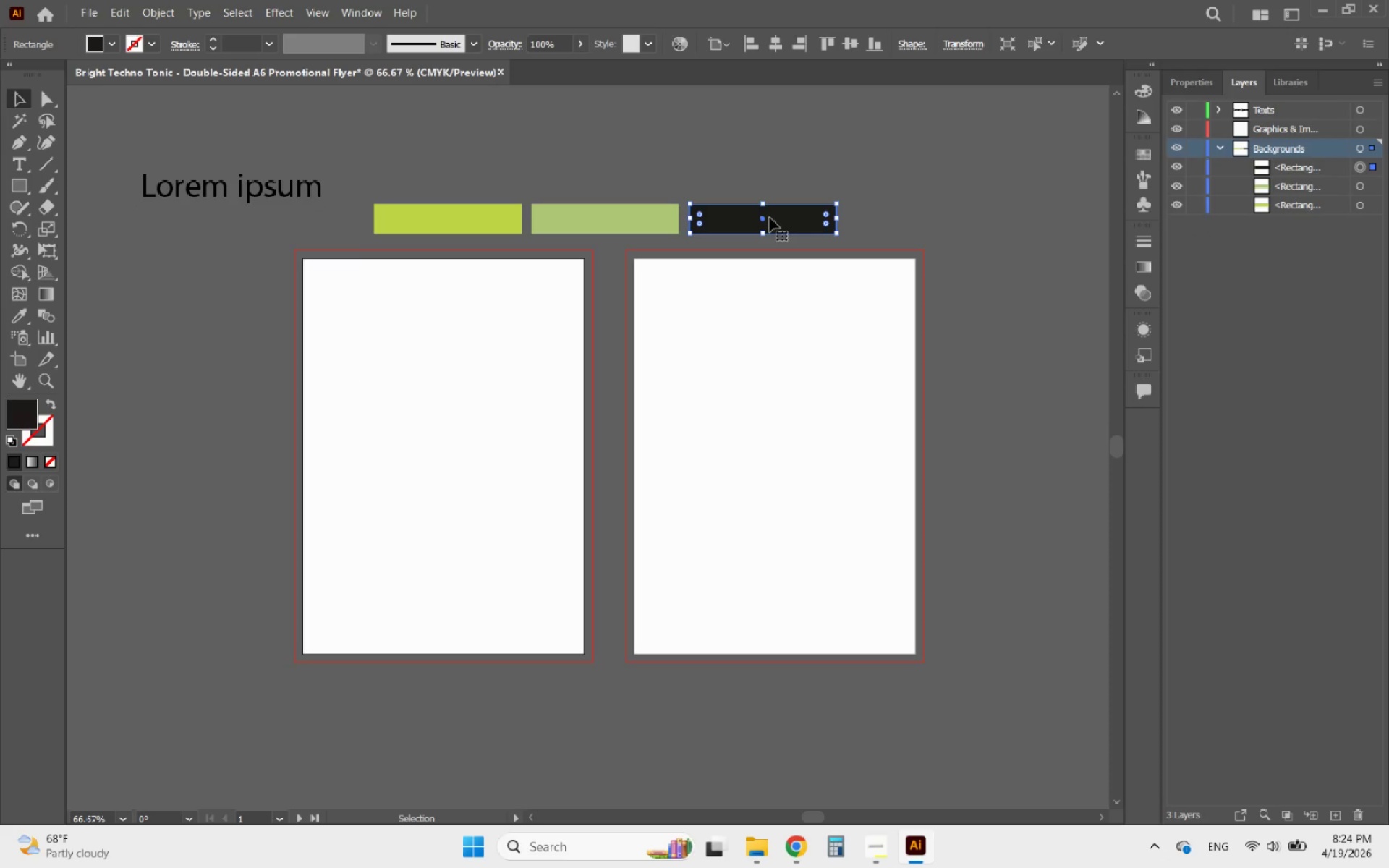 
hold_key(key=AltLeft, duration=7.01)
left_click_drag(start_coordinate=[770, 218], to_coordinate=[375, 262])
 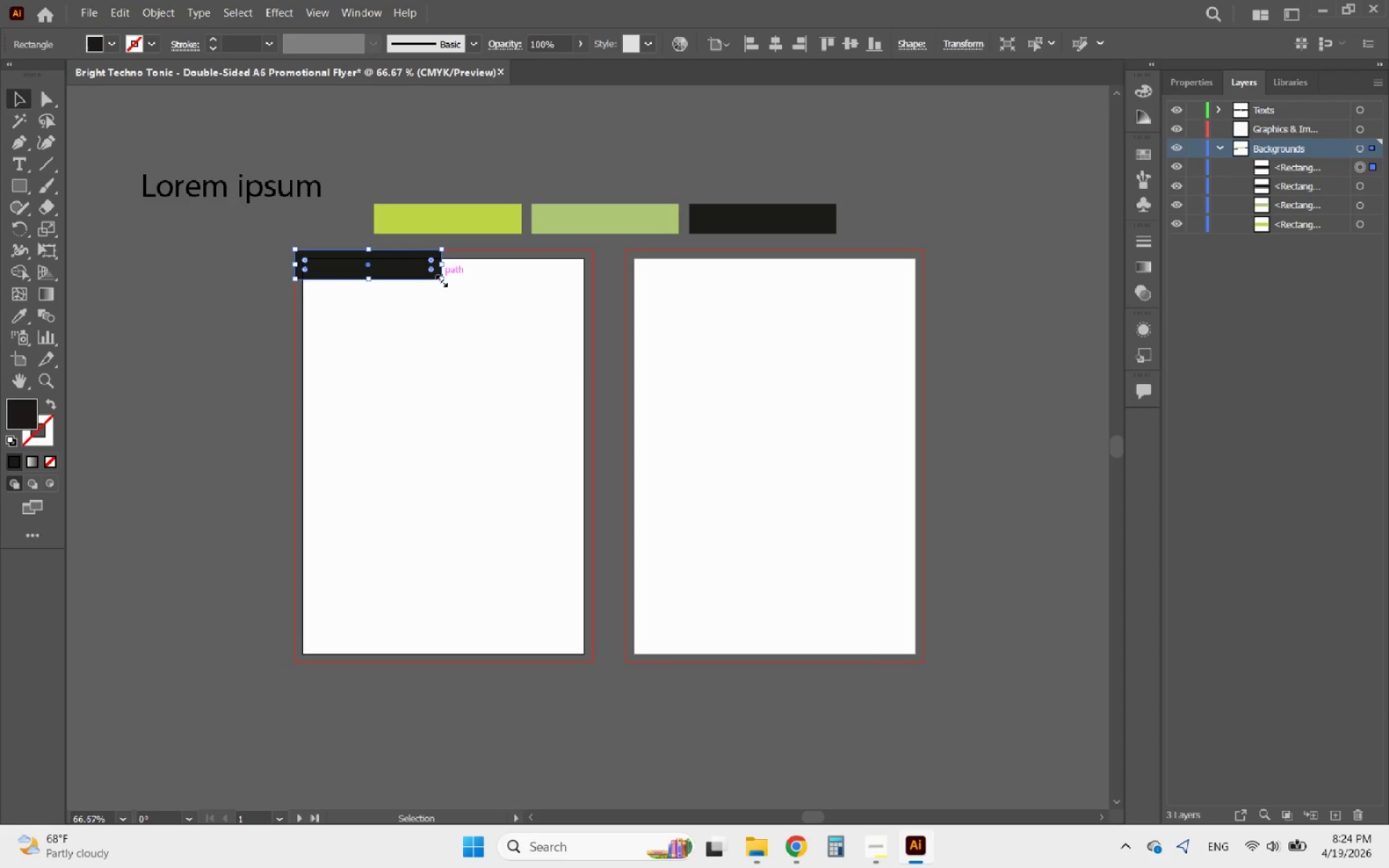 
left_click_drag(start_coordinate=[440, 280], to_coordinate=[592, 662])
 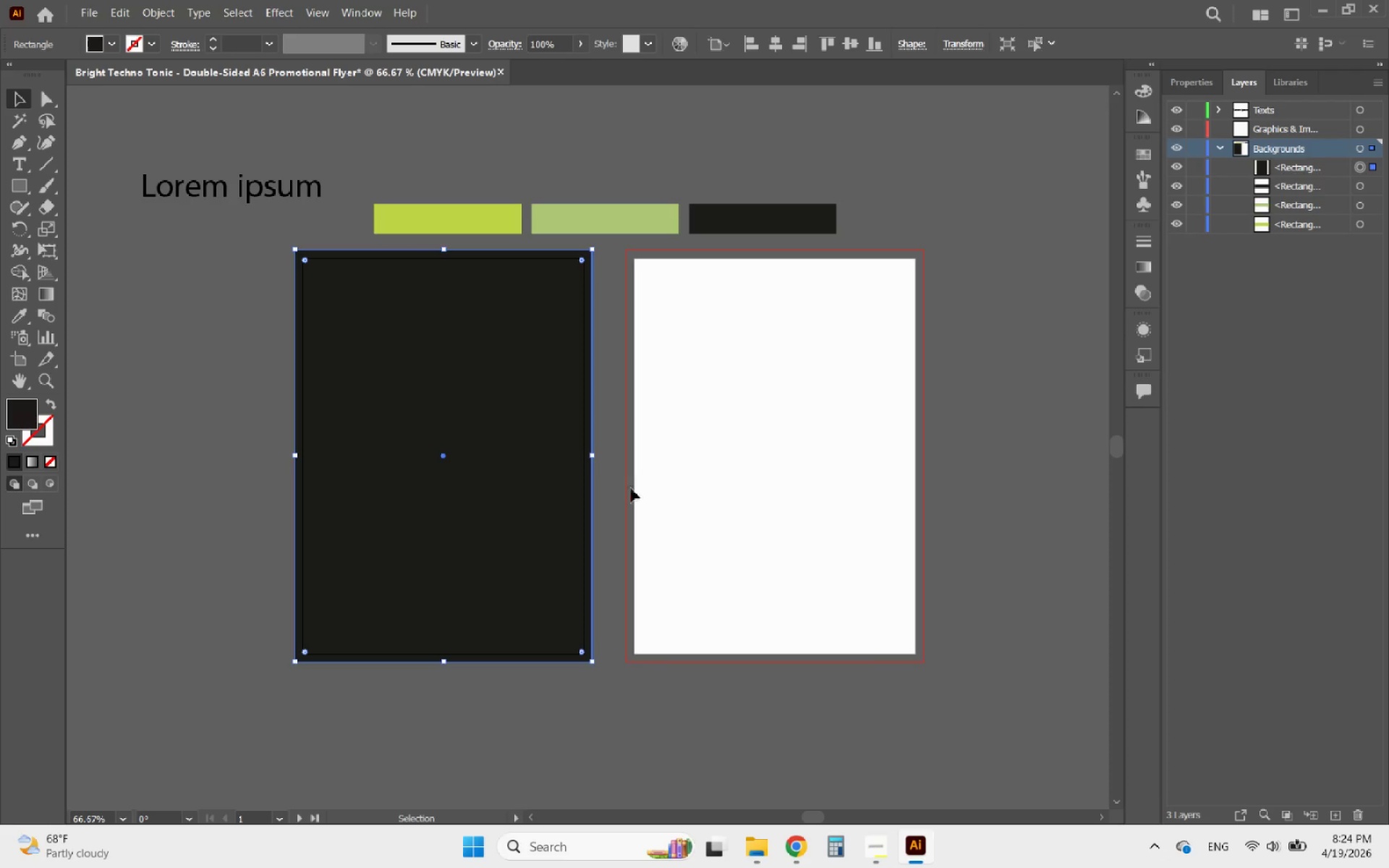 
left_click([616, 488])
 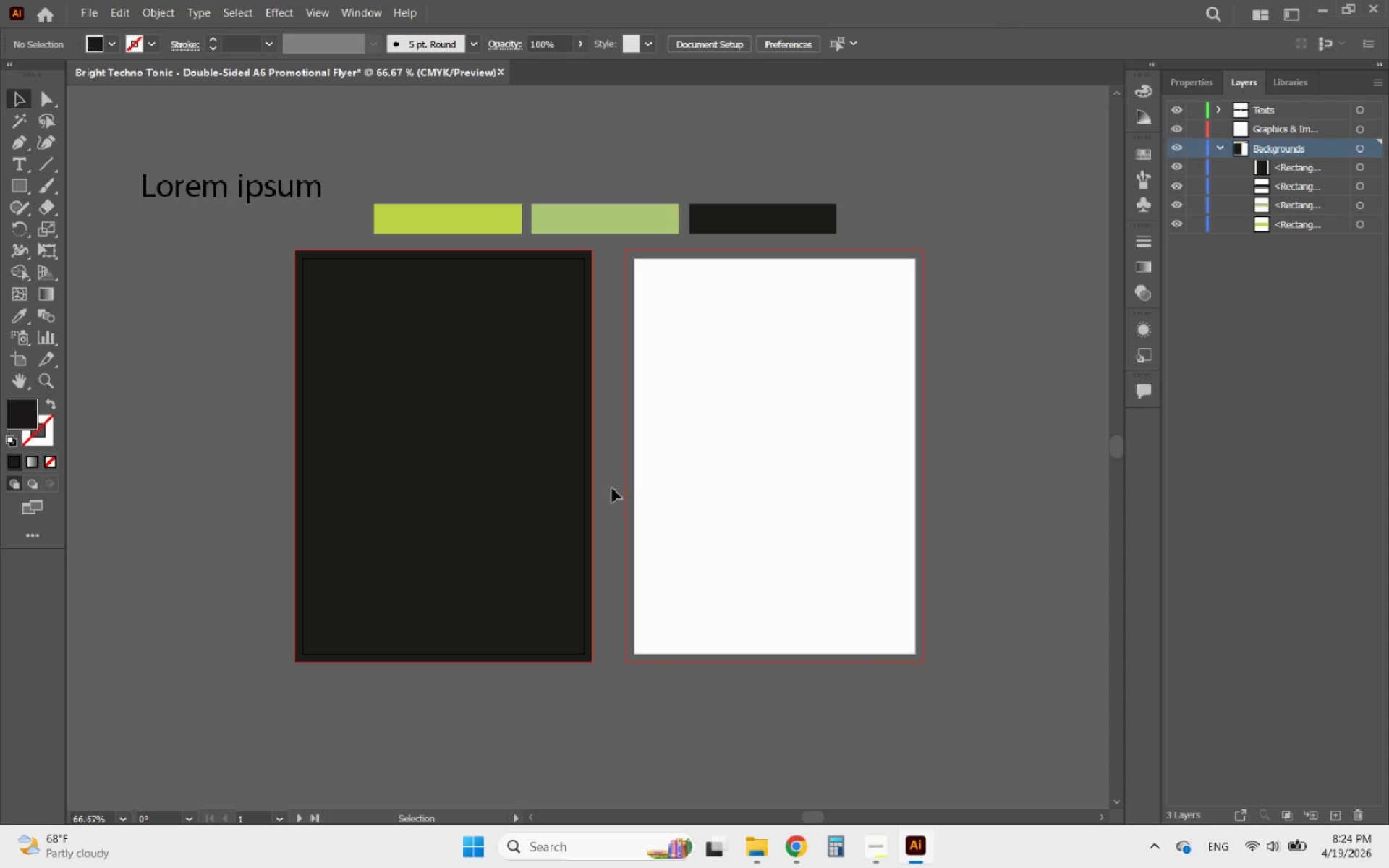 
hold_key(key=AltLeft, duration=2.62)
scroll: coordinate [498, 331], scroll_direction: up, amount: 2.0
 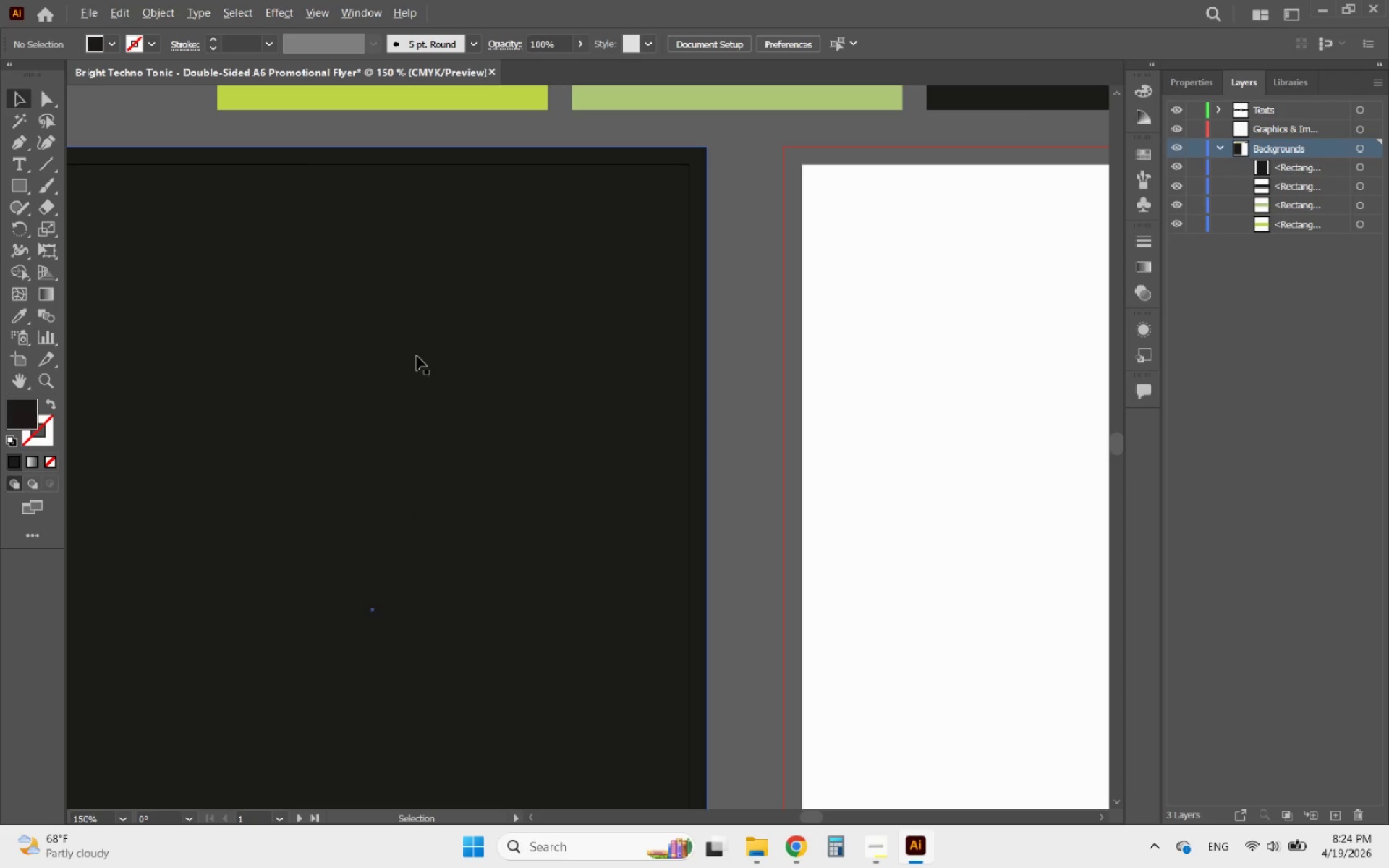 
scroll: coordinate [415, 358], scroll_direction: down, amount: 2.0
 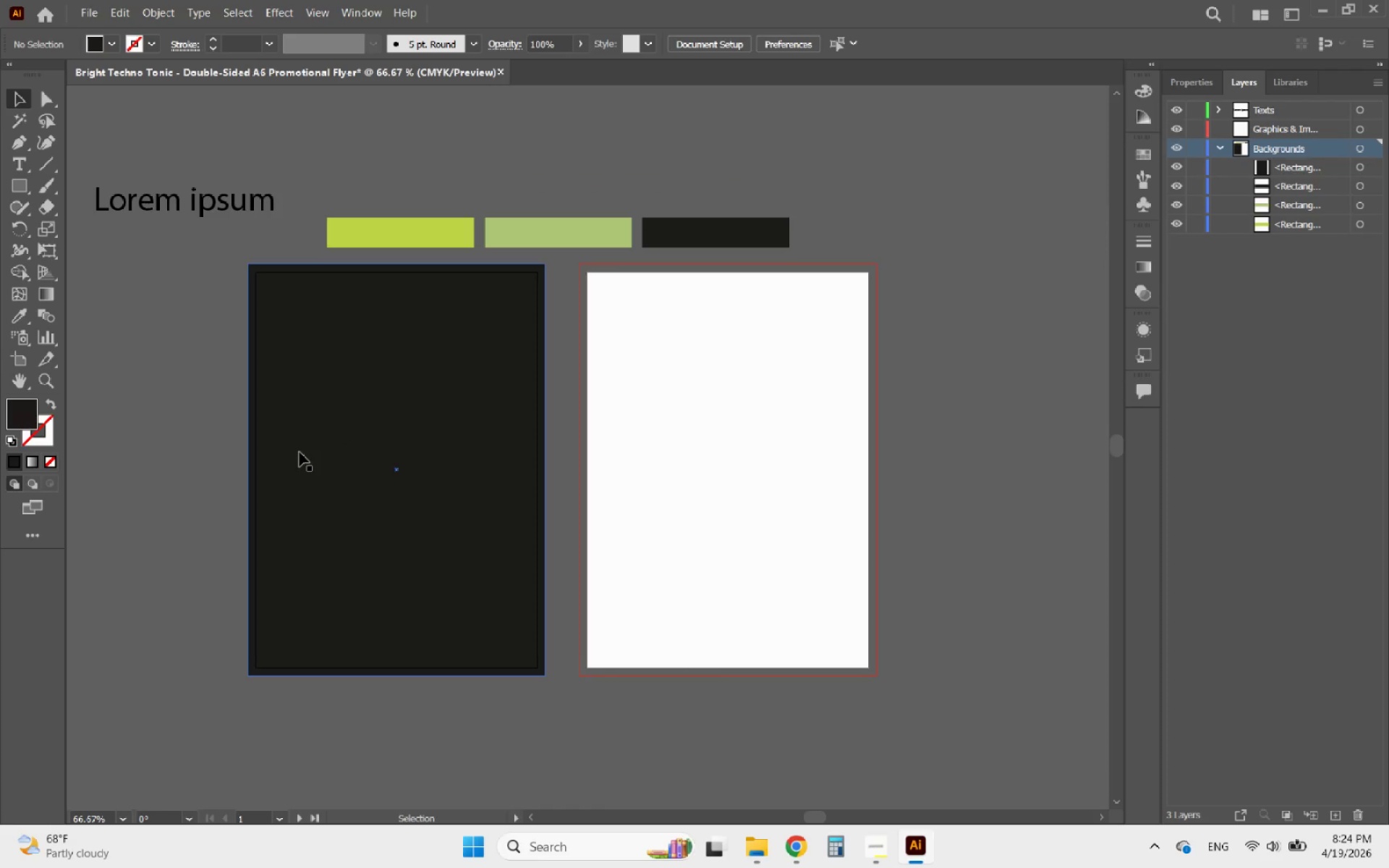 
hold_key(key=AltLeft, duration=2.5)
scroll: coordinate [333, 336], scroll_direction: up, amount: 1.0
 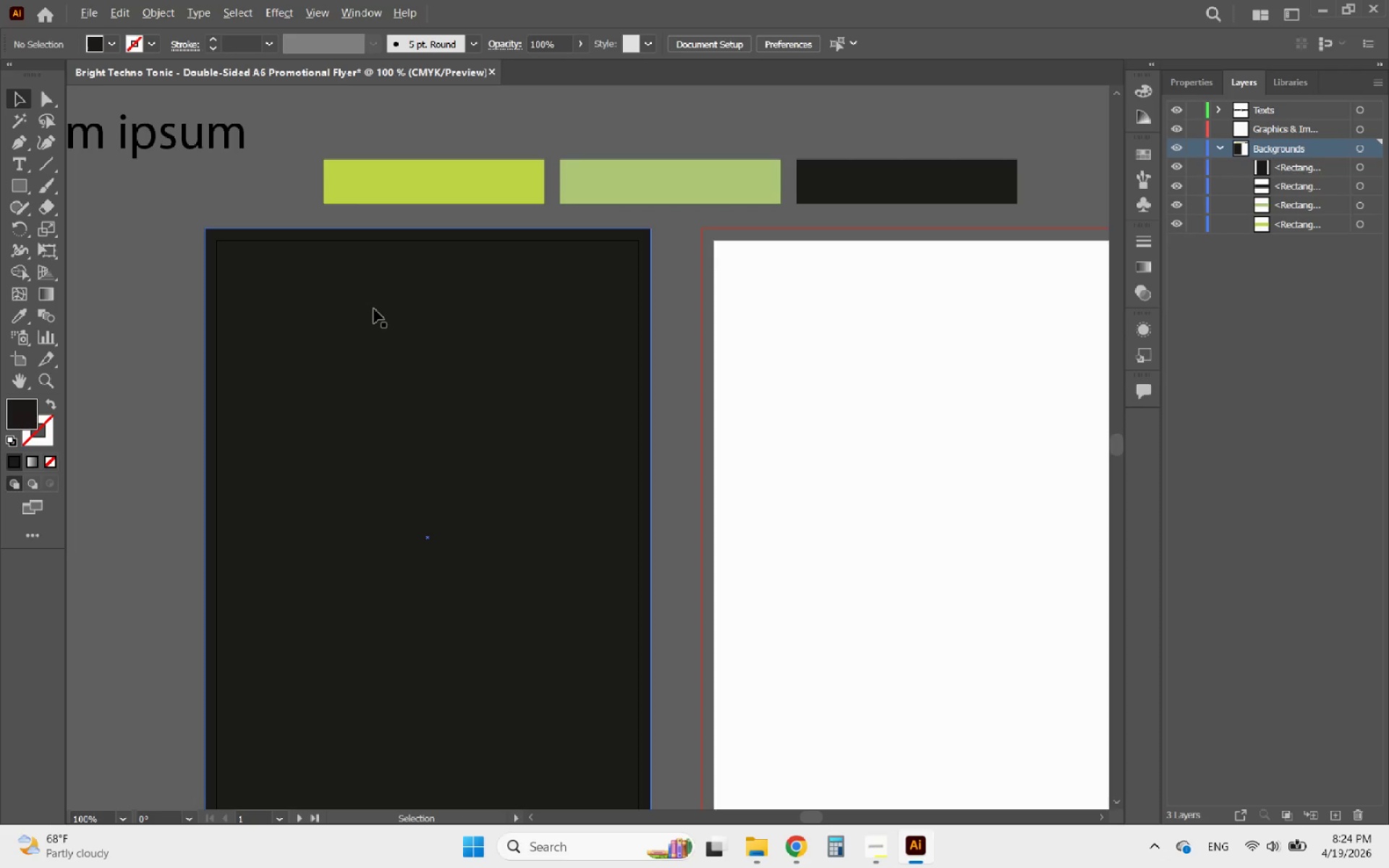 
scroll: coordinate [421, 283], scroll_direction: down, amount: 1.0
 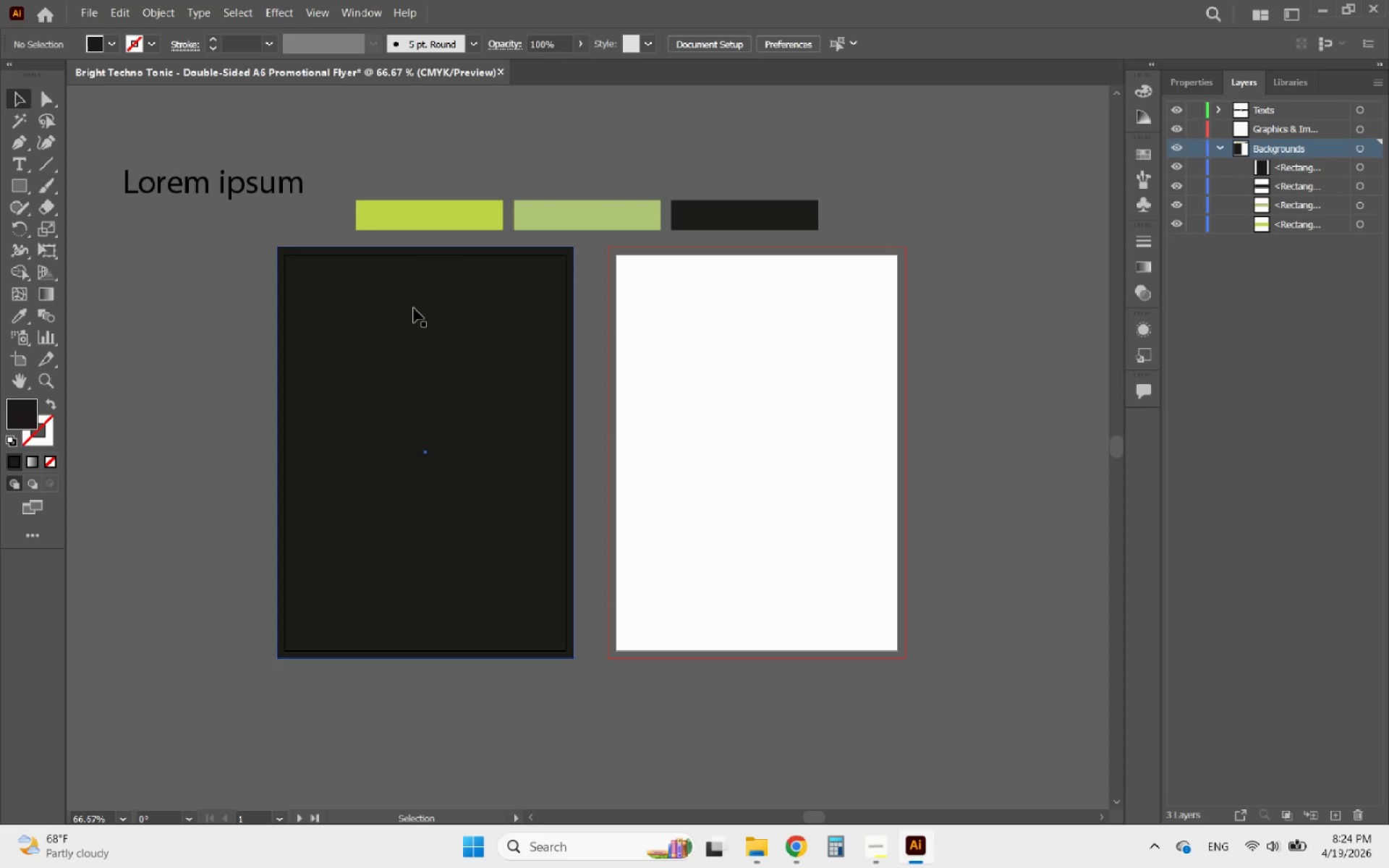 
wait(5.19)
 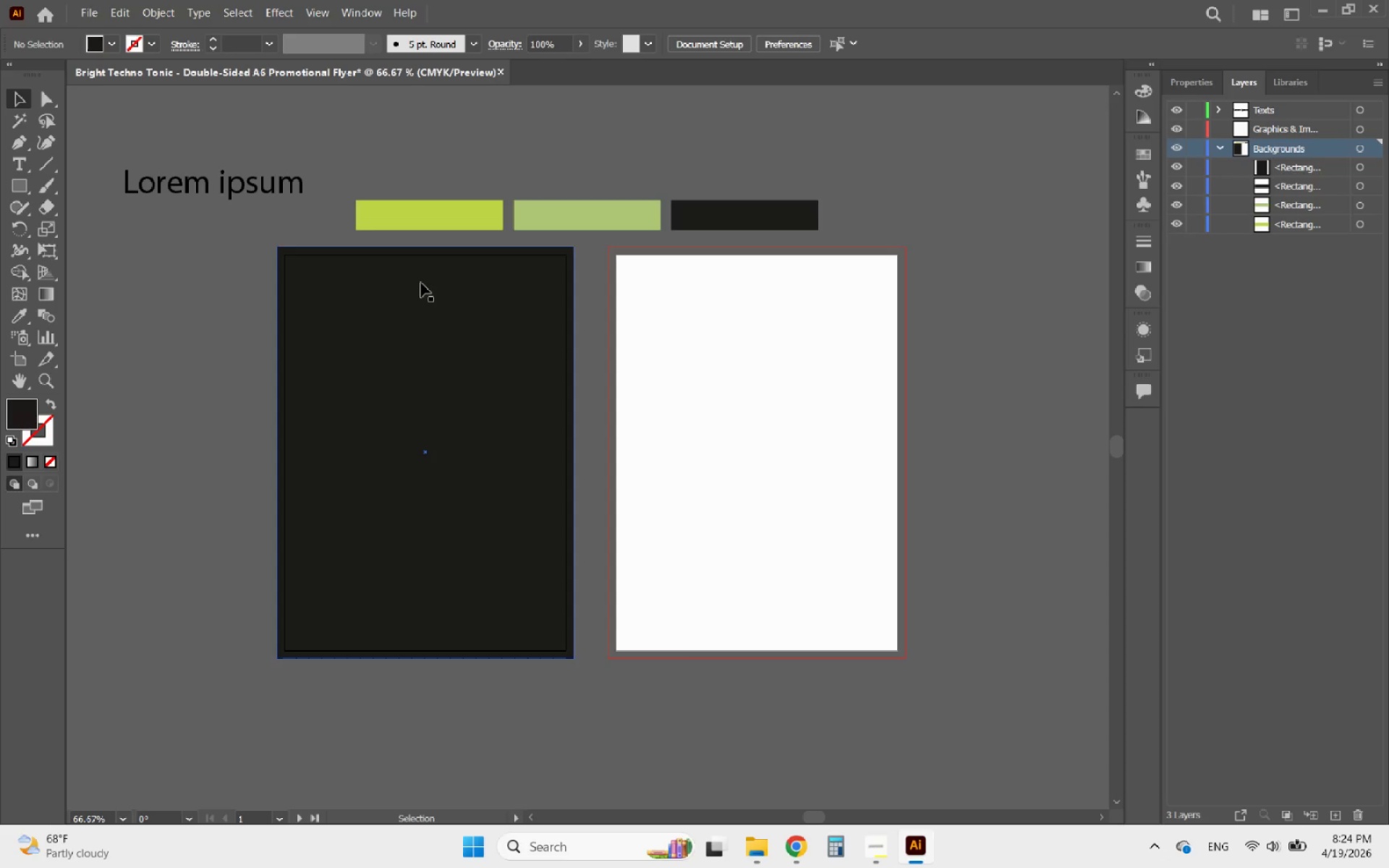 
left_click_drag(start_coordinate=[519, 349], to_coordinate=[851, 386])
 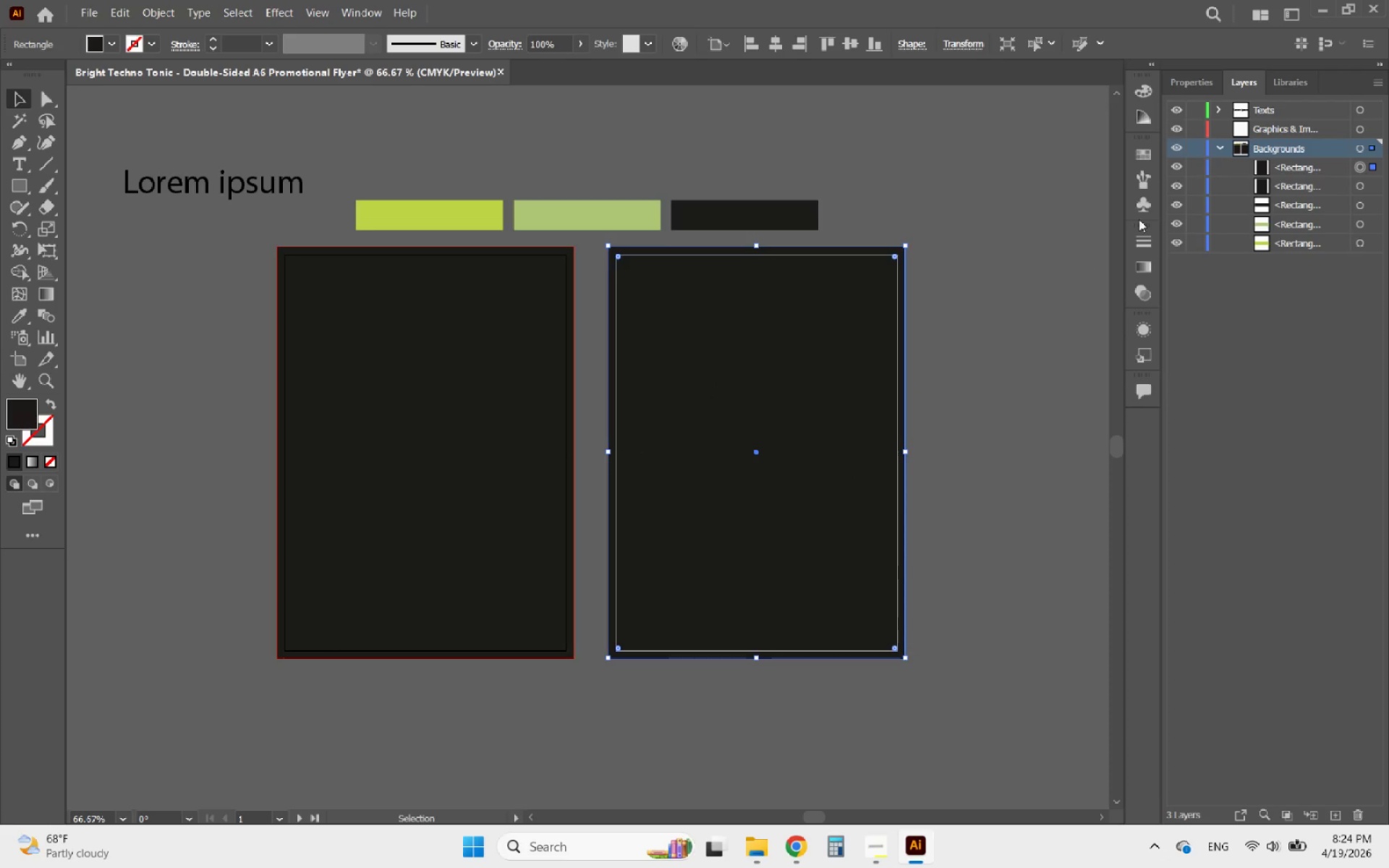 
hold_key(key=AltLeft, duration=2.58)
 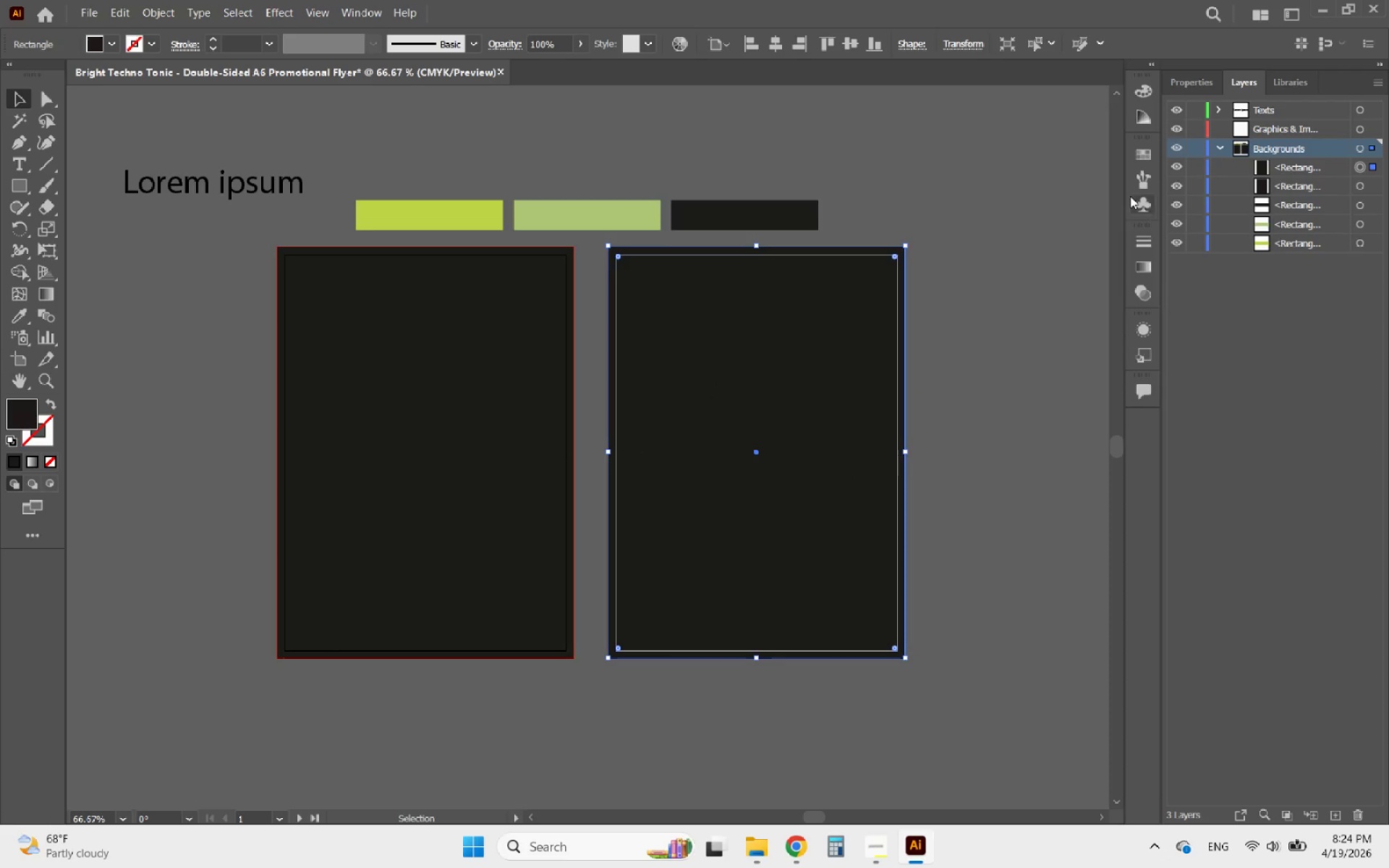 
hold_key(key=ShiftLeft, duration=1.59)
 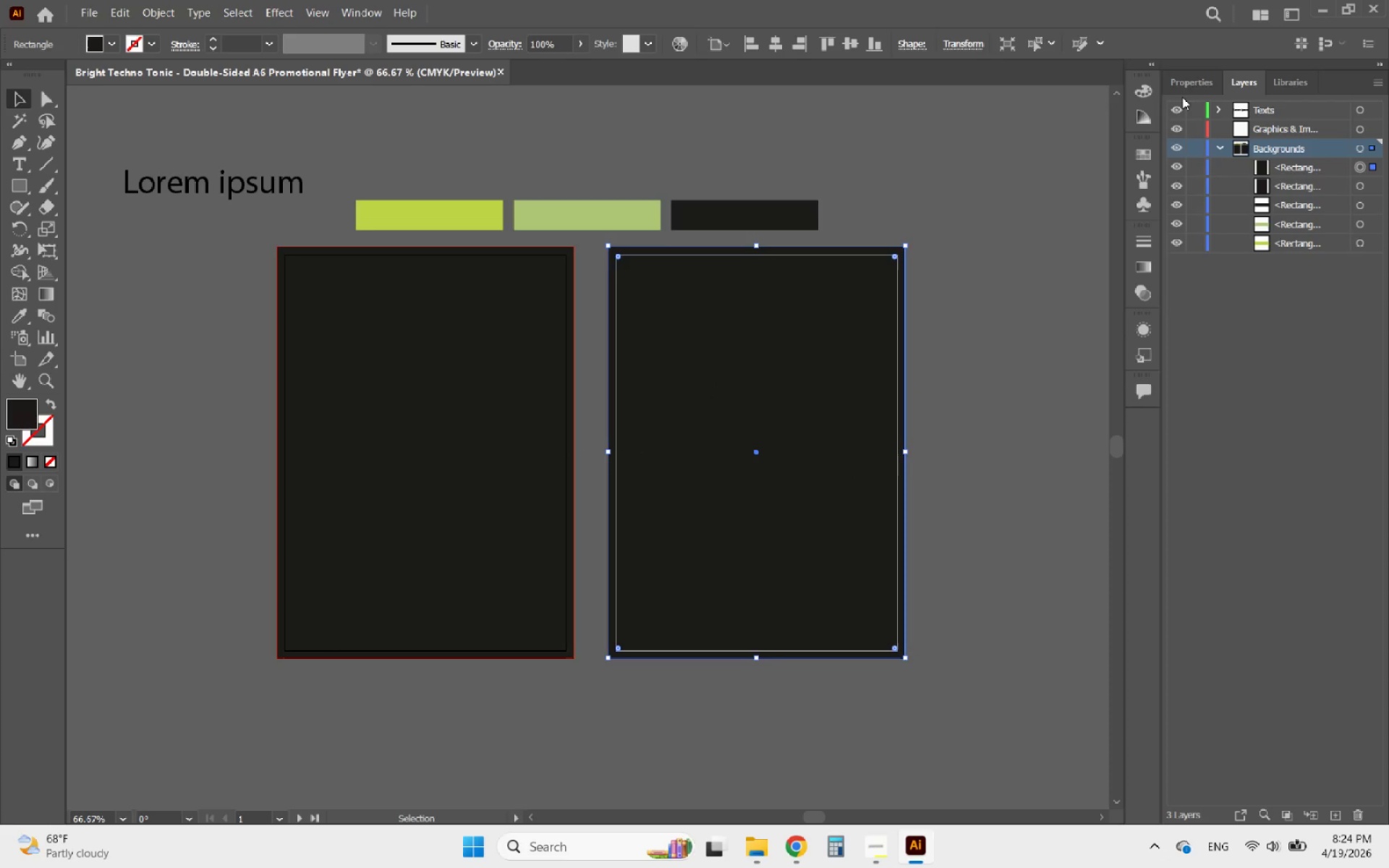 
left_click([1189, 84])
 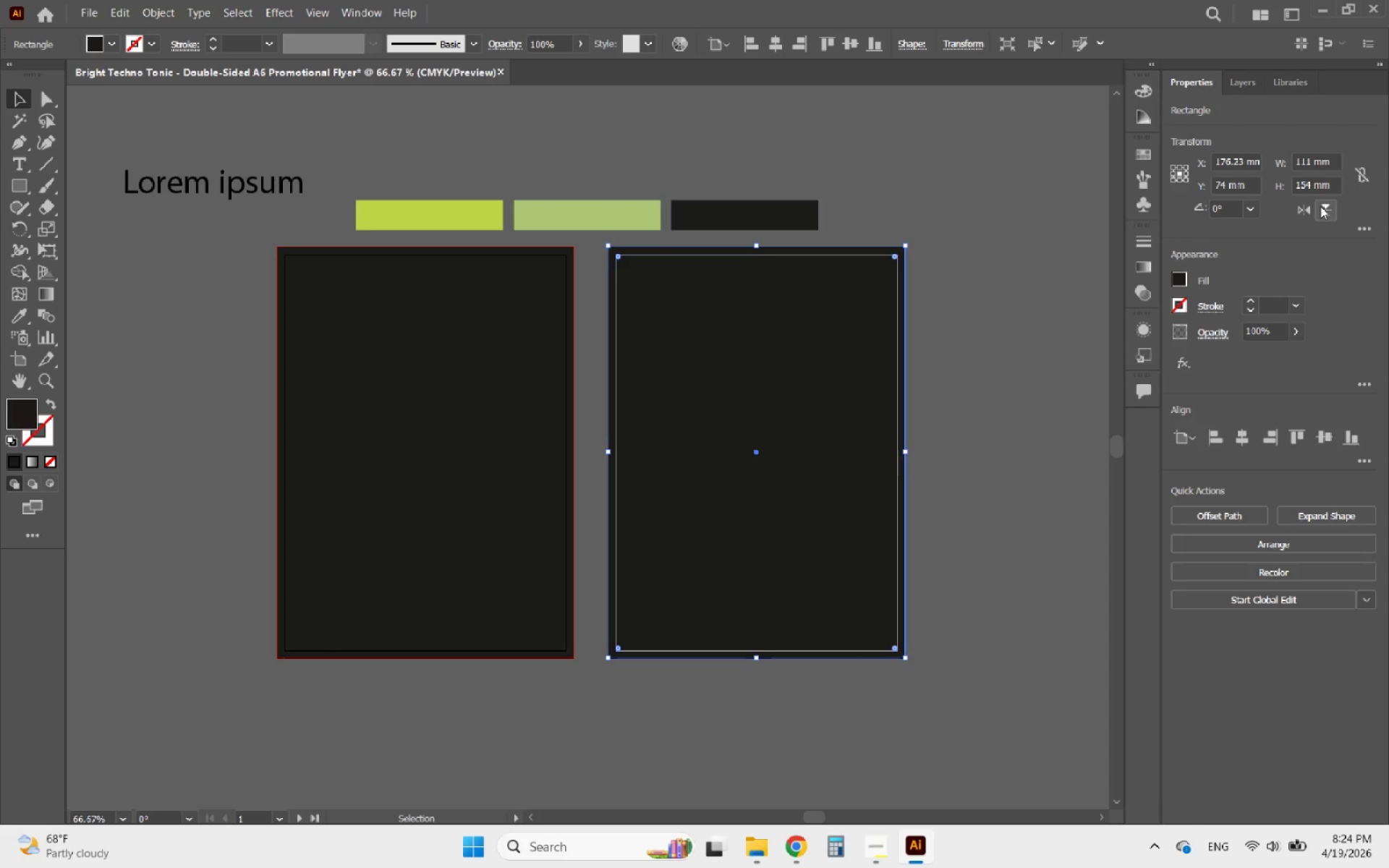 
left_click([1307, 210])
 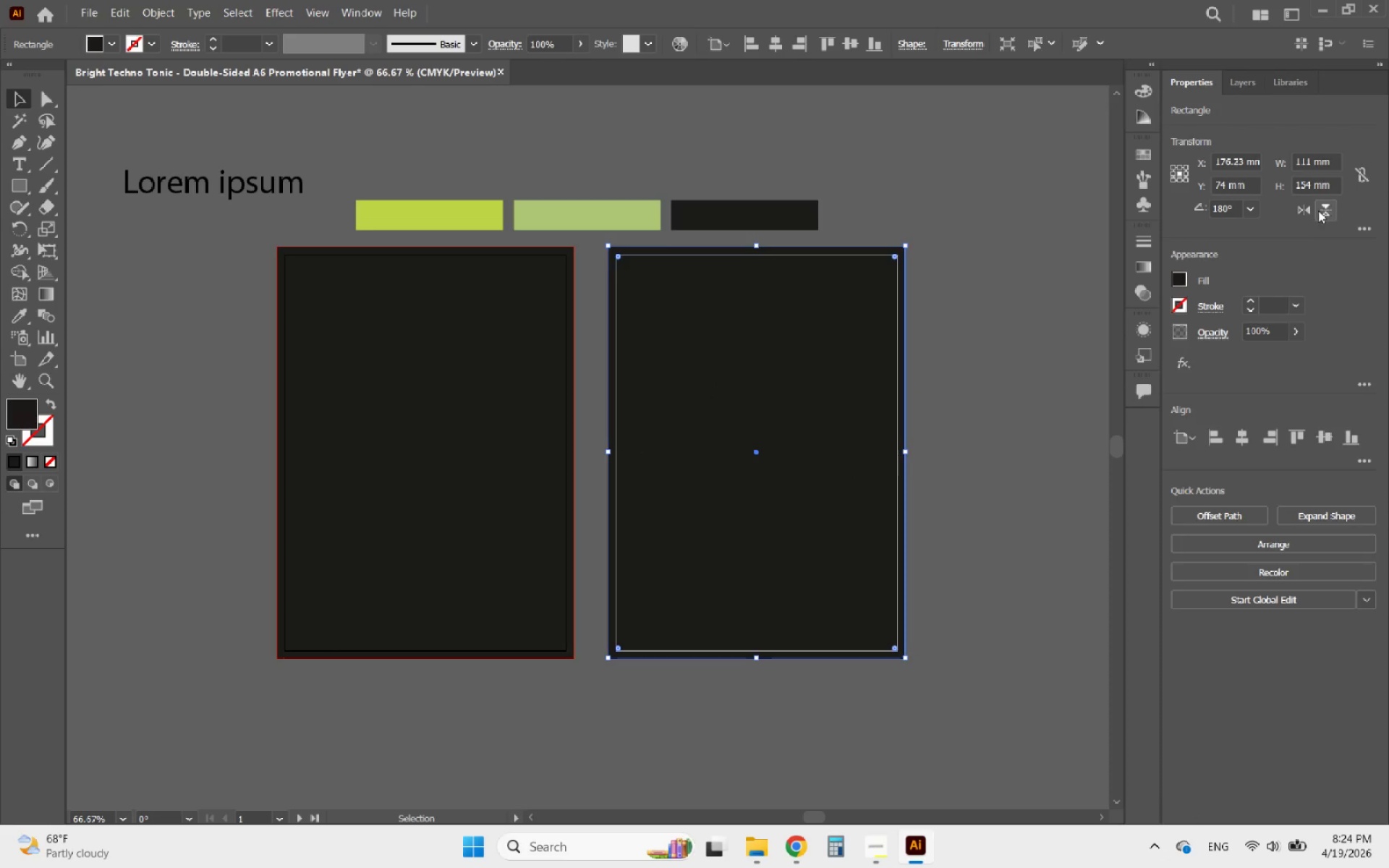 
left_click([1320, 210])
 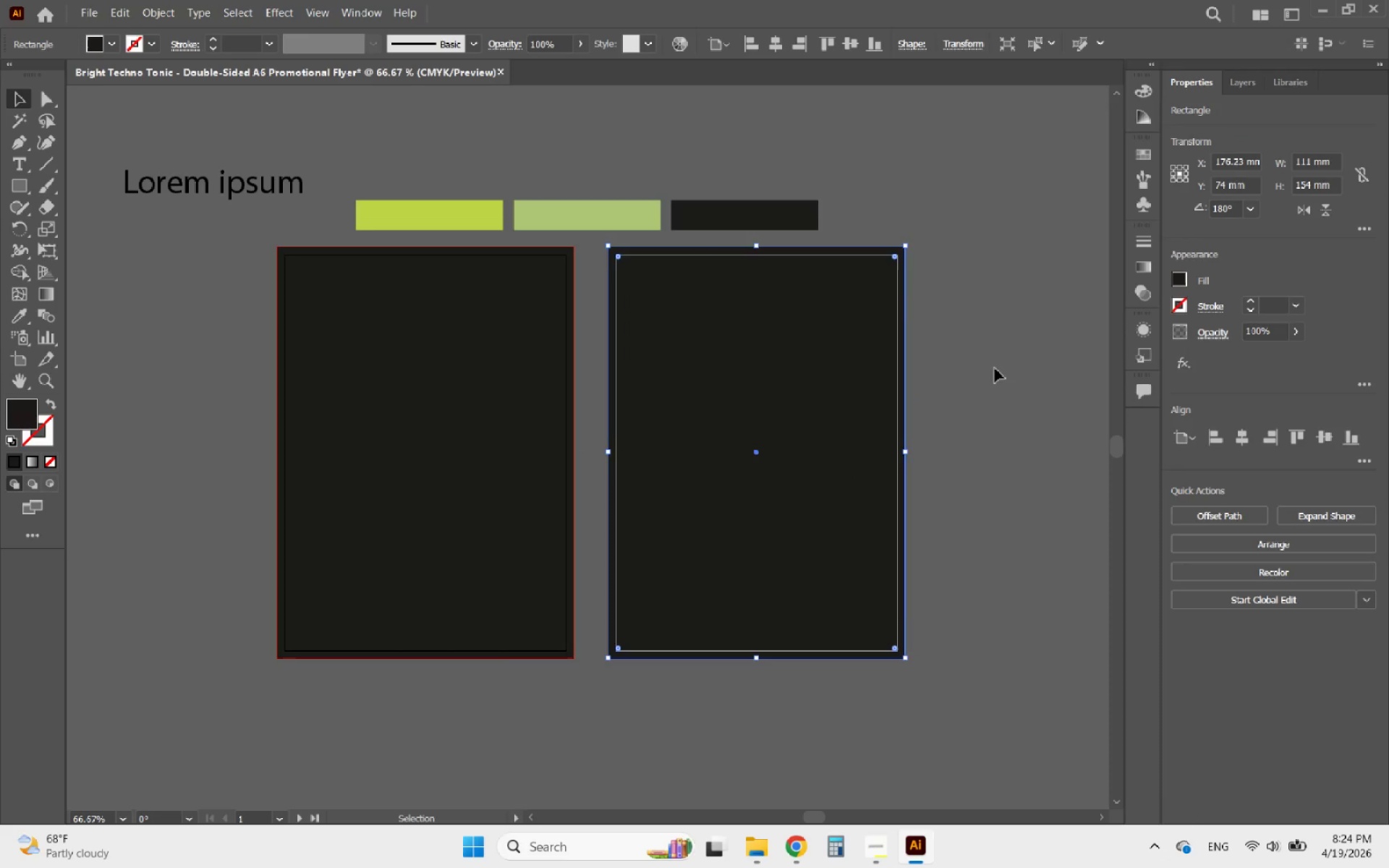 
left_click([995, 368])
 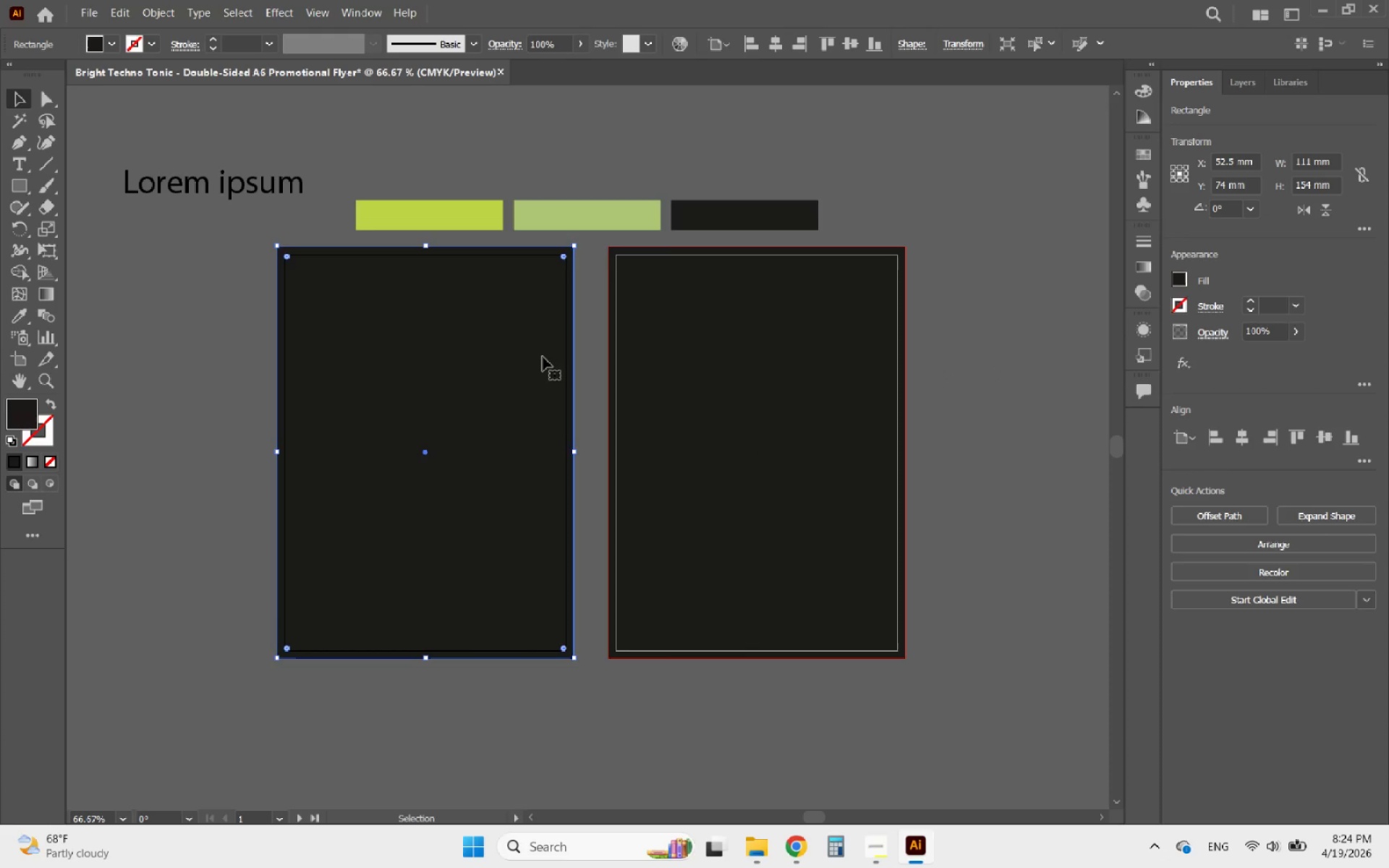 
hold_key(key=AltLeft, duration=2.88)
scroll: coordinate [306, 233], scroll_direction: up, amount: 2.0
 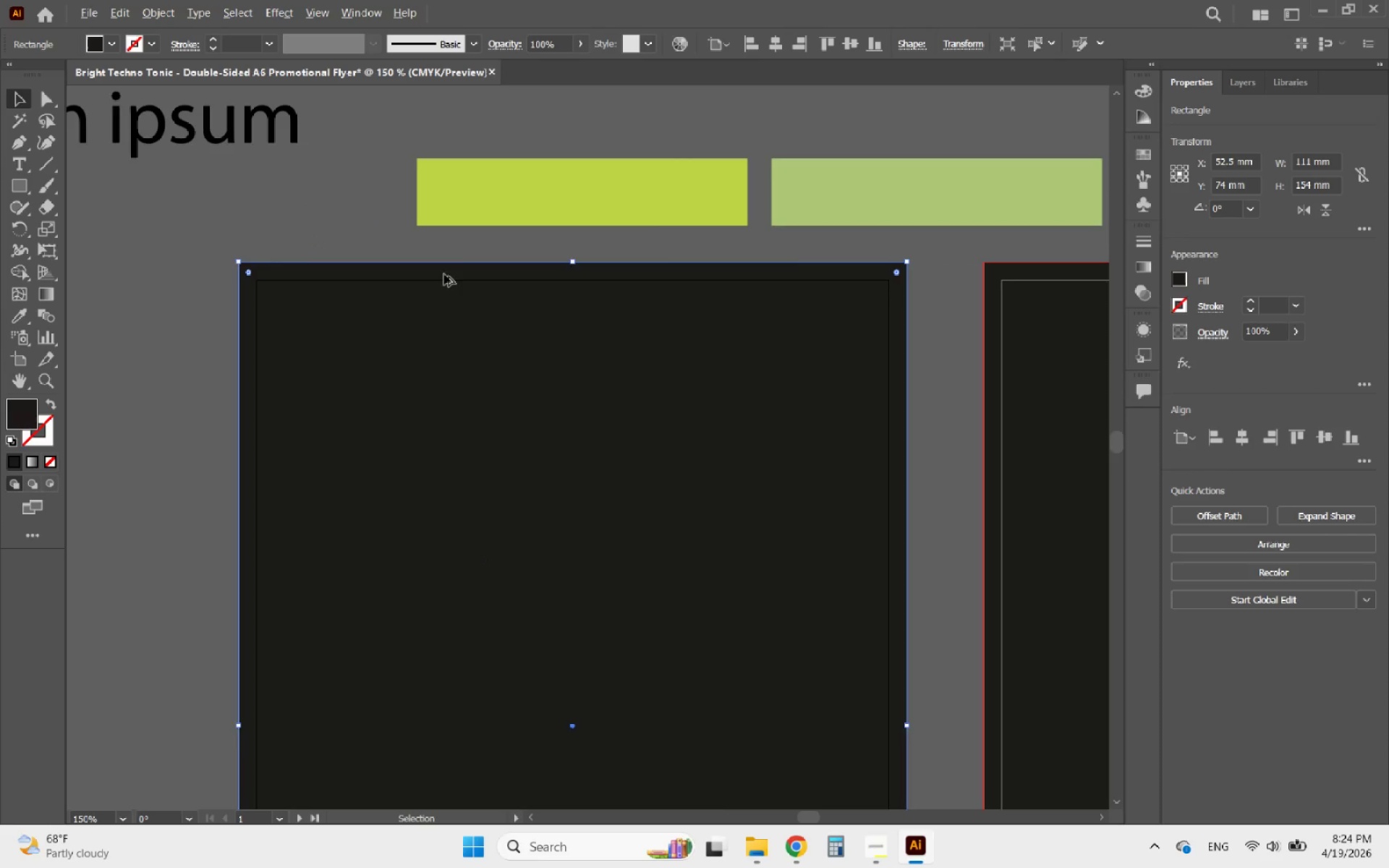 
scroll: coordinate [467, 281], scroll_direction: down, amount: 2.0
 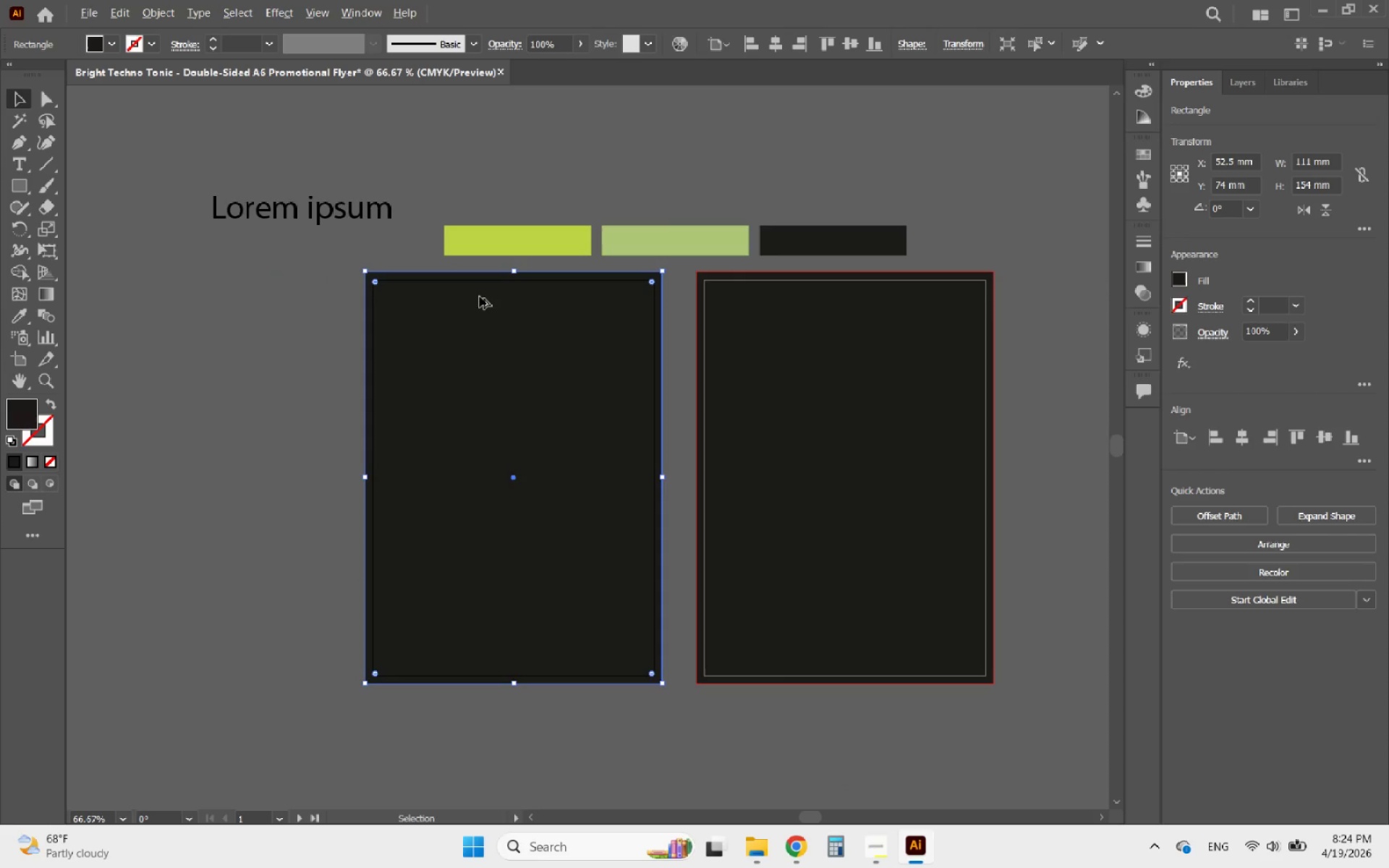 
scroll: coordinate [481, 299], scroll_direction: up, amount: 1.0
 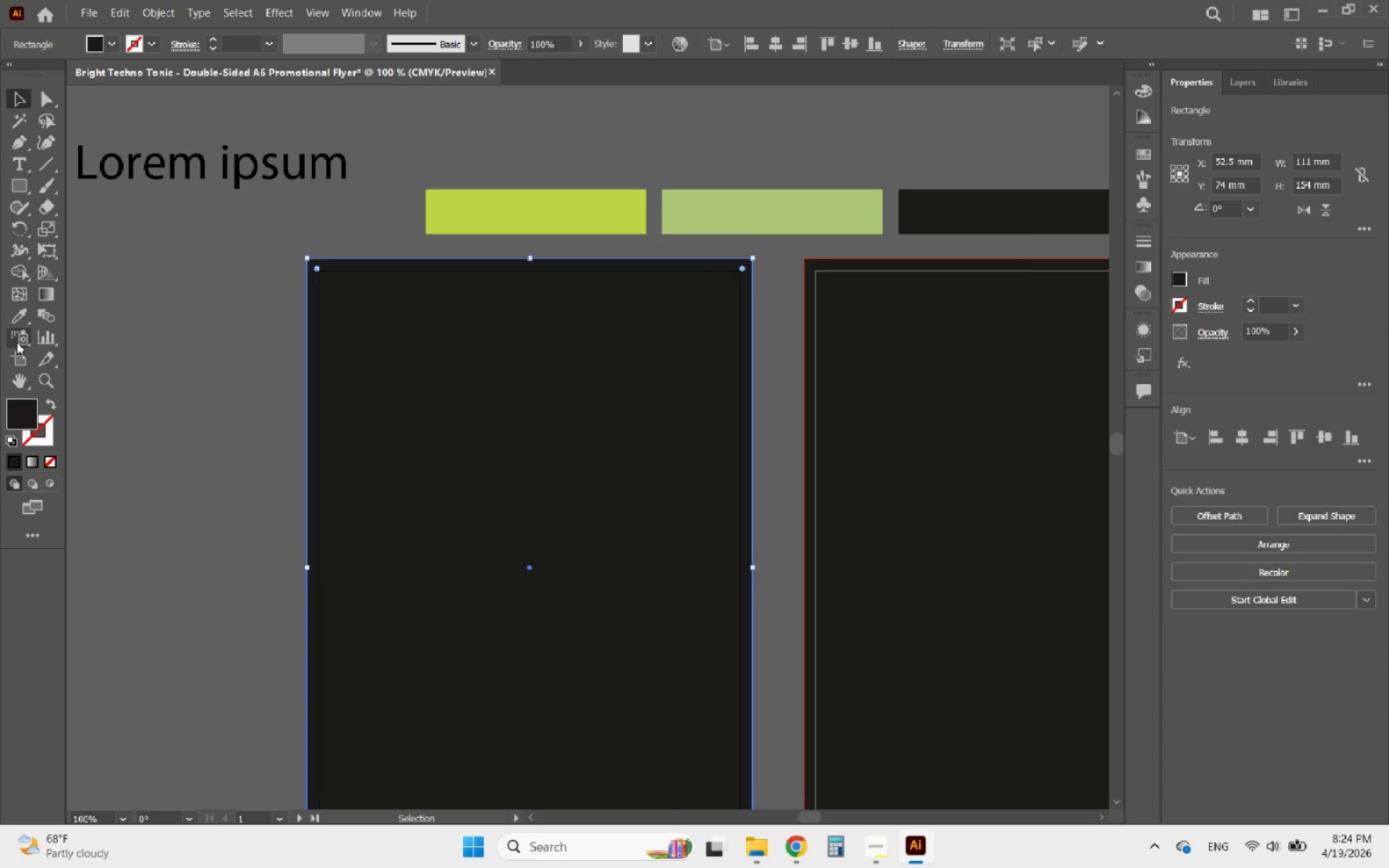 
hold_key(key=AltLeft, duration=0.56)
scroll: coordinate [414, 380], scroll_direction: down, amount: 2.0
 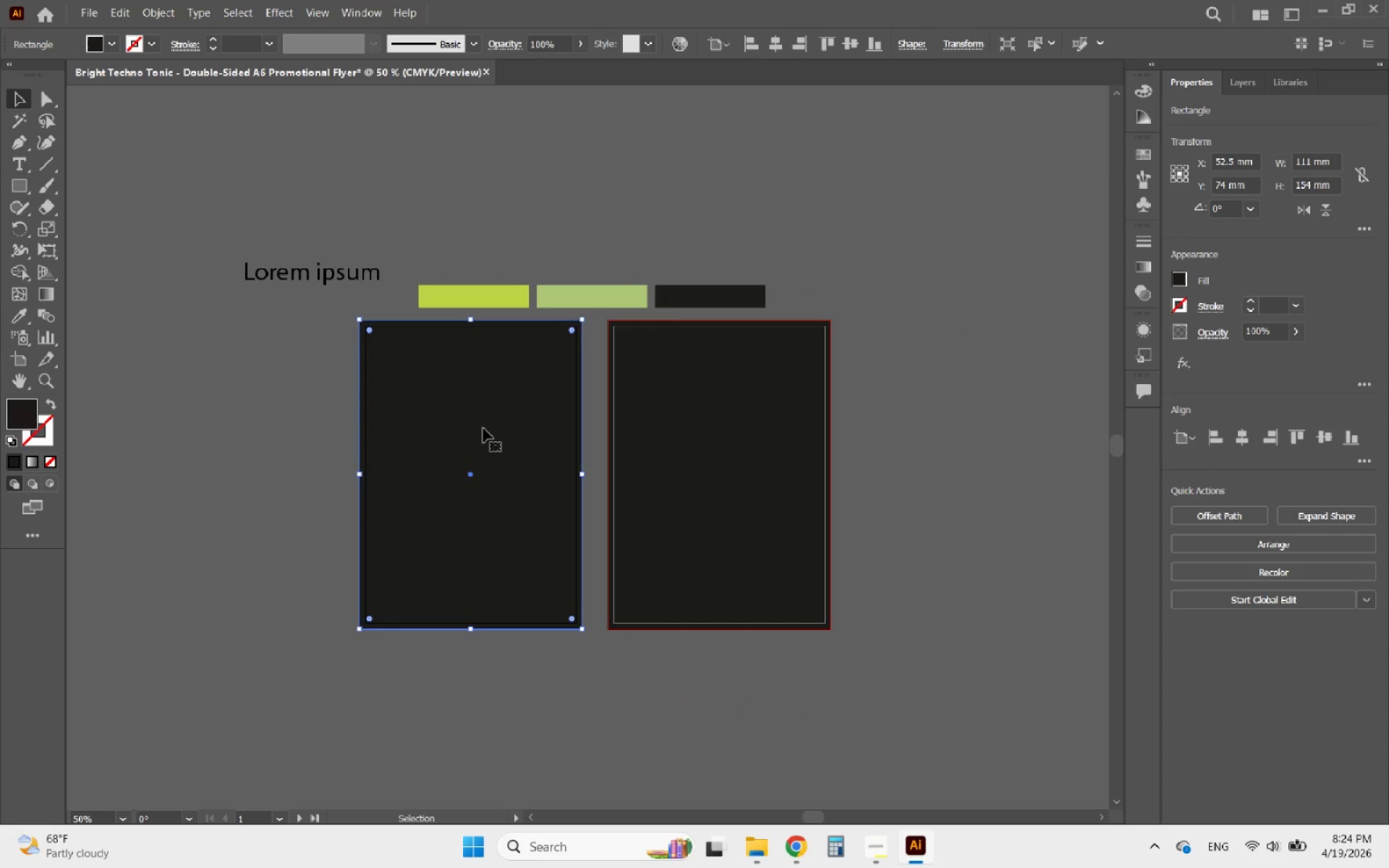 
left_click_drag(start_coordinate=[483, 430], to_coordinate=[197, 438])
 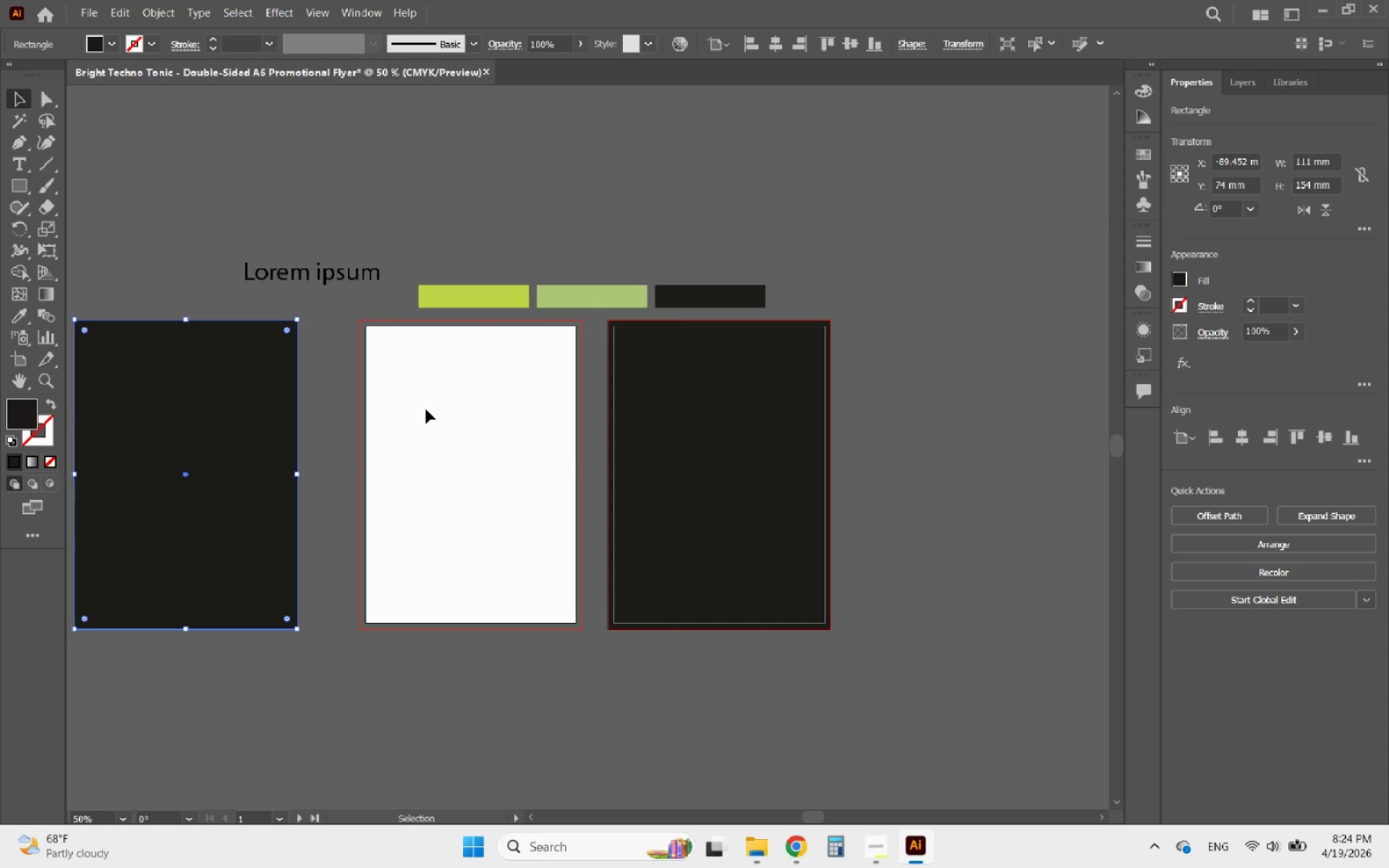 
hold_key(key=ShiftLeft, duration=0.81)
 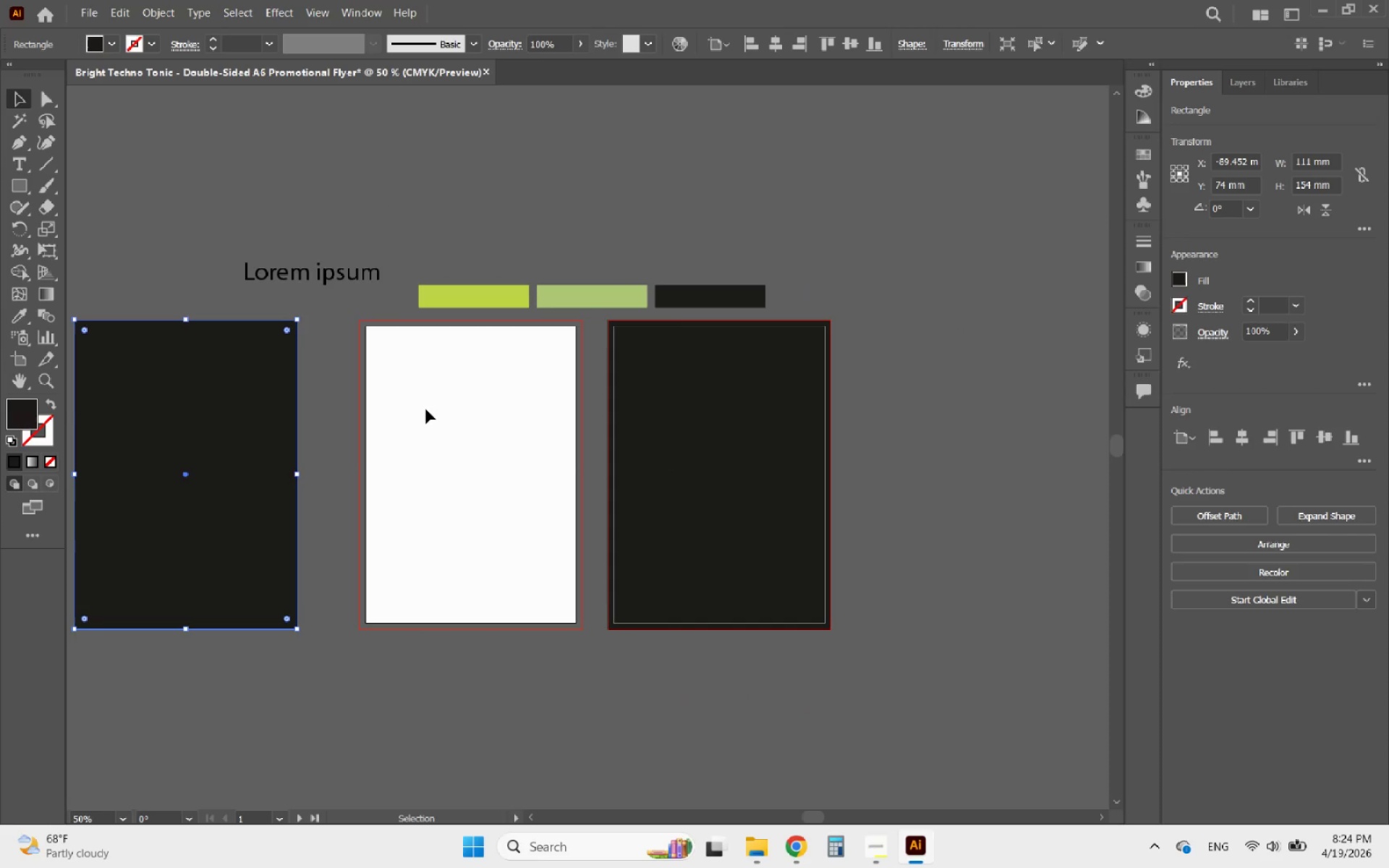 
left_click([426, 409])
 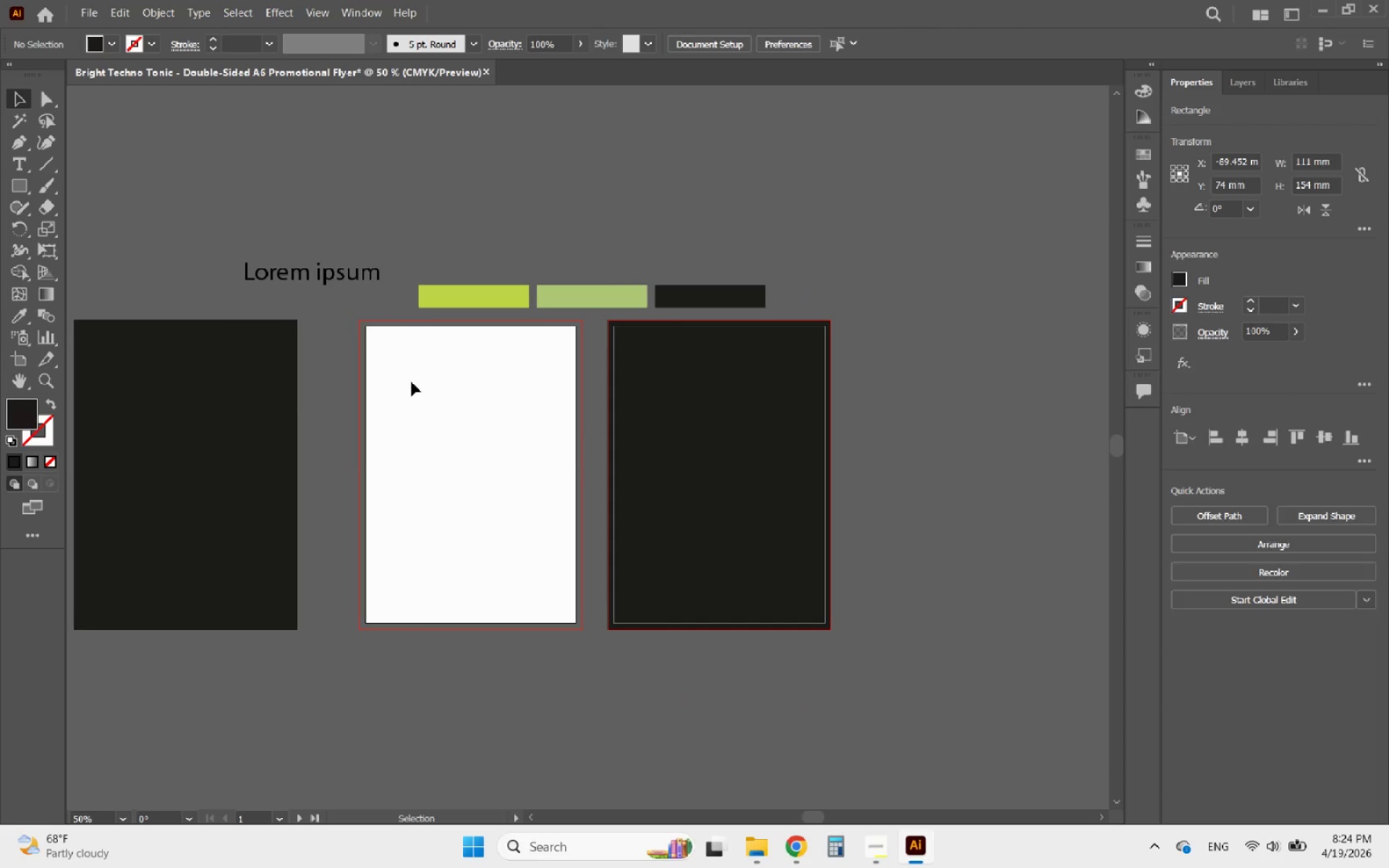 
hold_key(key=AltLeft, duration=0.55)
scroll: coordinate [339, 291], scroll_direction: up, amount: 2.0
 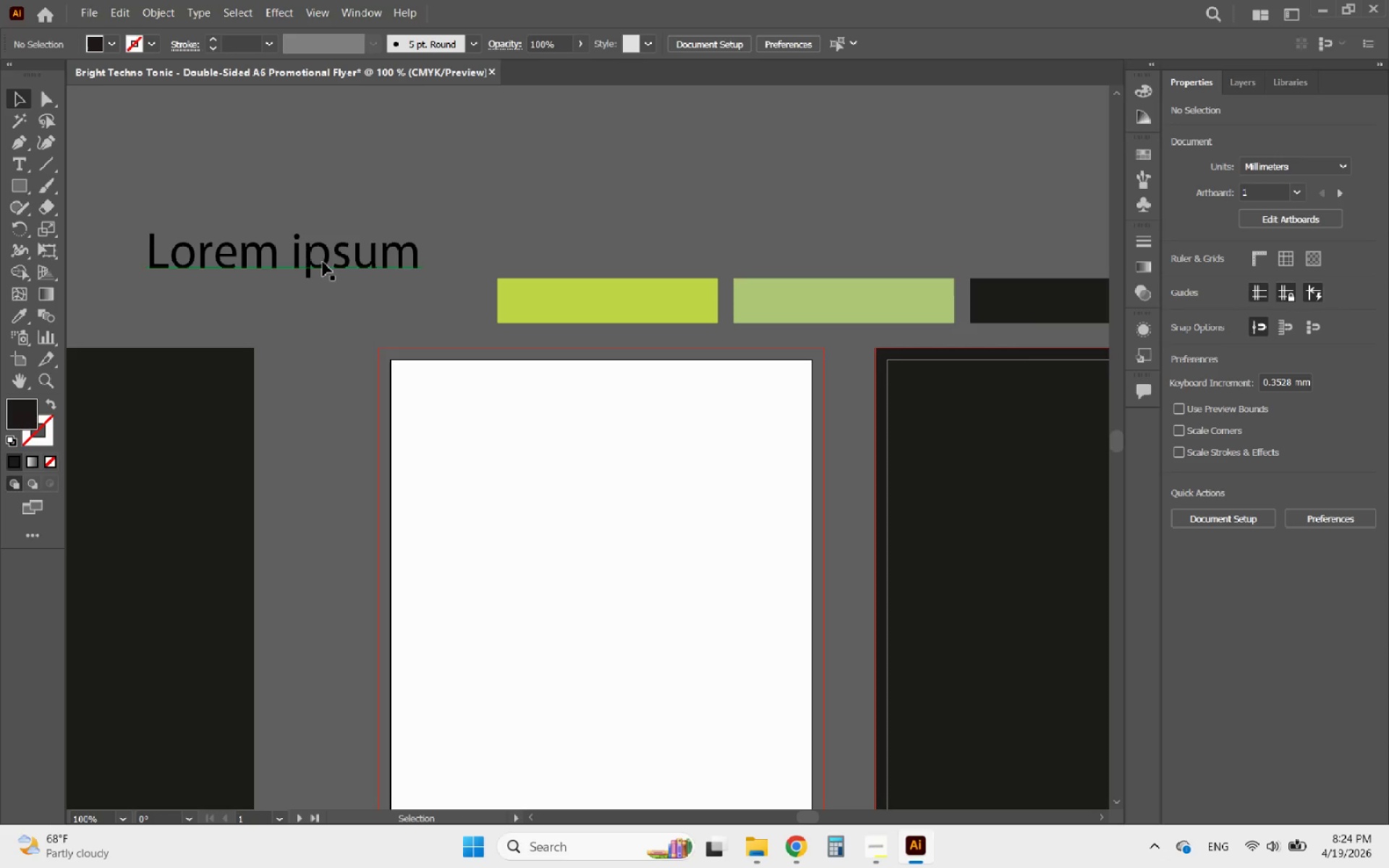 
left_click_drag(start_coordinate=[323, 262], to_coordinate=[606, 446])
 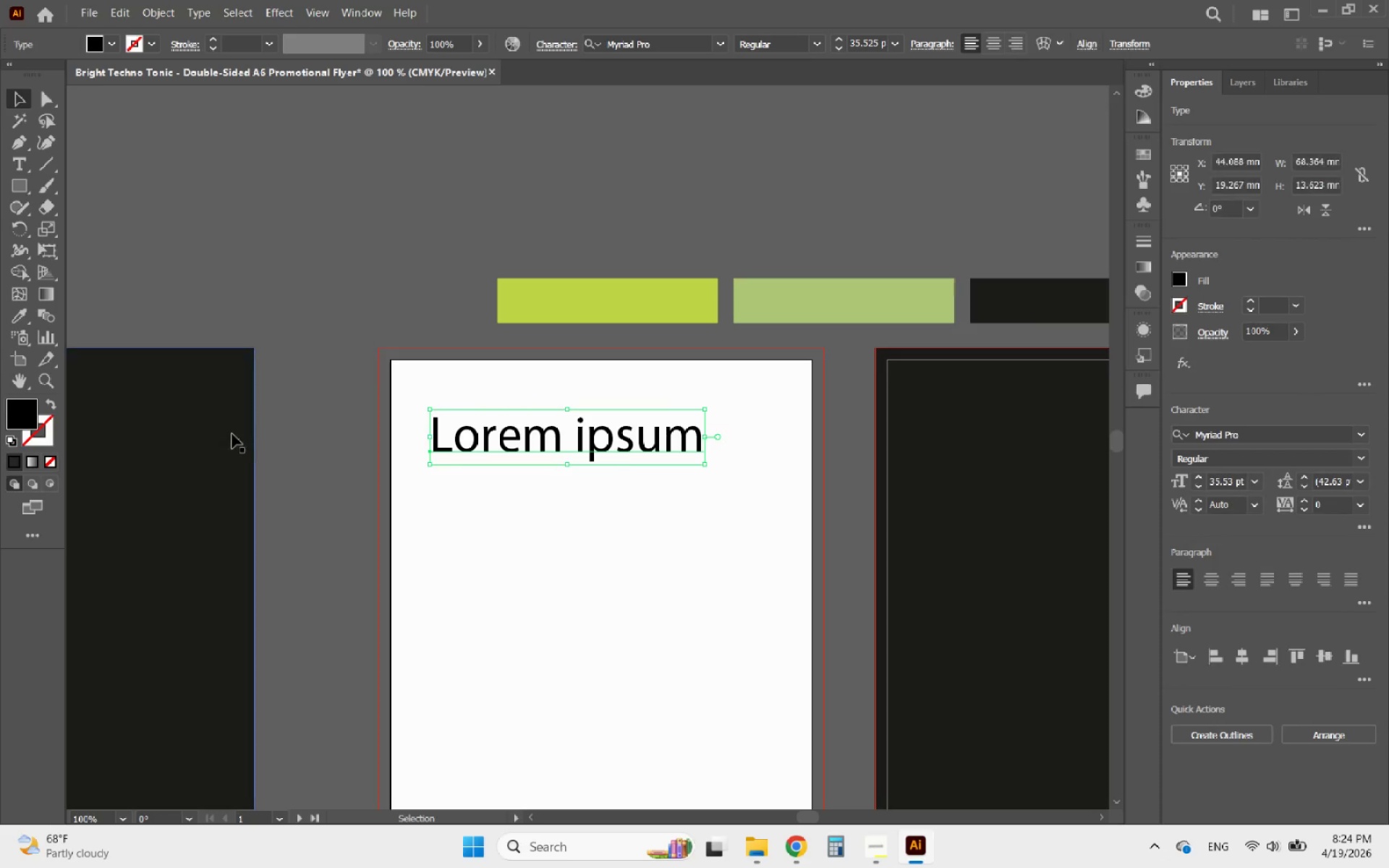 
left_click([217, 434])
 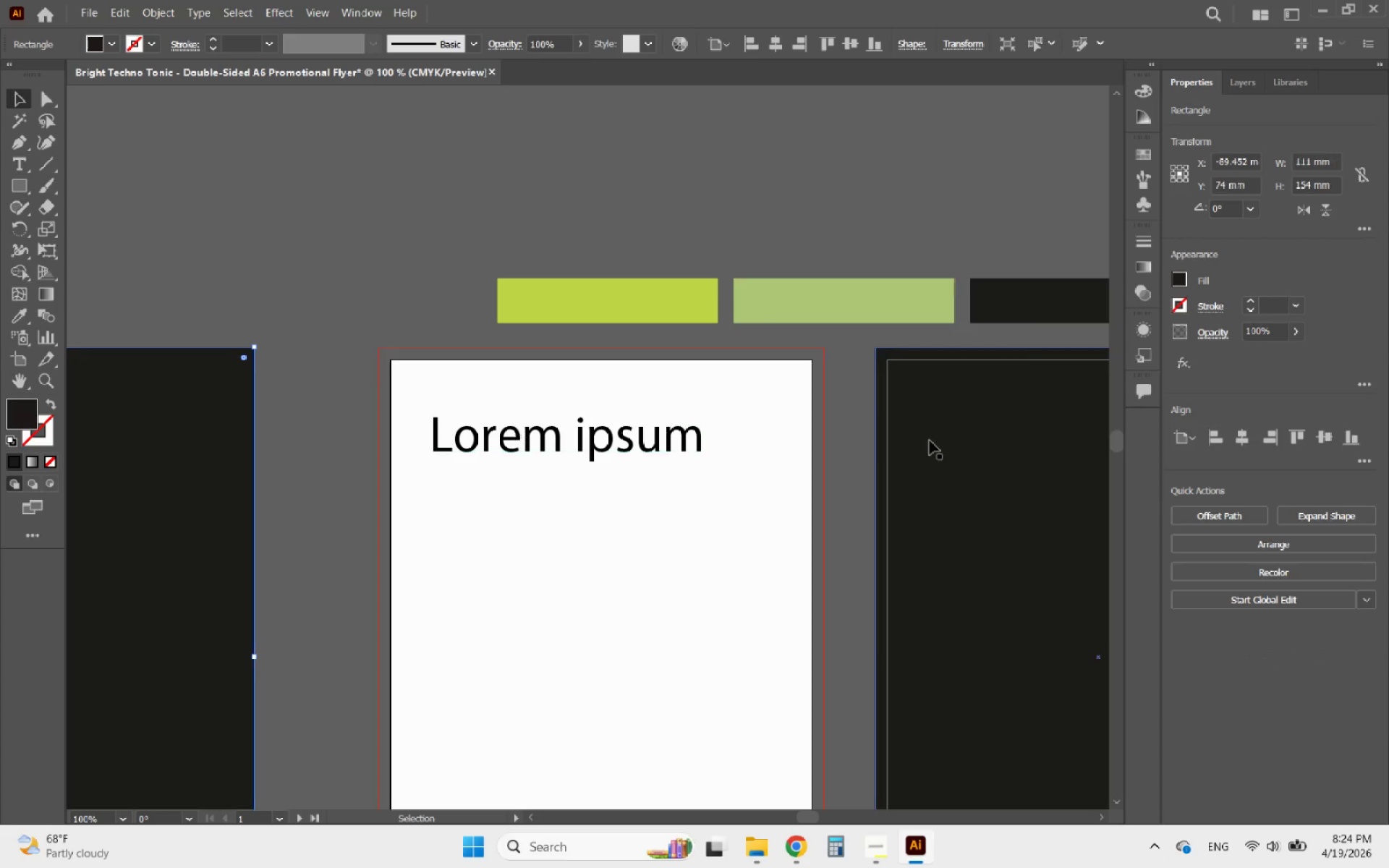 
hold_key(key=ShiftLeft, duration=0.52)
 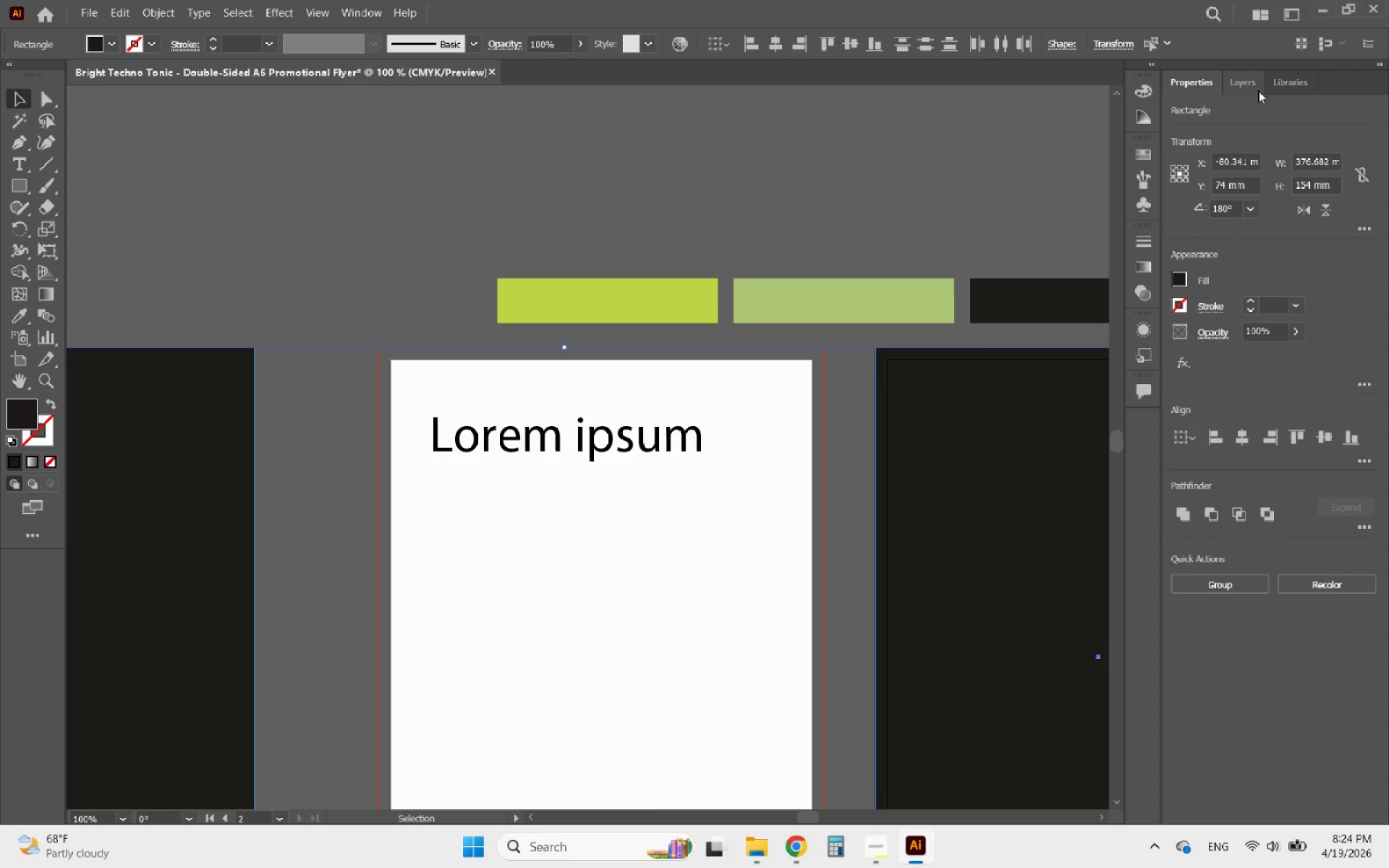 
left_click([1250, 78])
 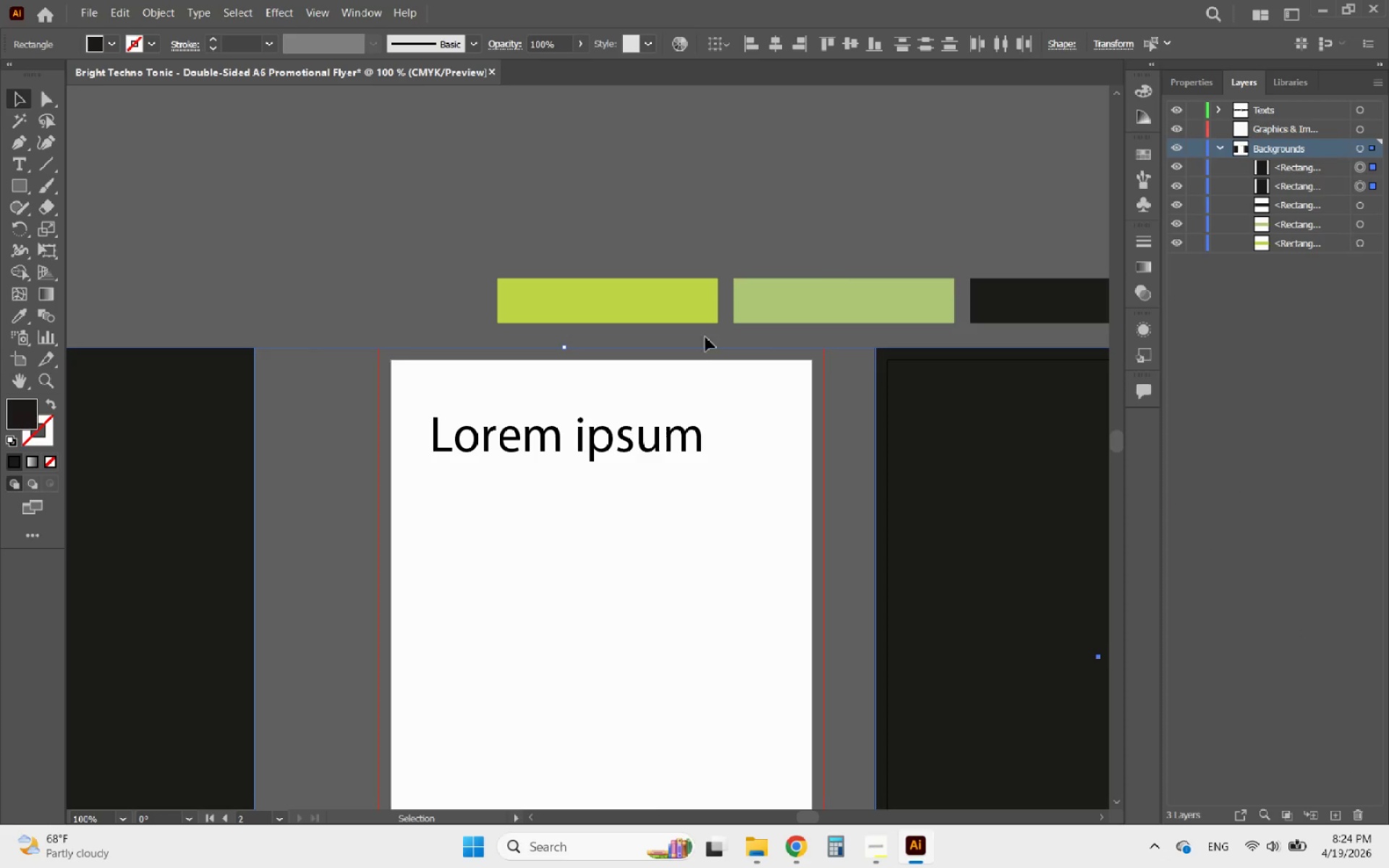 
left_click([412, 264])
 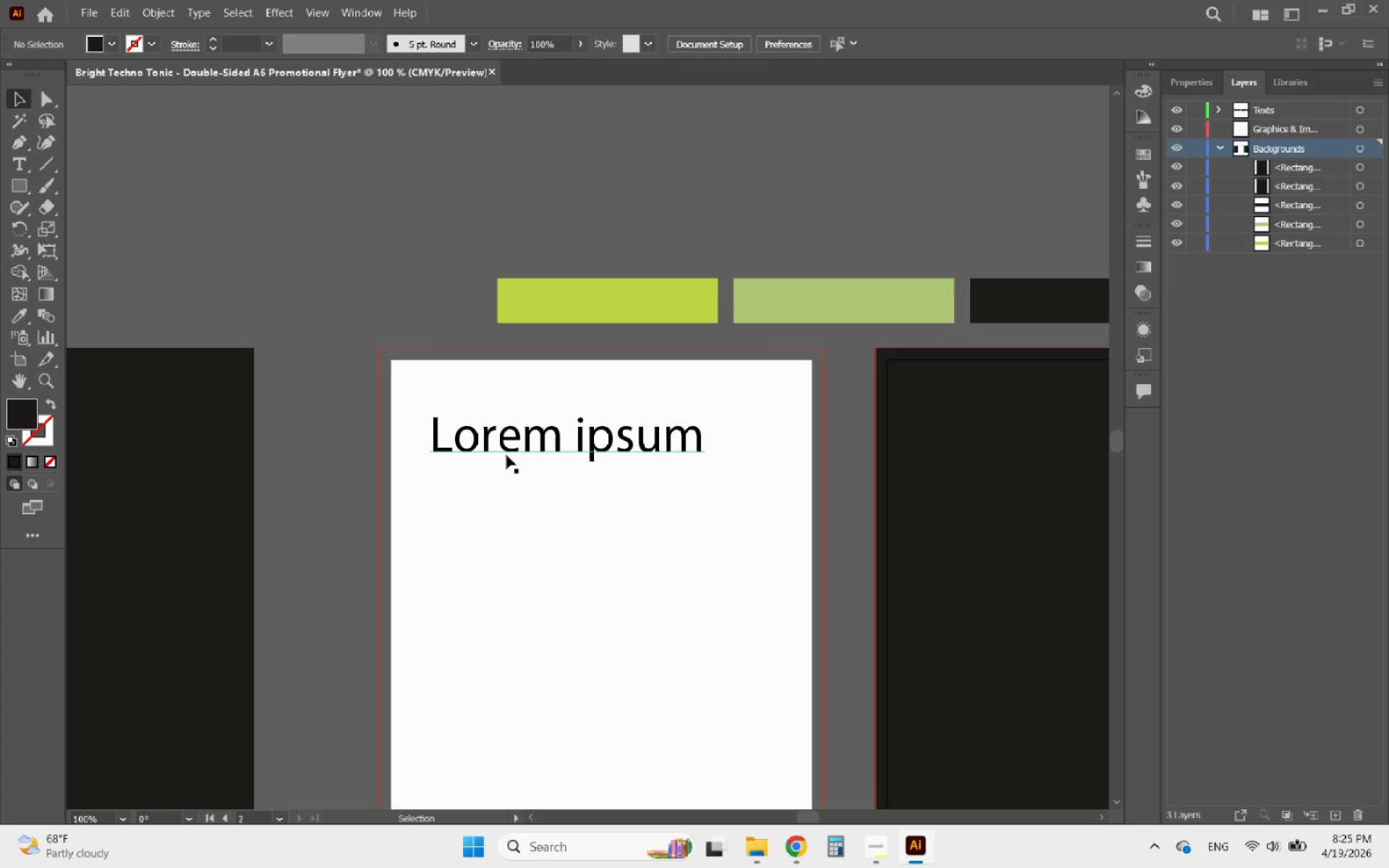 
left_click([506, 455])
 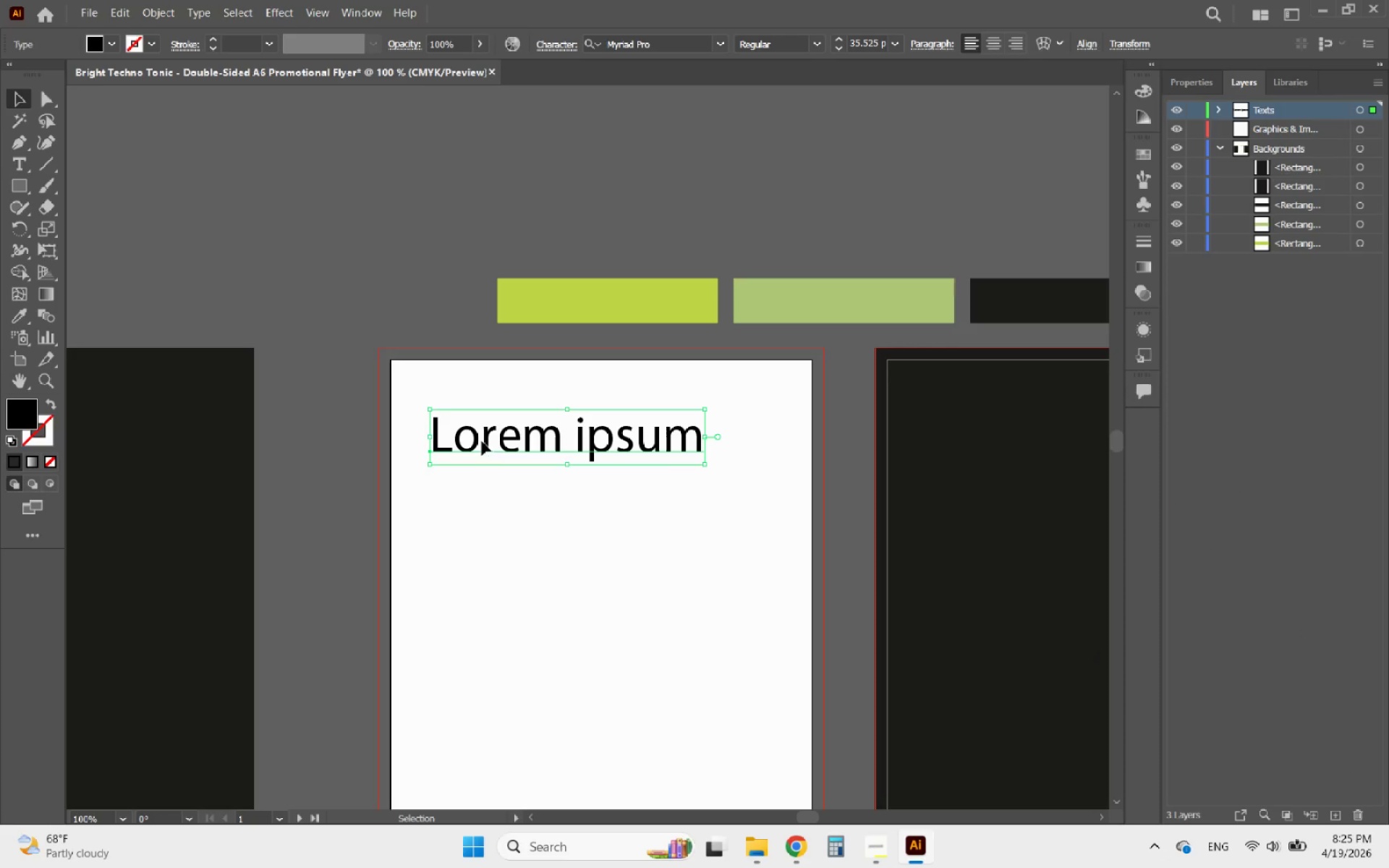 
double_click([482, 441])
 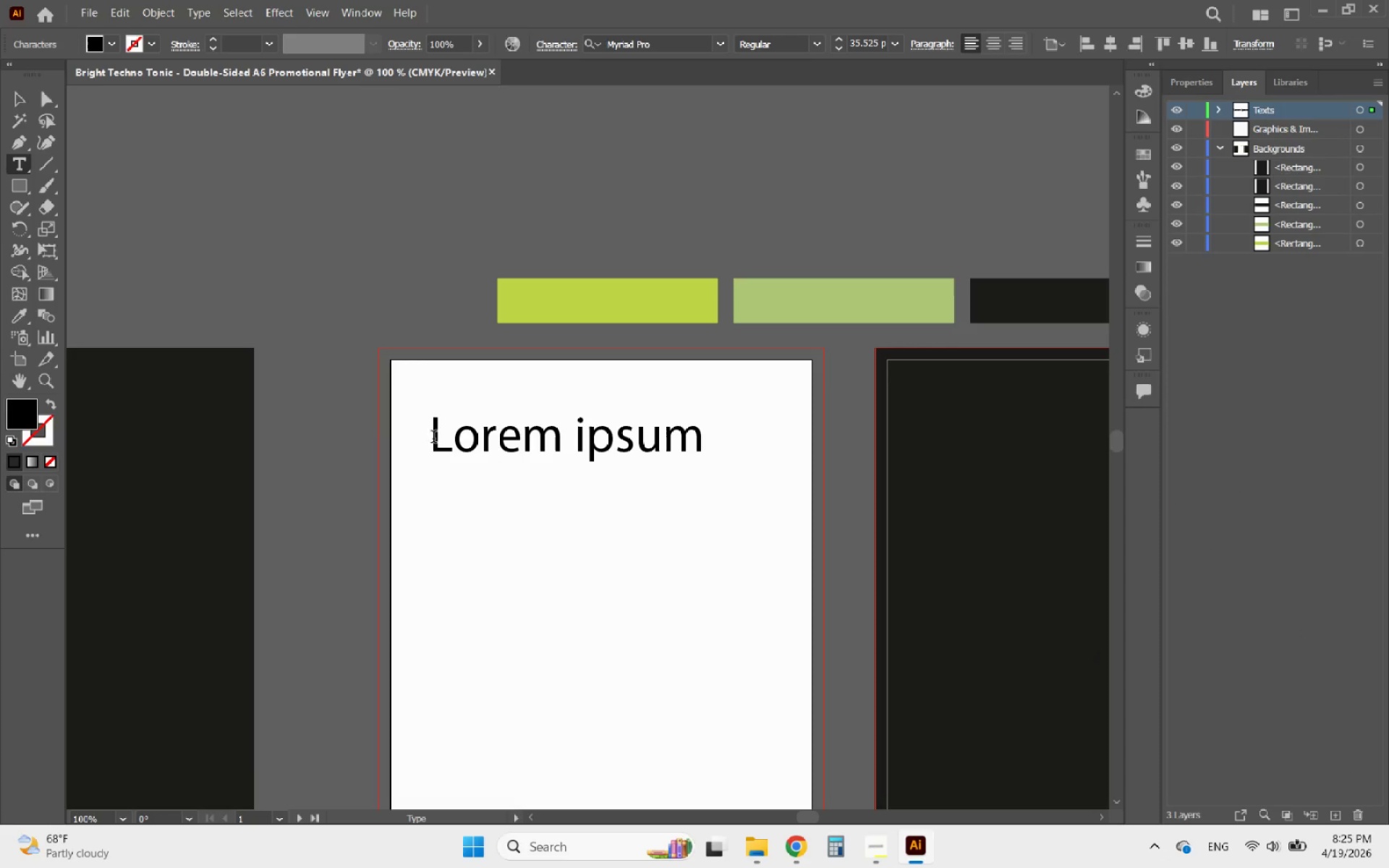 
left_click_drag(start_coordinate=[429, 438], to_coordinate=[565, 438])
 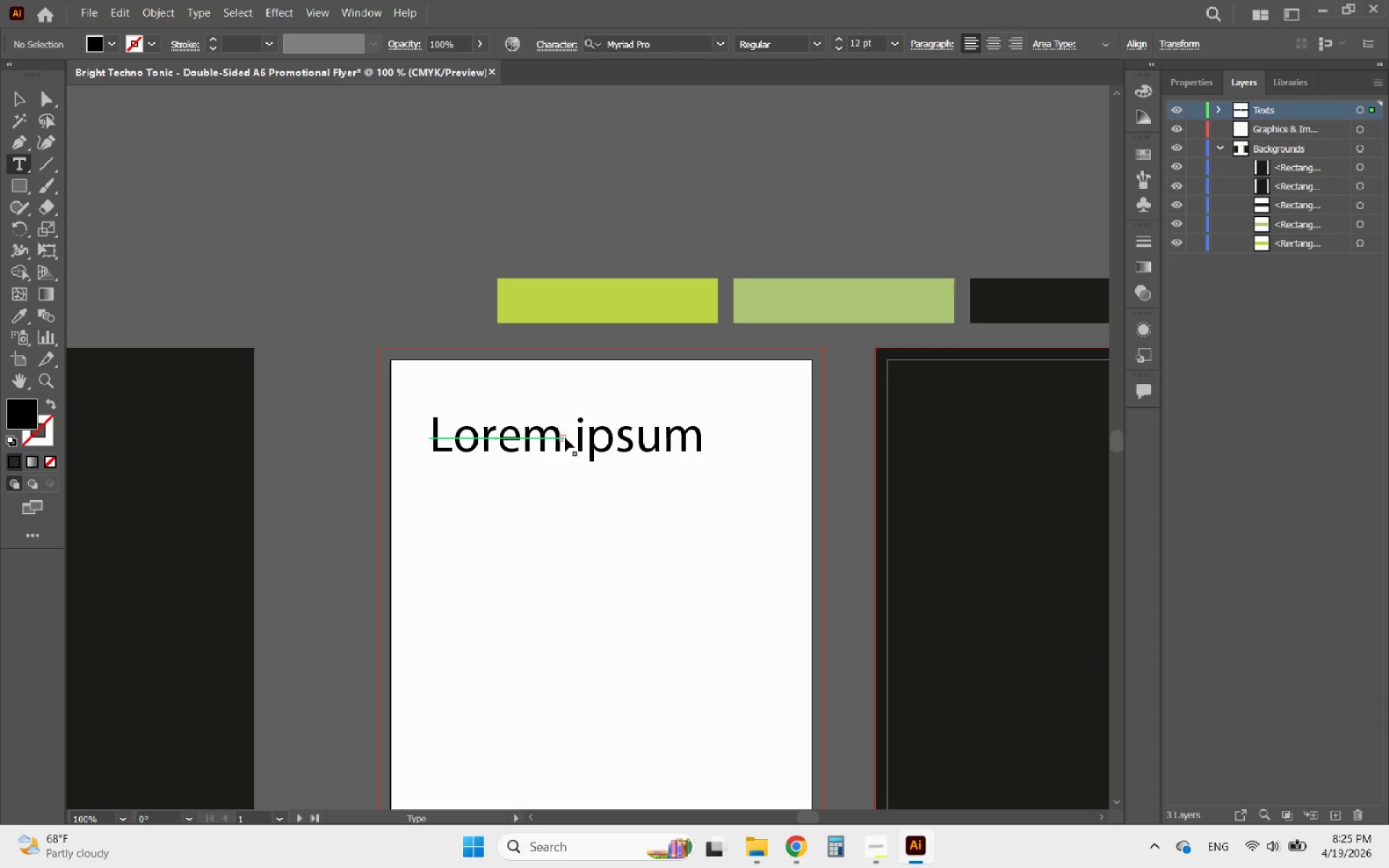 
key(Control+ControlLeft)
 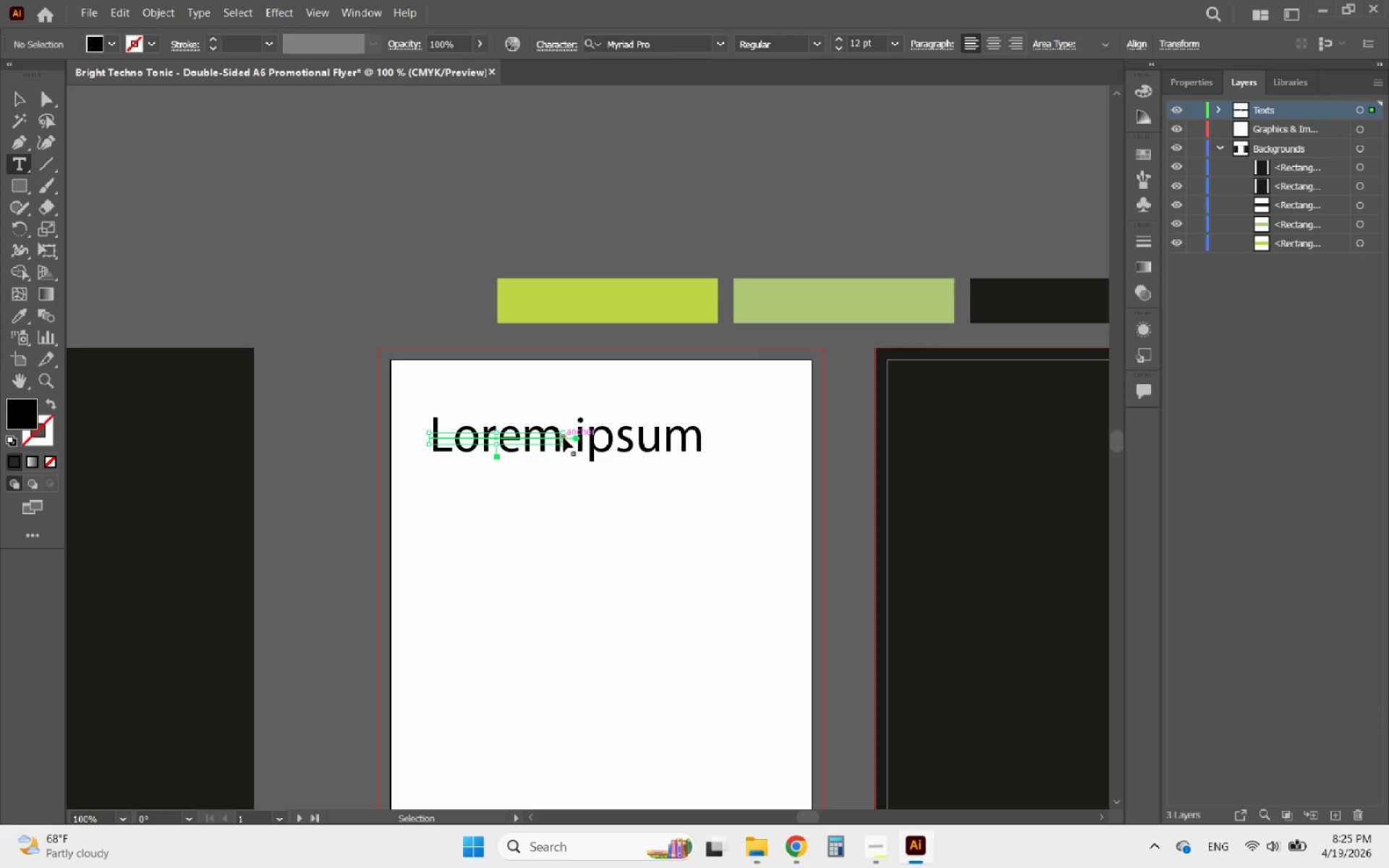 
key(Control+Z)
 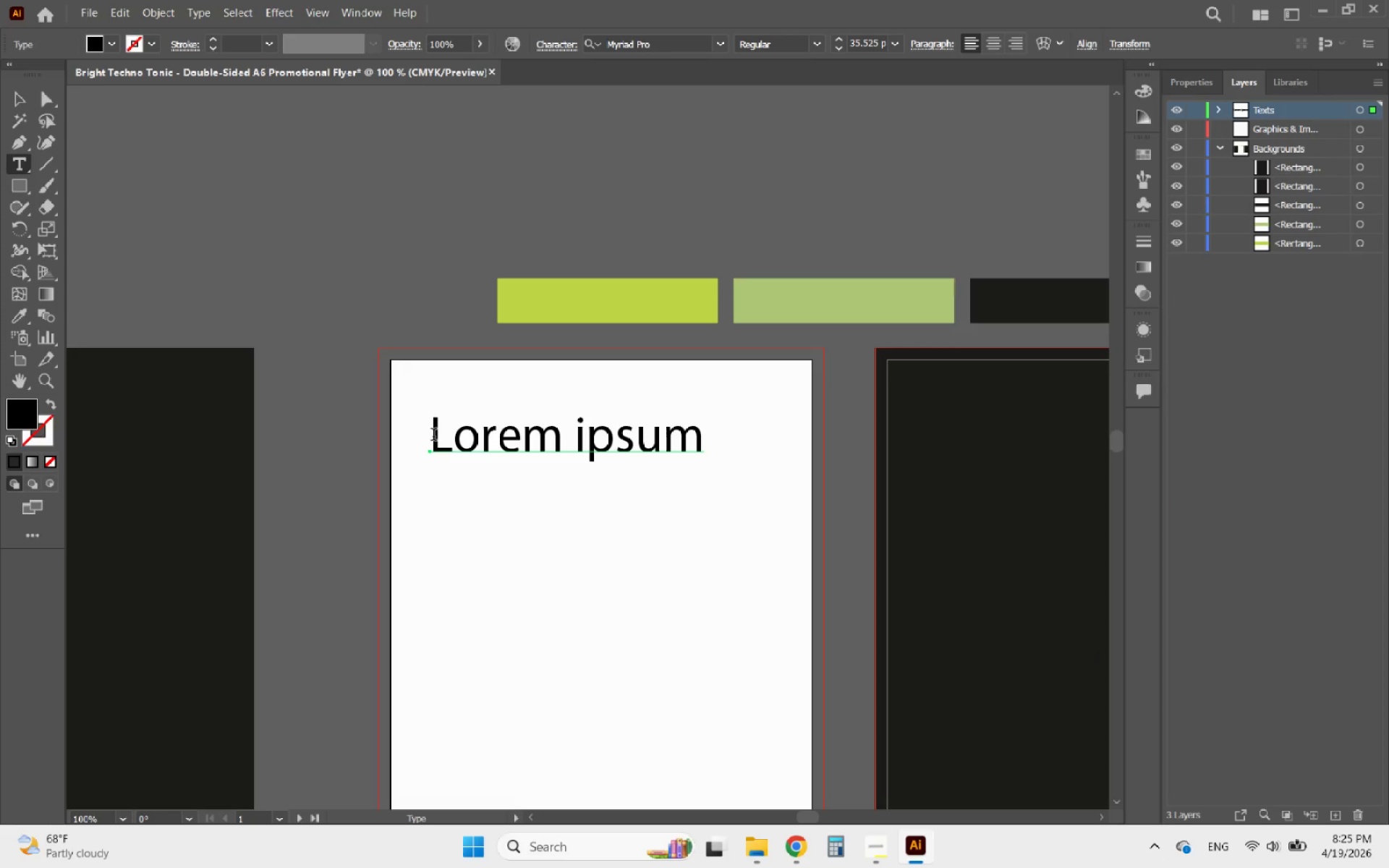 
left_click_drag(start_coordinate=[433, 436], to_coordinate=[794, 475])
 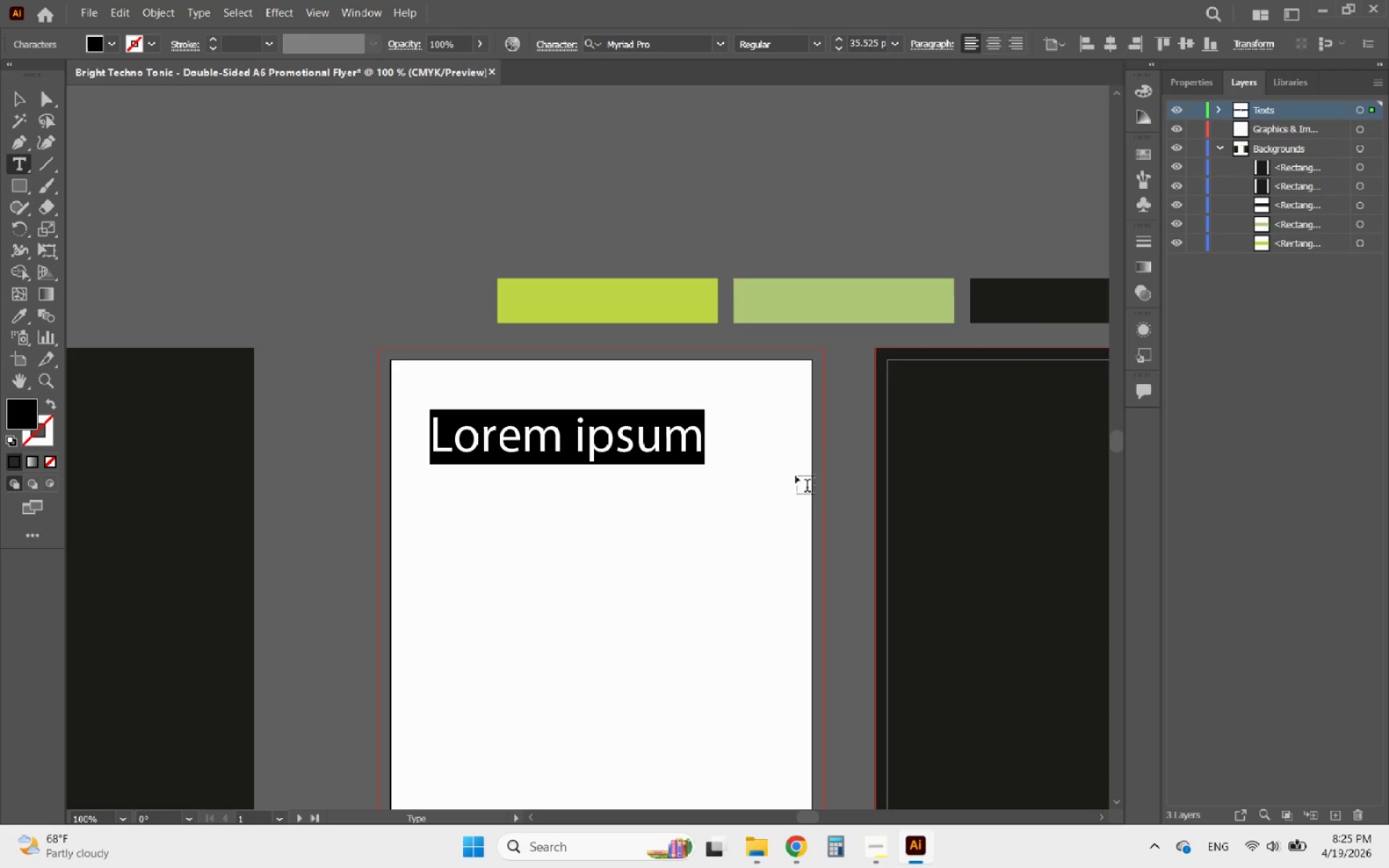 
type(Better Learning)
 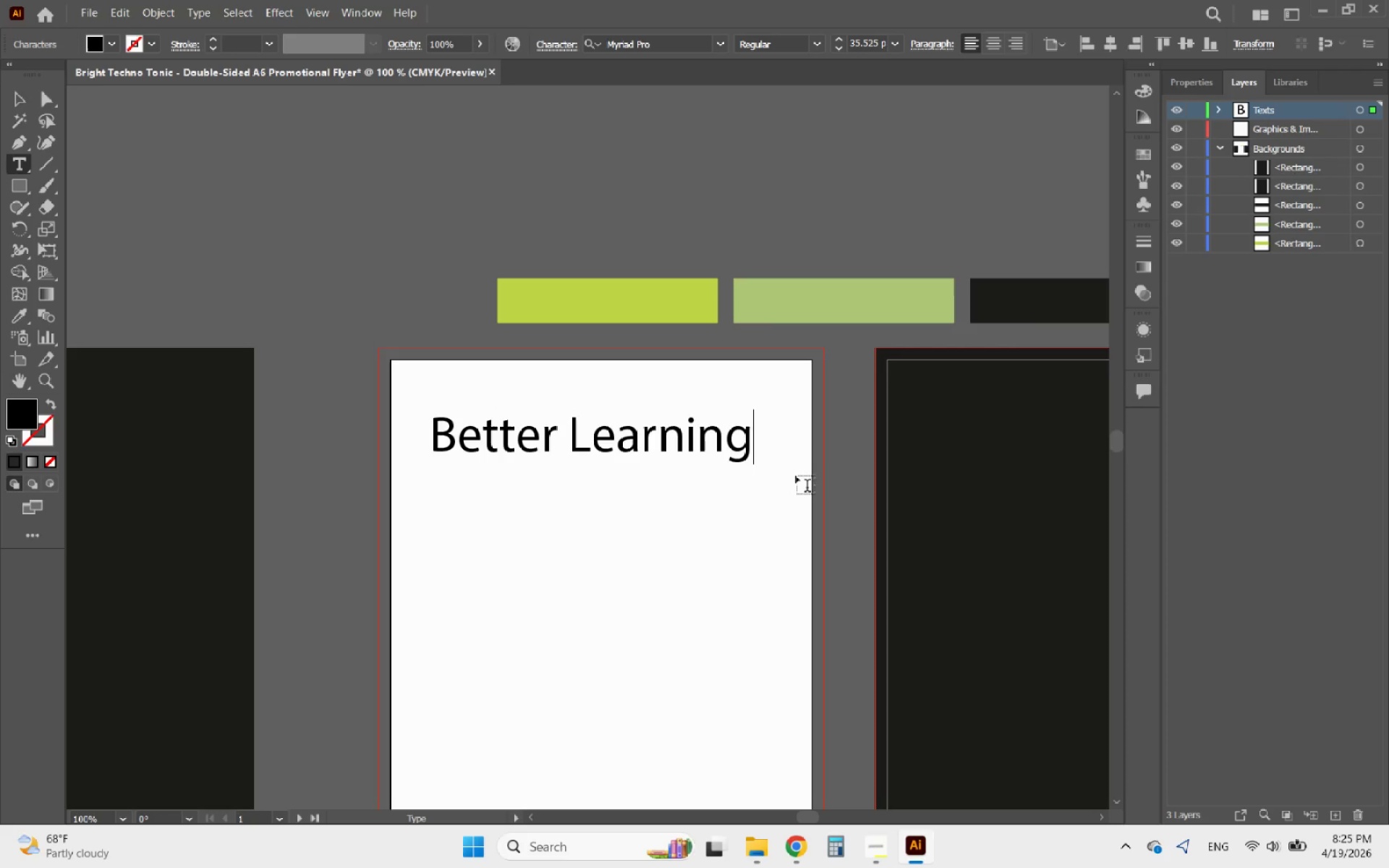 
wait(5.47)
 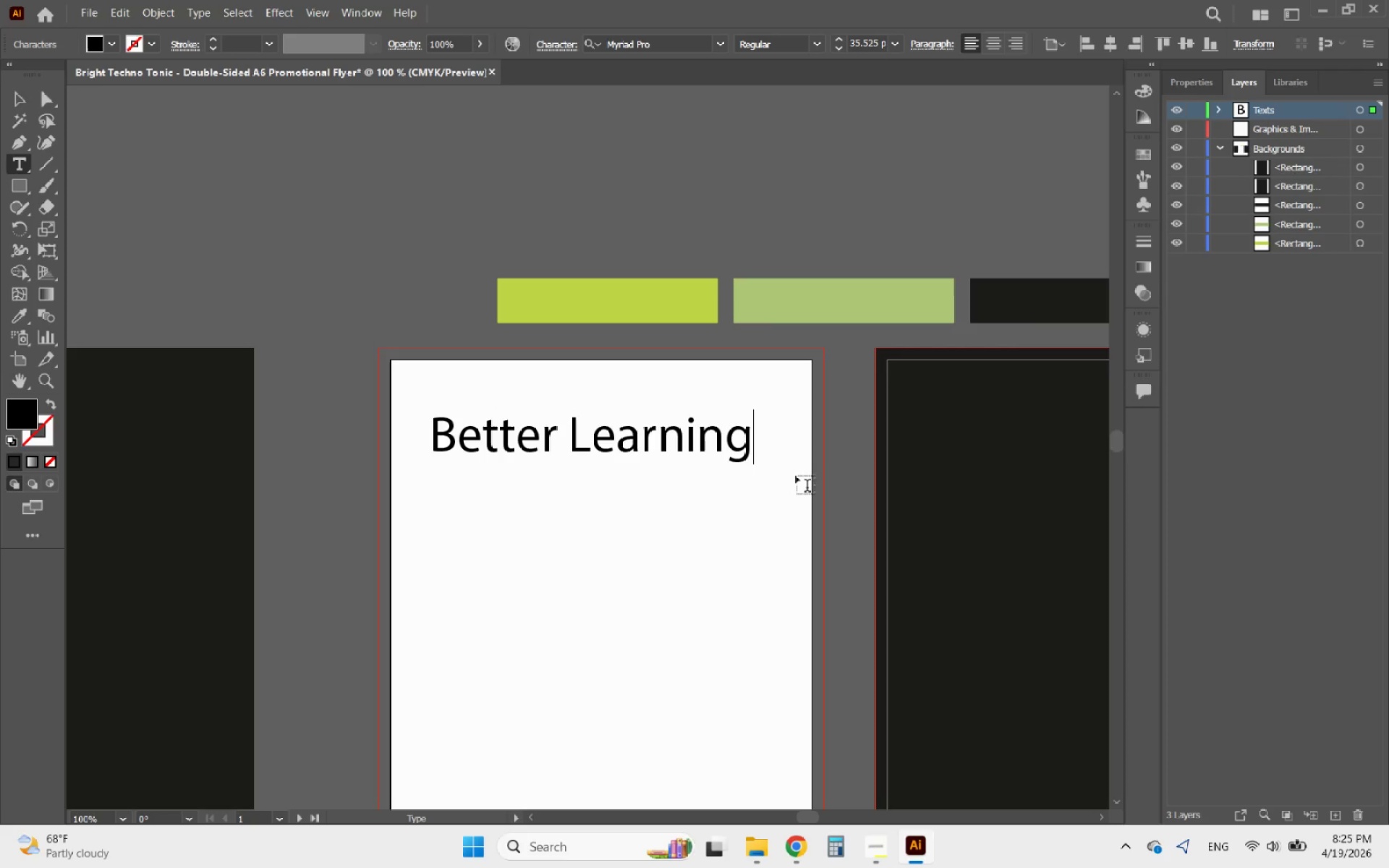 
left_click([18, 99])
 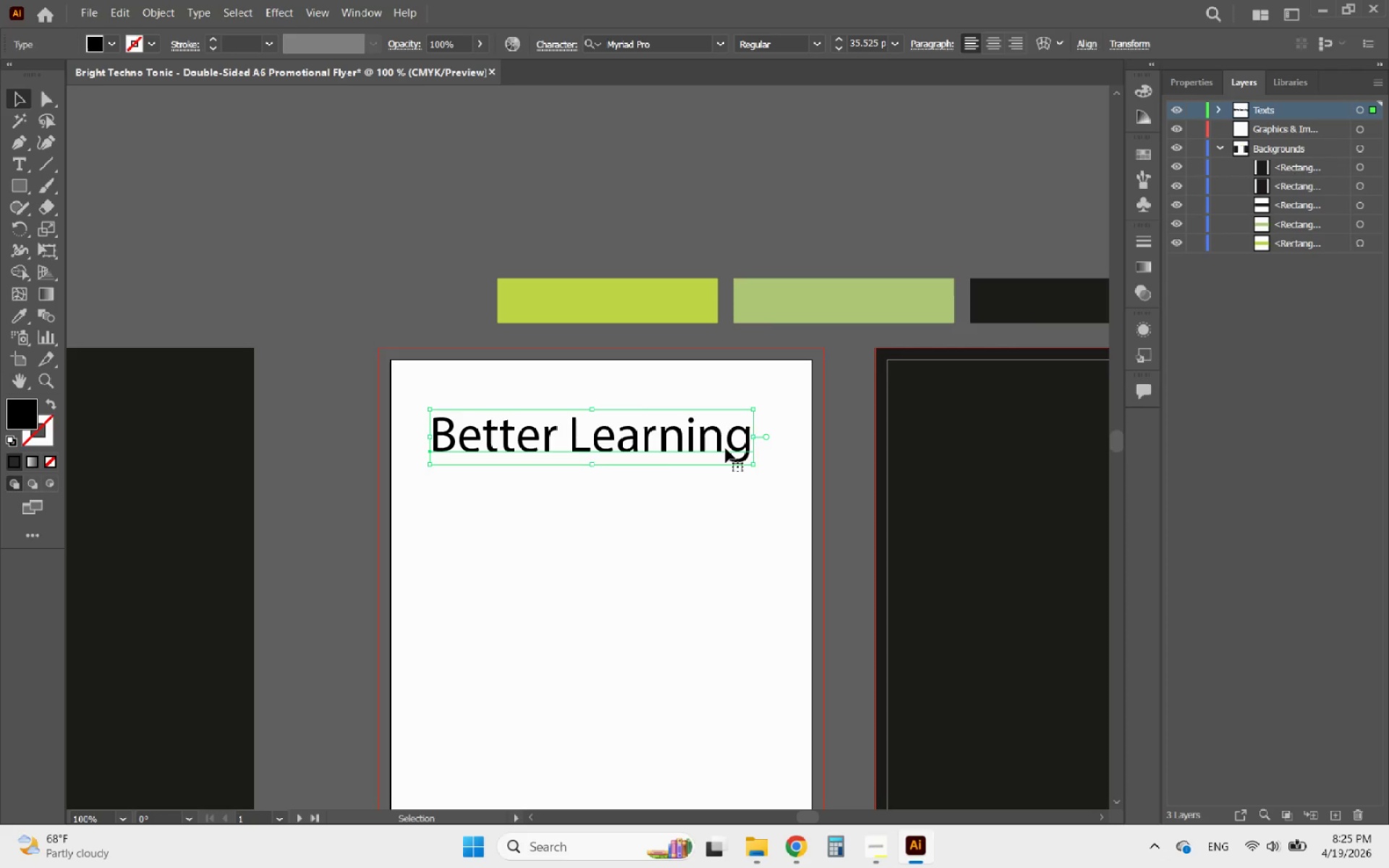 
hold_key(key=AltLeft, duration=0.81)
left_click_drag(start_coordinate=[726, 448], to_coordinate=[736, 495])
 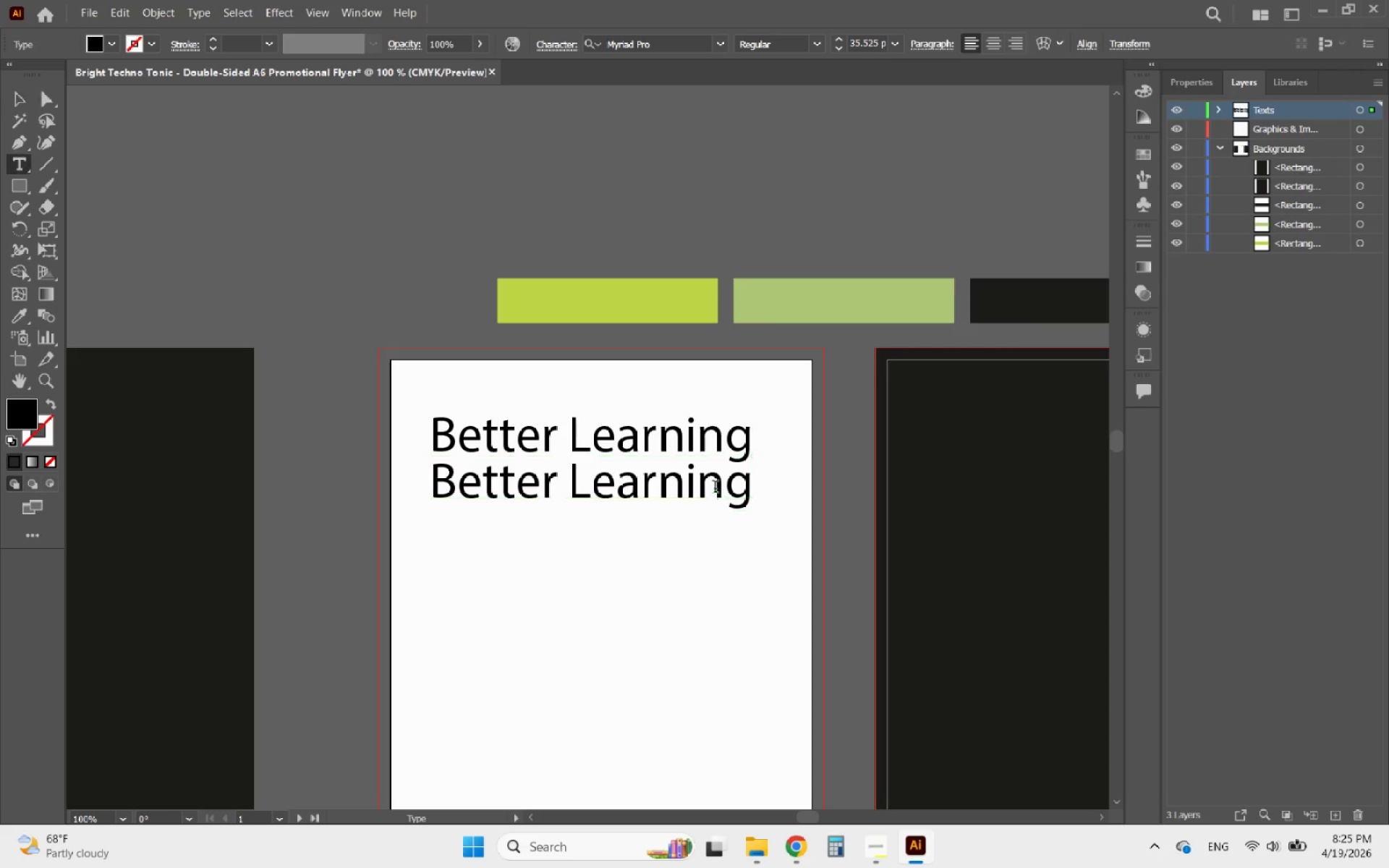 
hold_key(key=ShiftLeft, duration=0.52)
 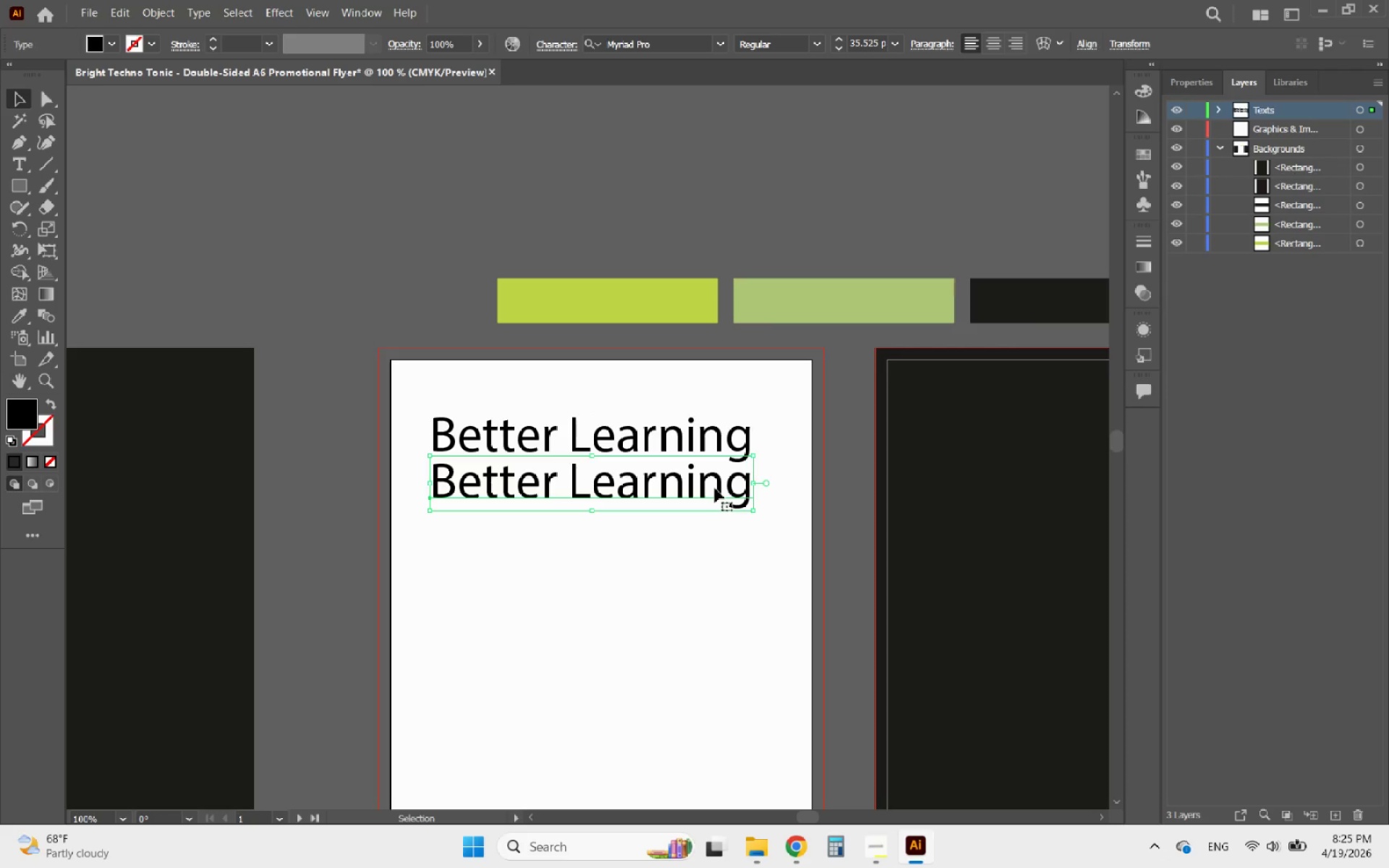 
double_click([715, 488])
 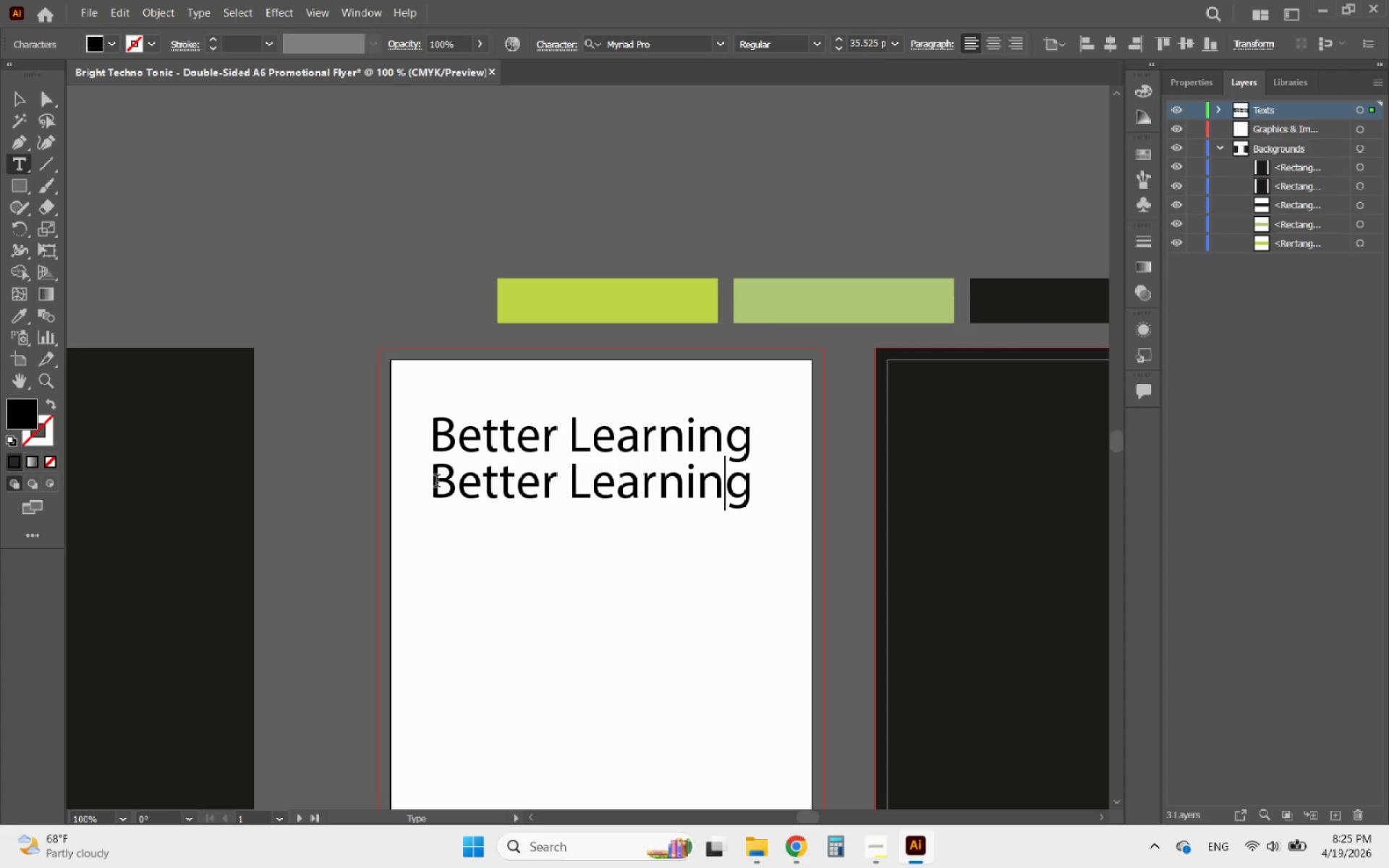 
left_click_drag(start_coordinate=[437, 482], to_coordinate=[943, 516])
 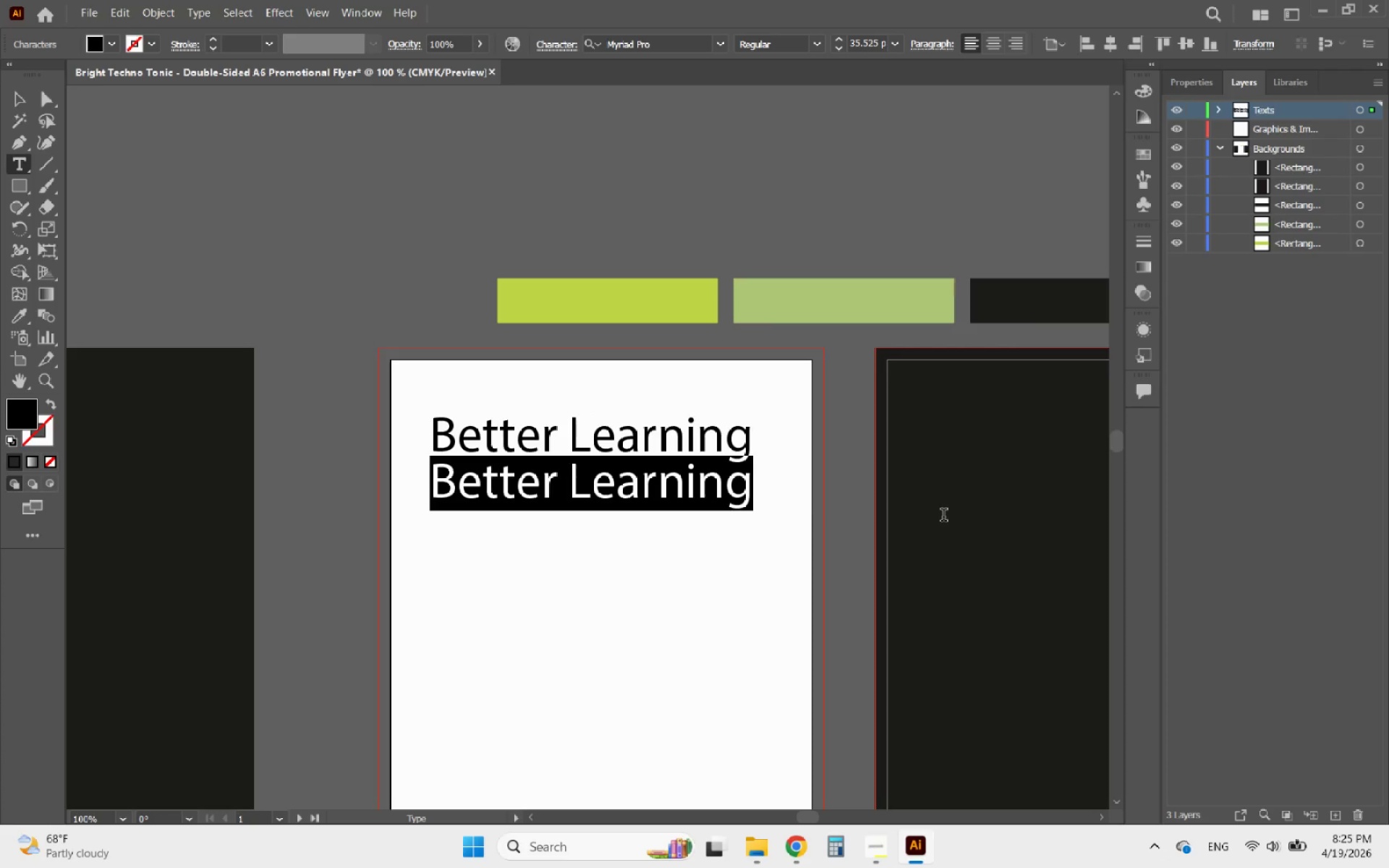 
type(Brighter Furture)
key(Backspace)
key(Backspace)
key(Backspace)
key(Backspace)
key(Backspace)
type(ture)
 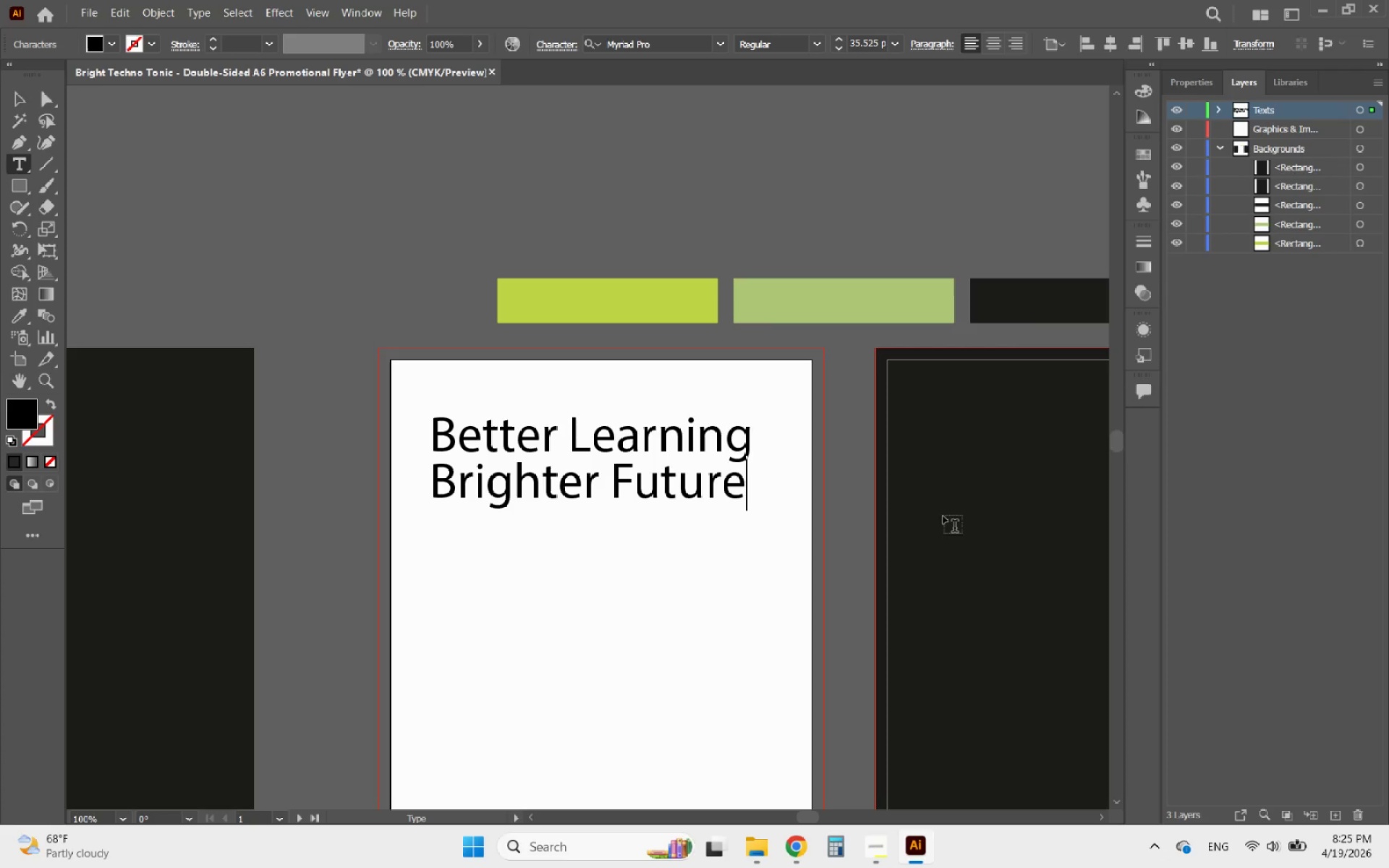 
left_click([25, 102])
 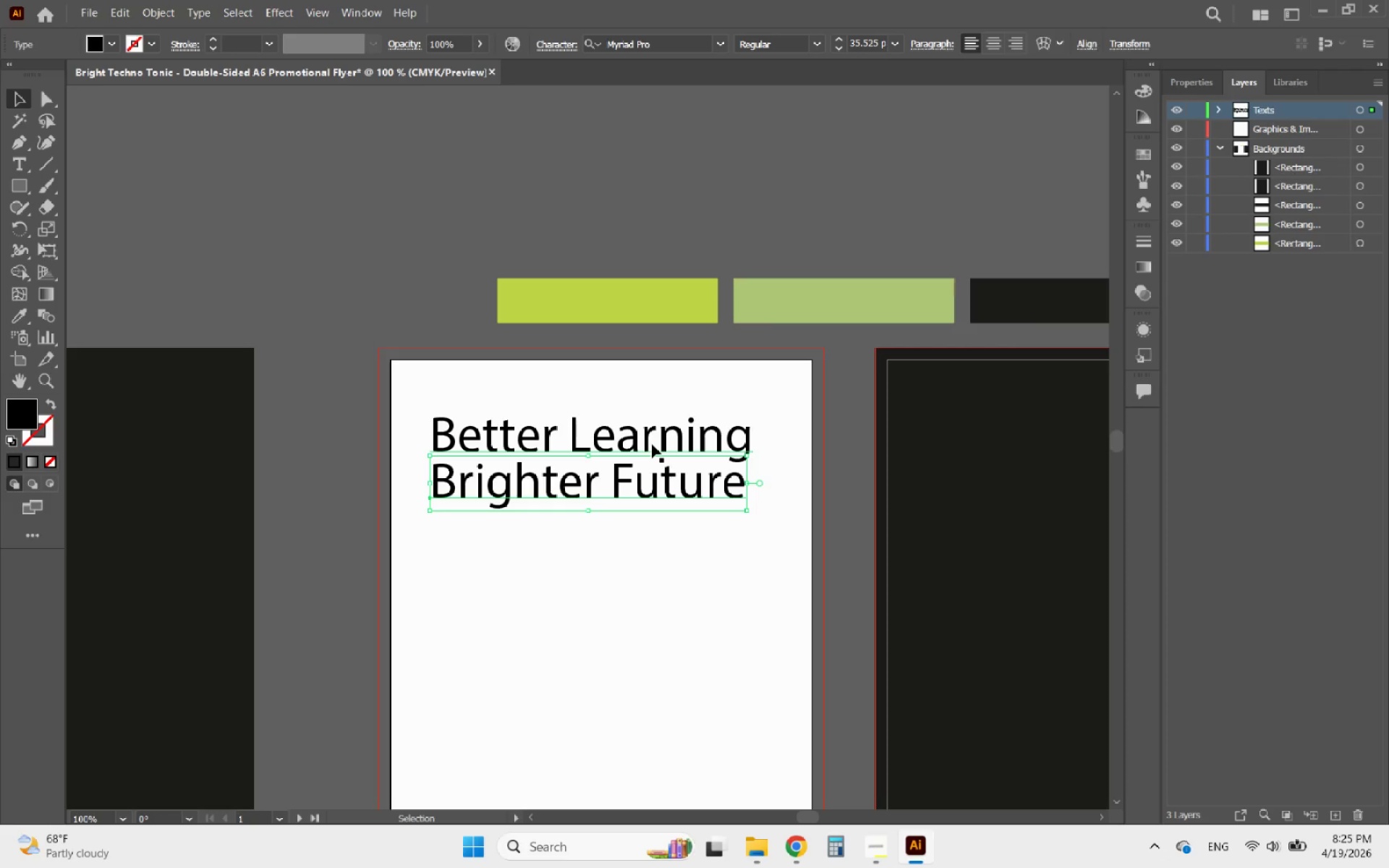 
hold_key(key=ShiftLeft, duration=0.38)
left_click([652, 444])
 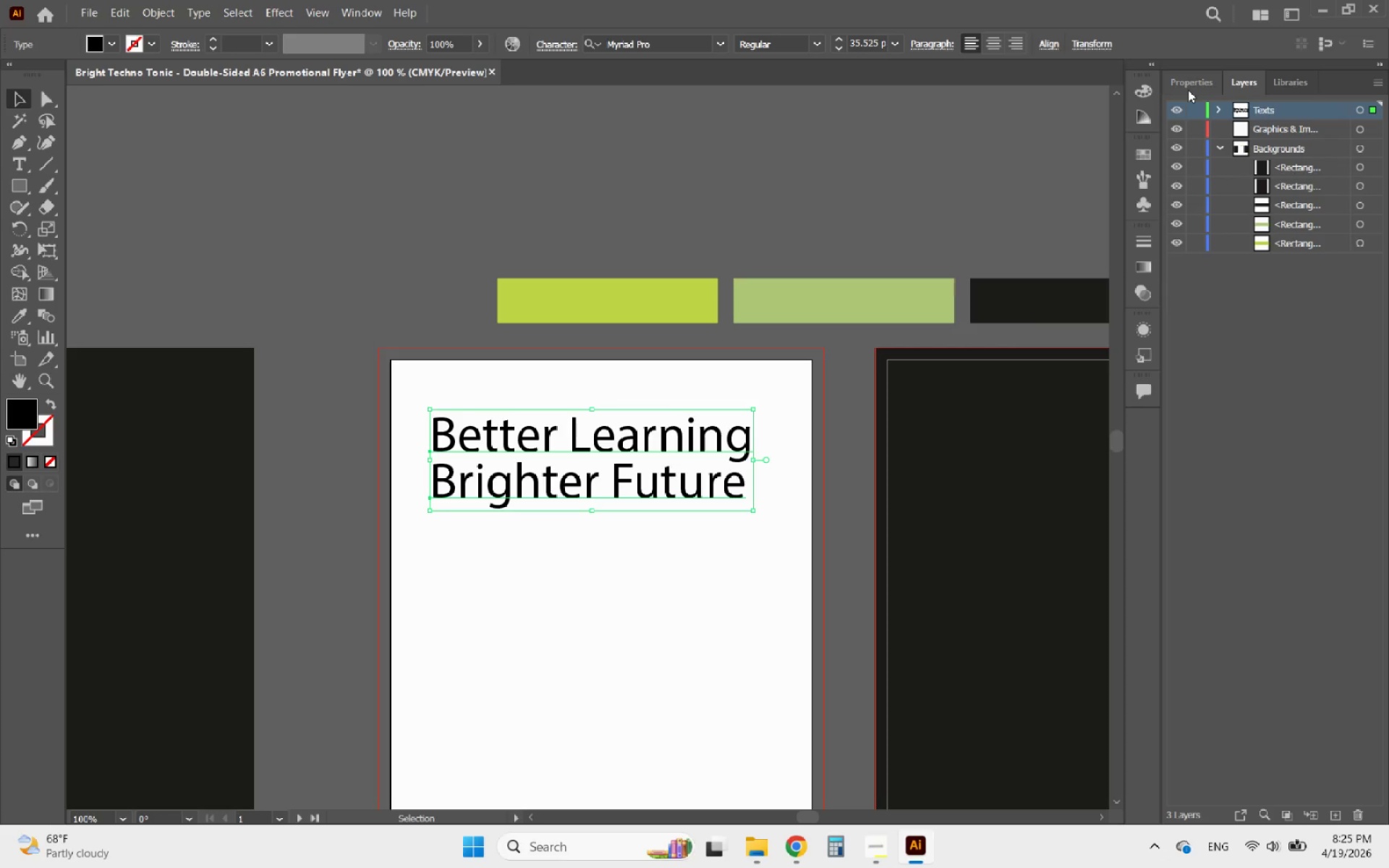 
left_click([1188, 90])
 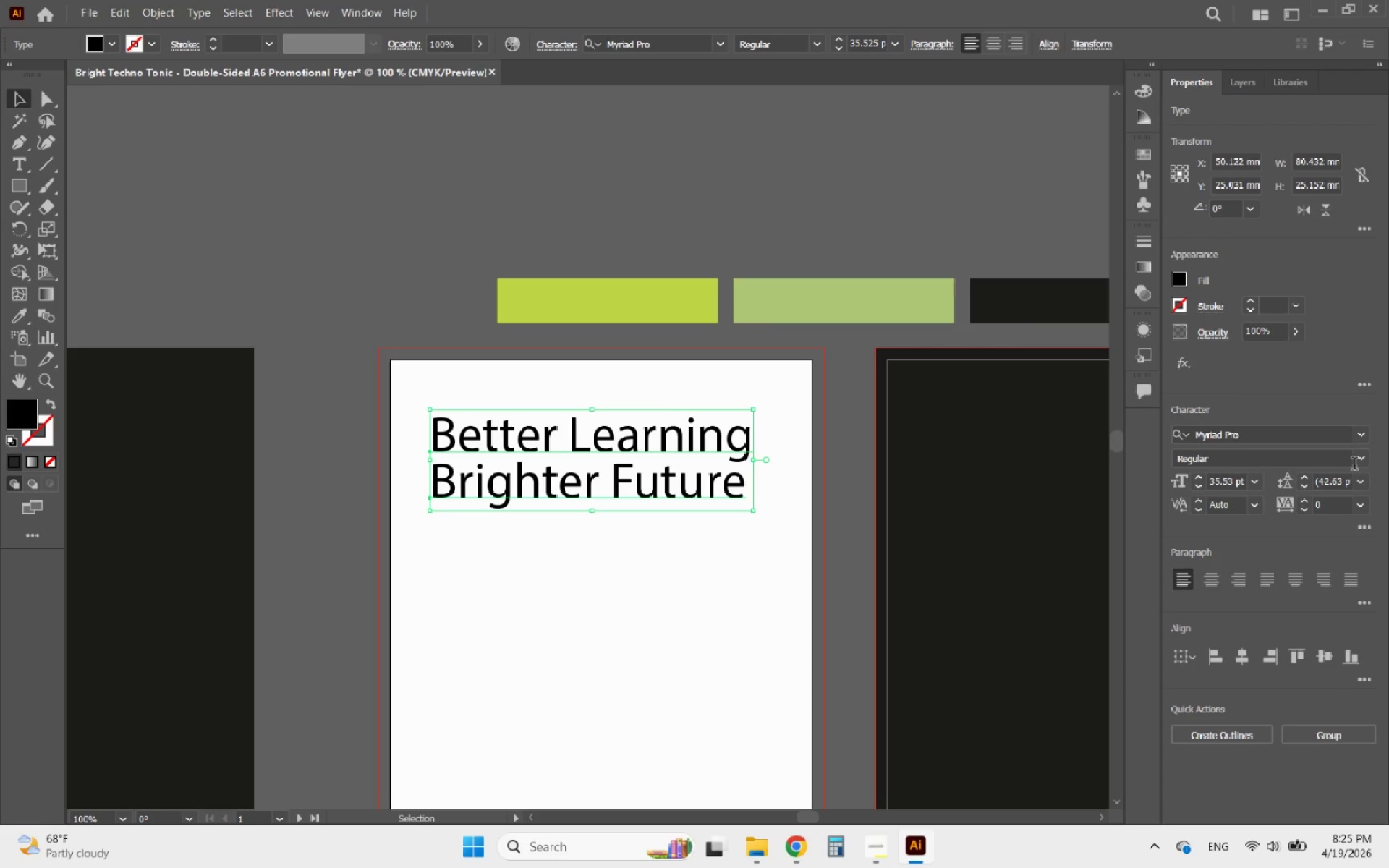 
left_click([1364, 459])
 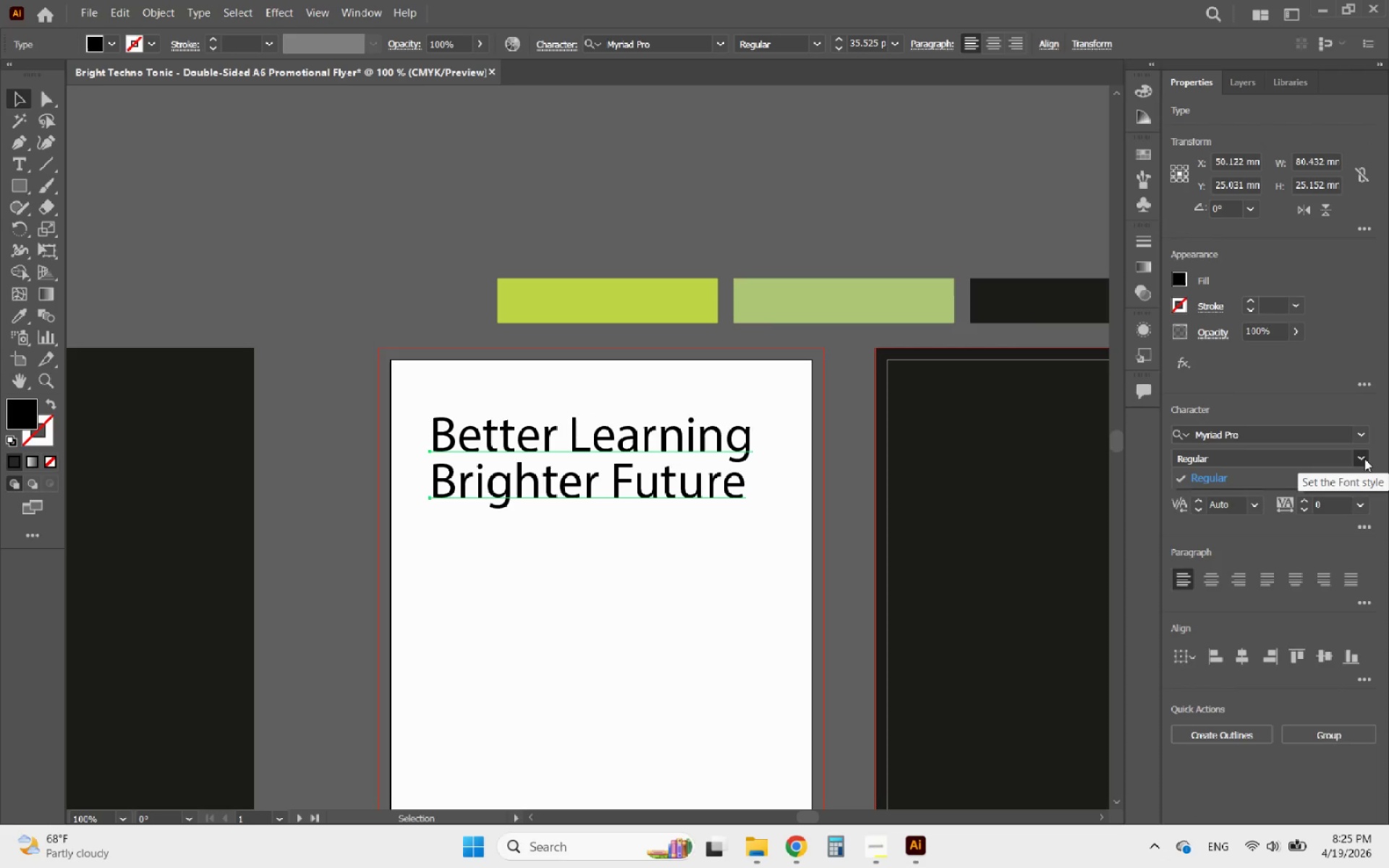 
left_click([1364, 459])
 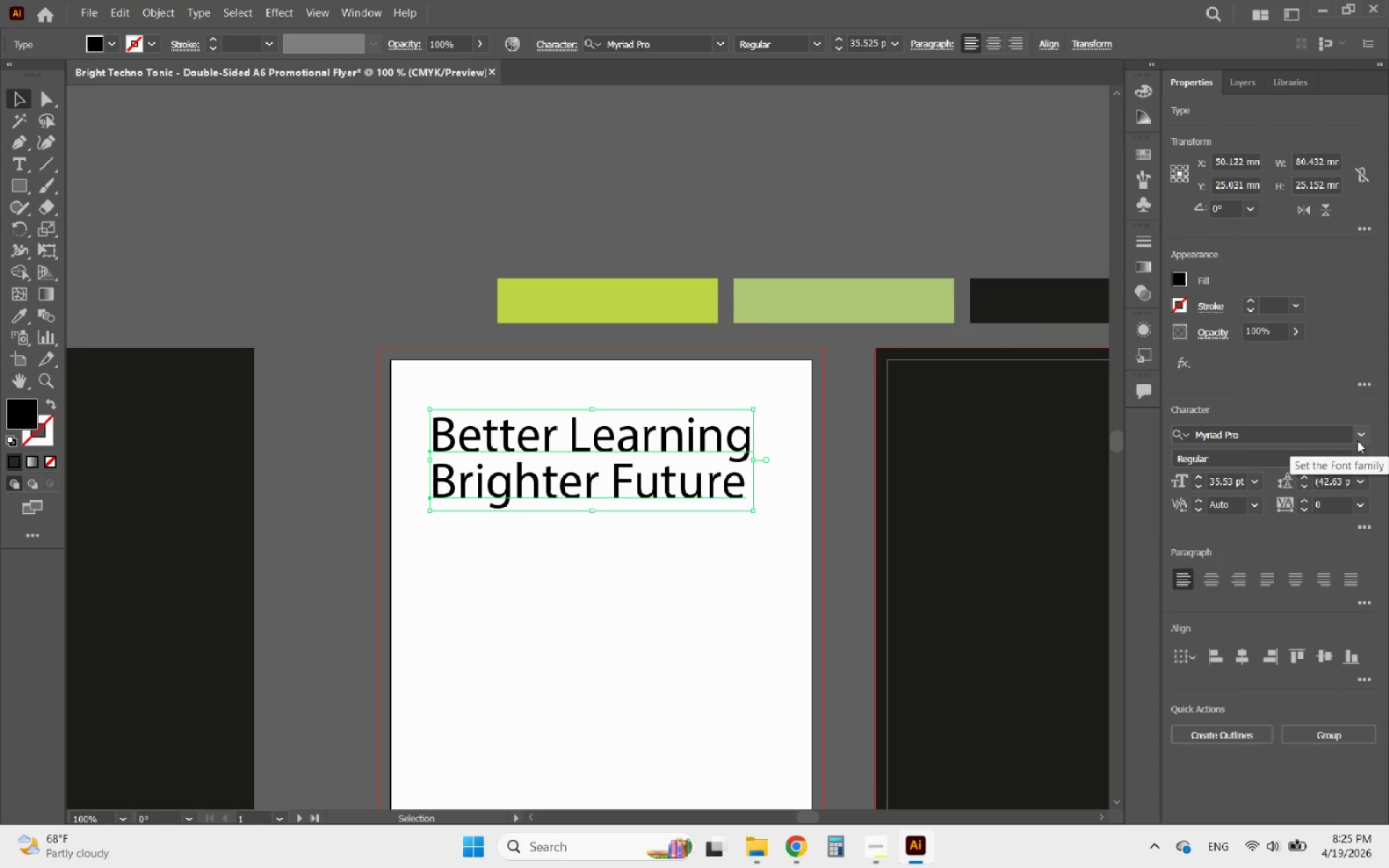 
left_click([1357, 441])
 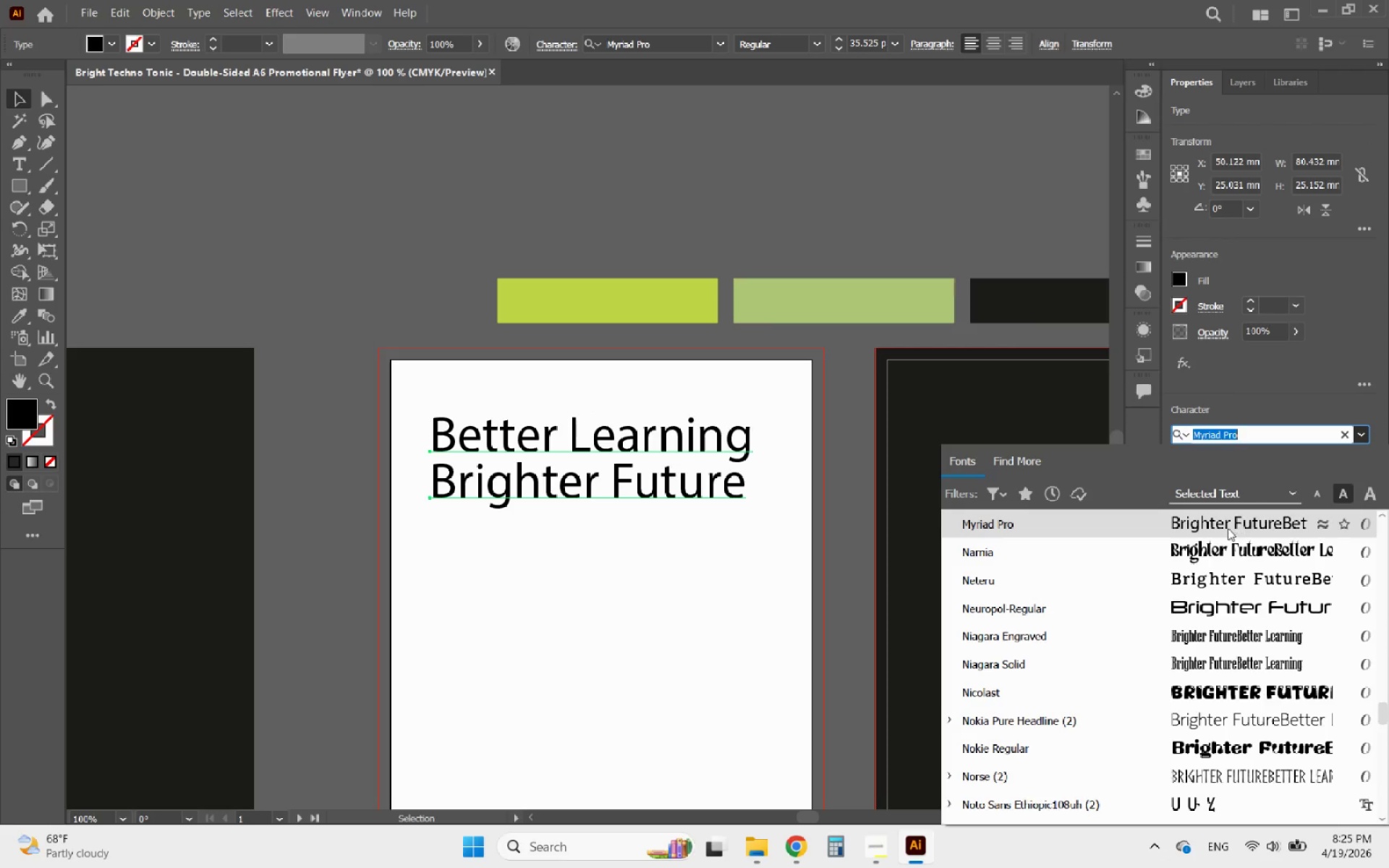 
scroll: coordinate [1207, 553], scroll_direction: up, amount: 5.0
 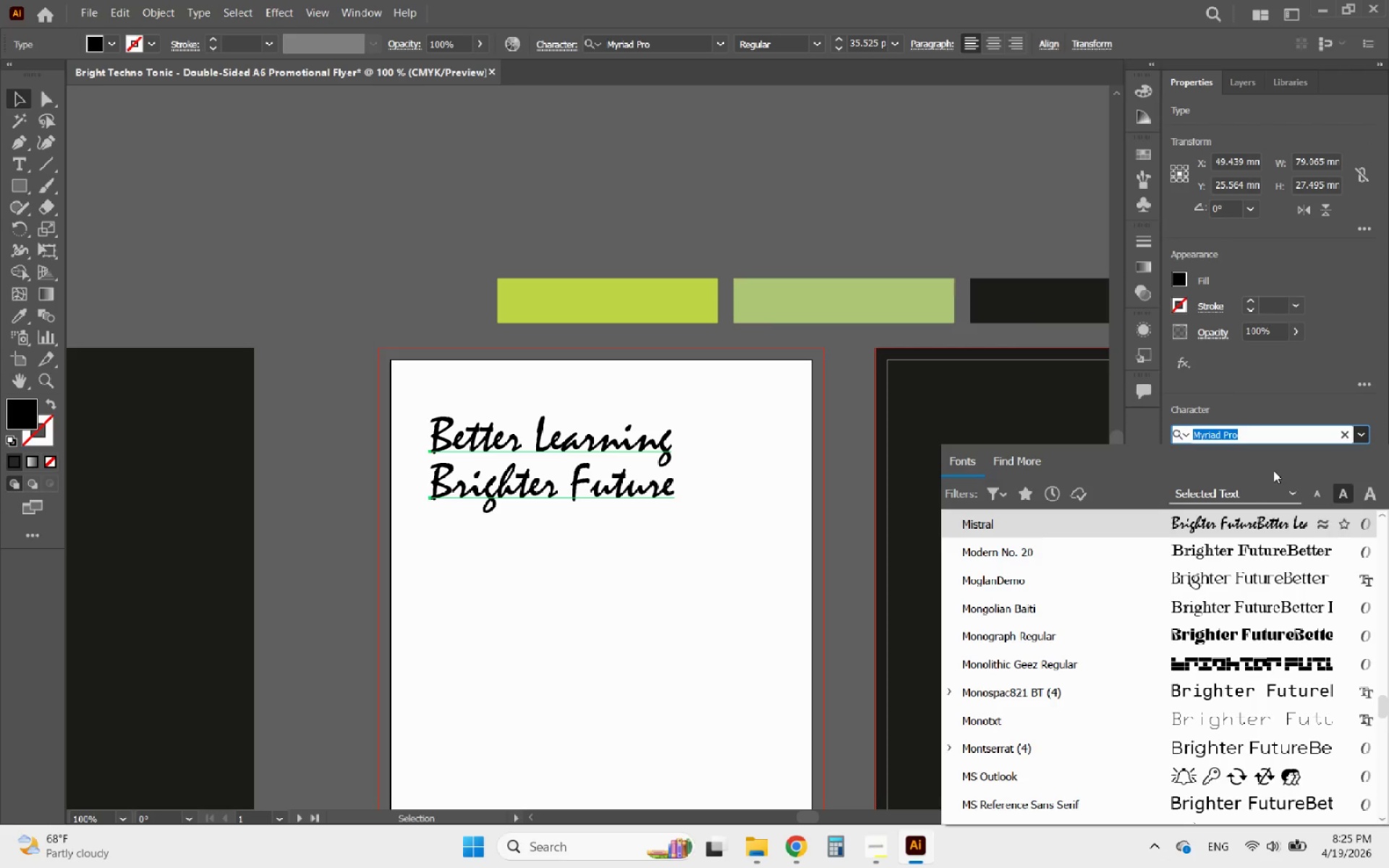 
type(pop)
 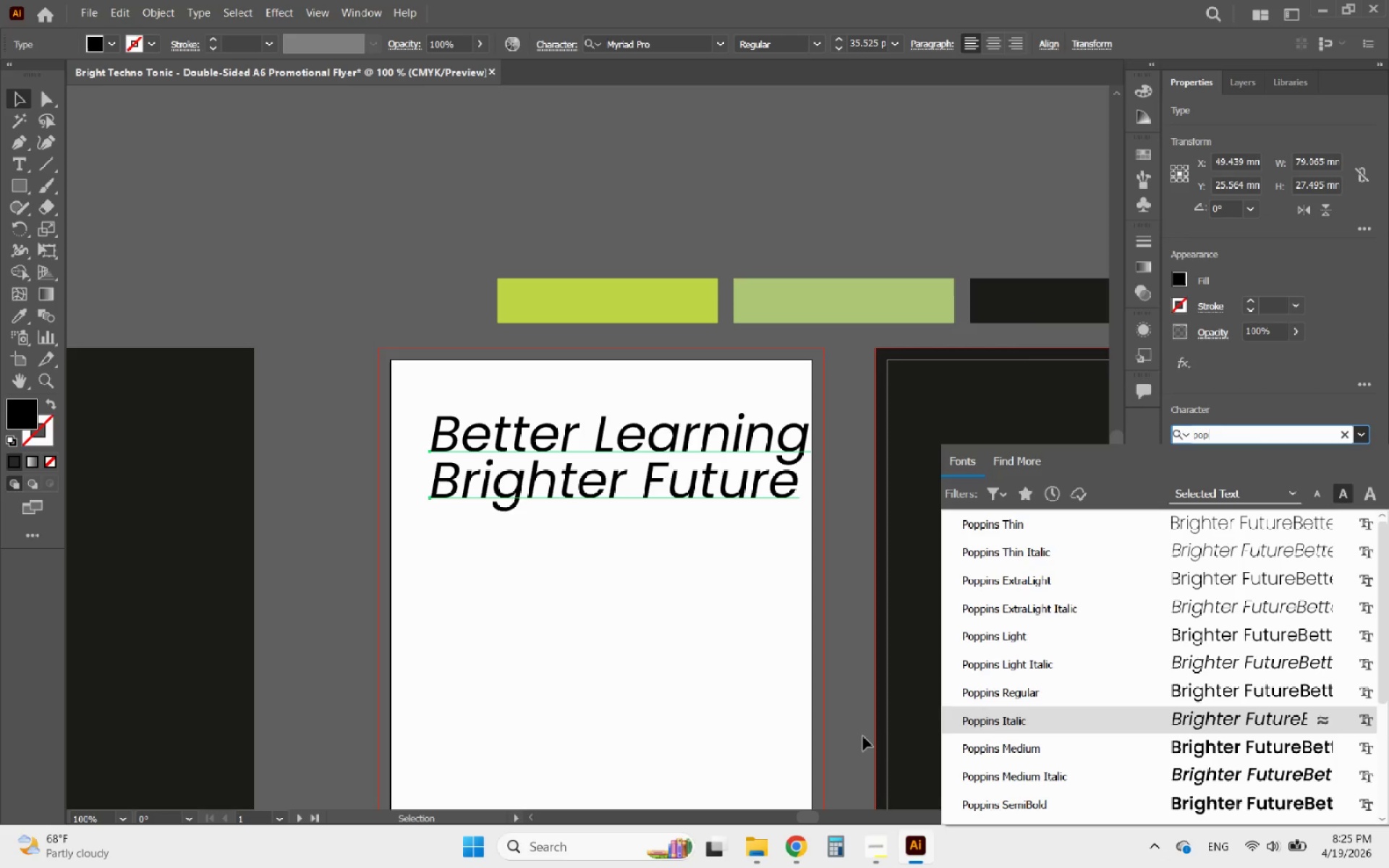 
left_click([802, 840])
 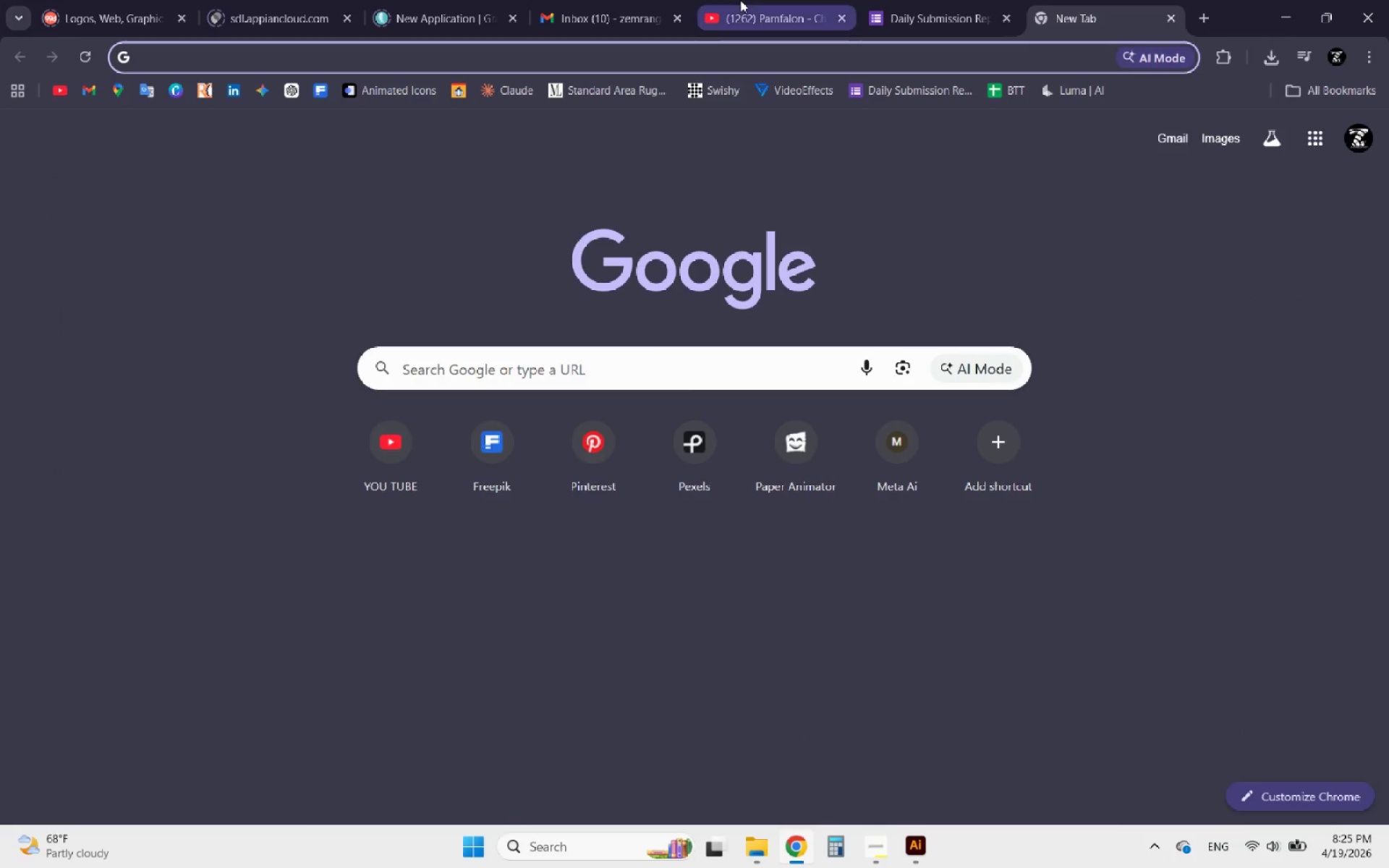 
left_click([740, 0])
 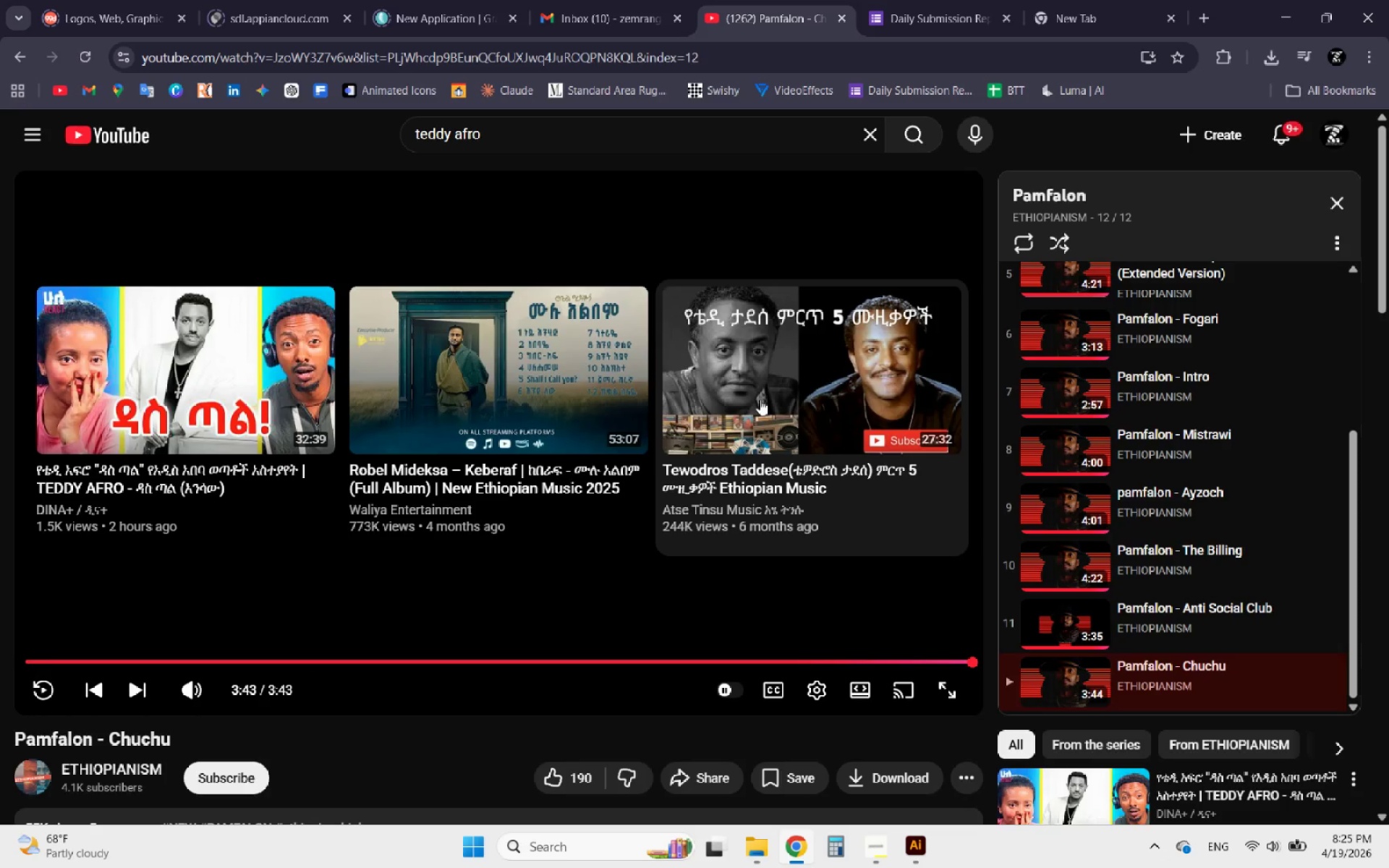 
mouse_move([561, 407])
 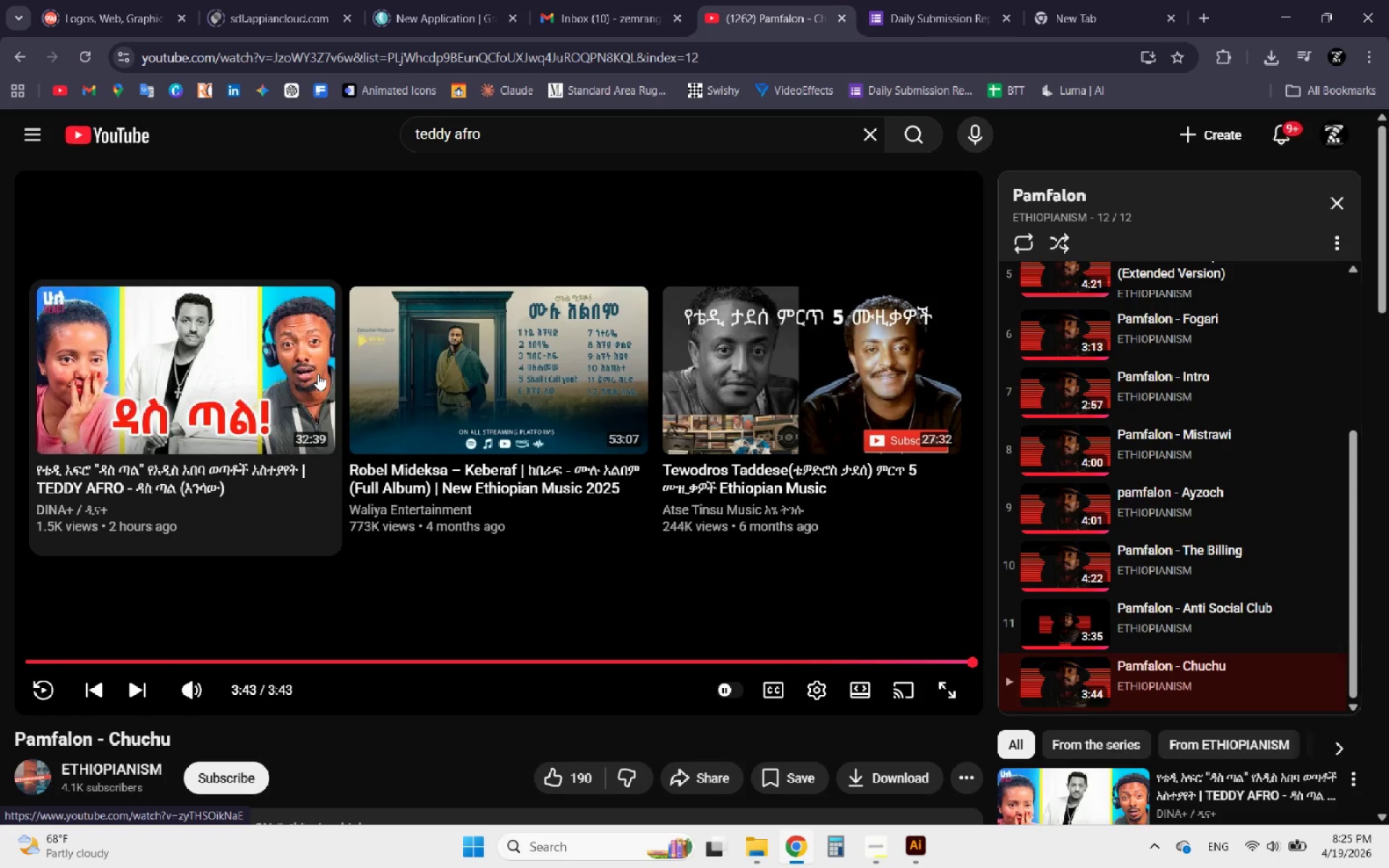 
left_click([318, 374])
 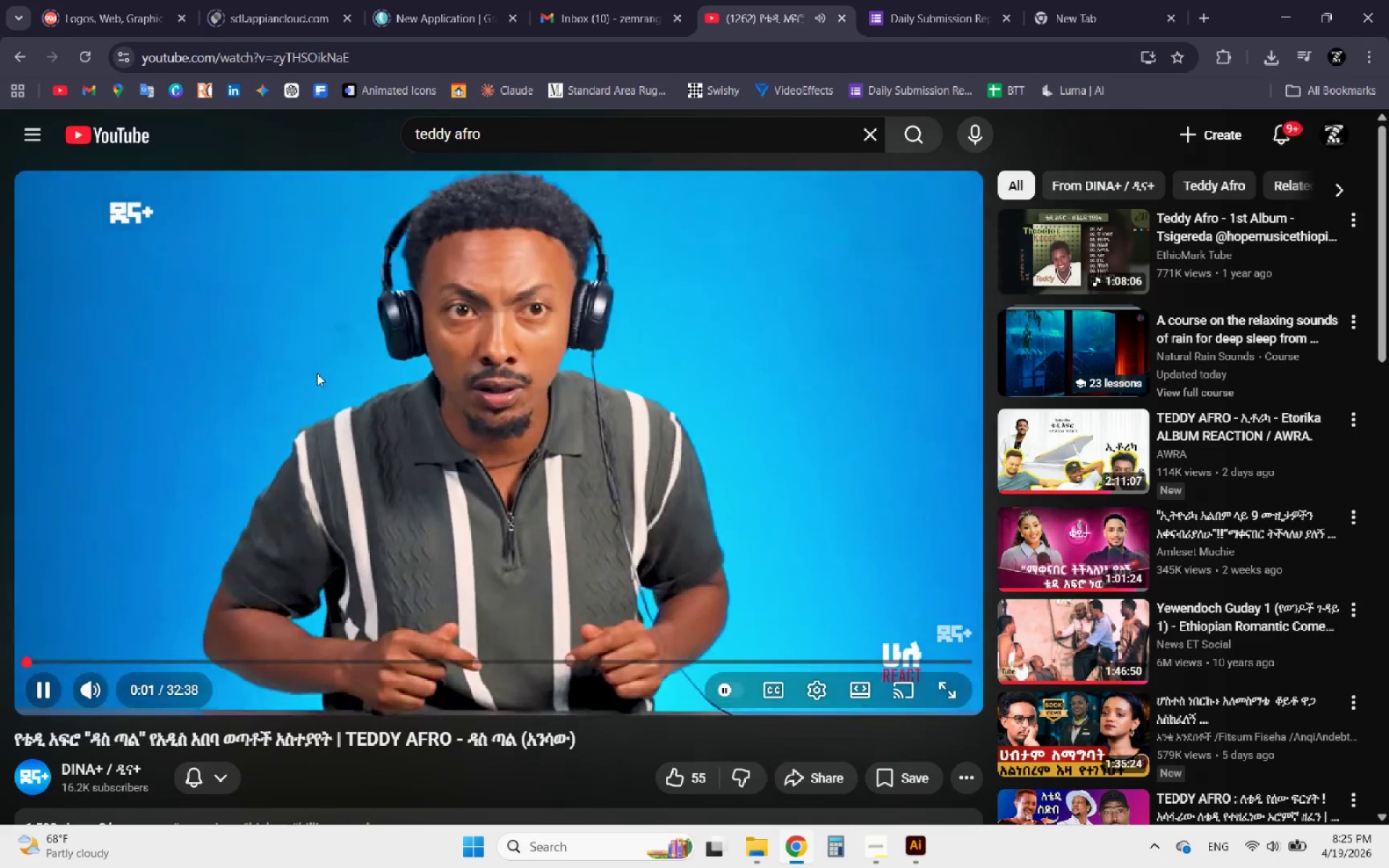 
wait(8.08)
 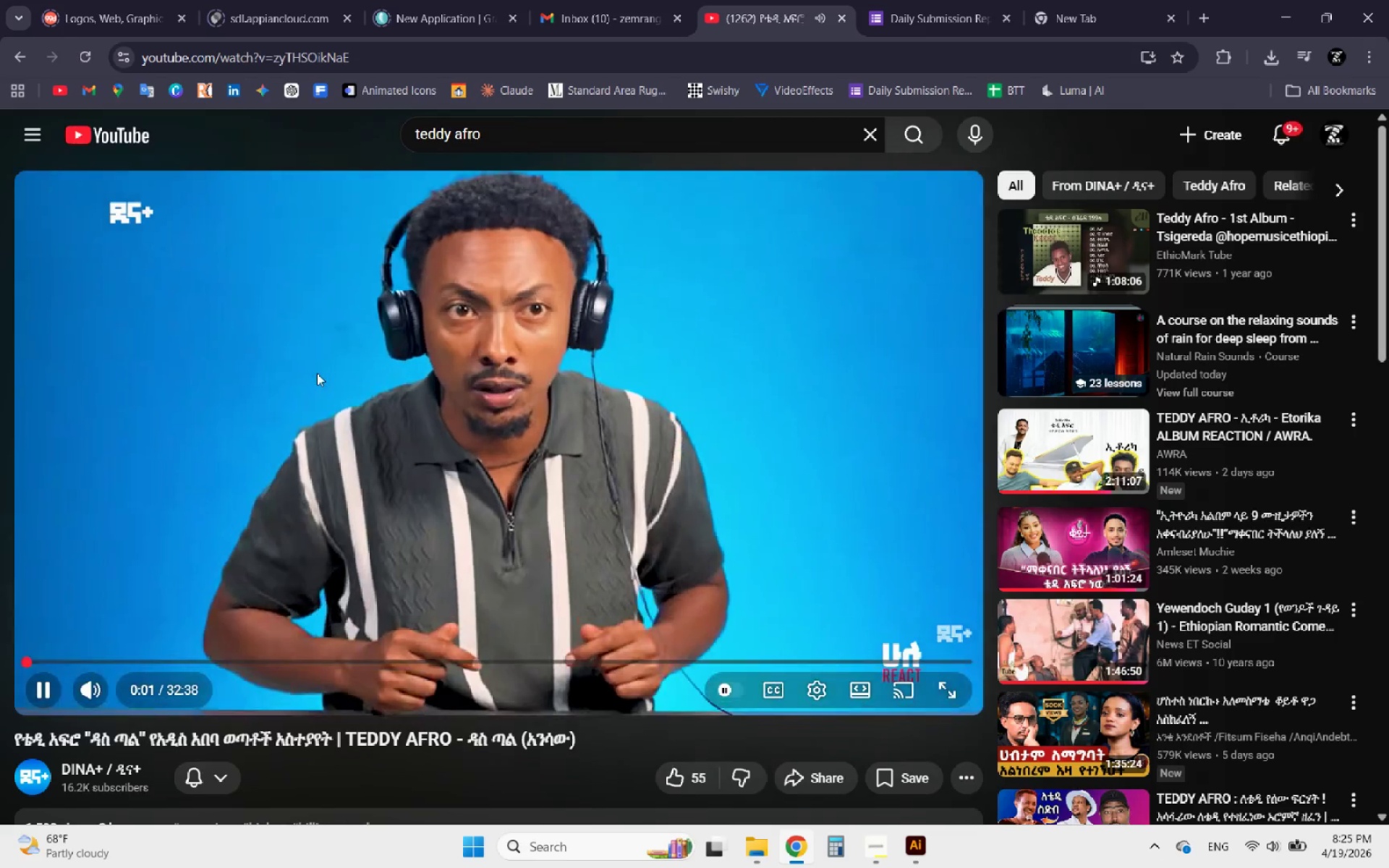 
mouse_move([1139, 29])
 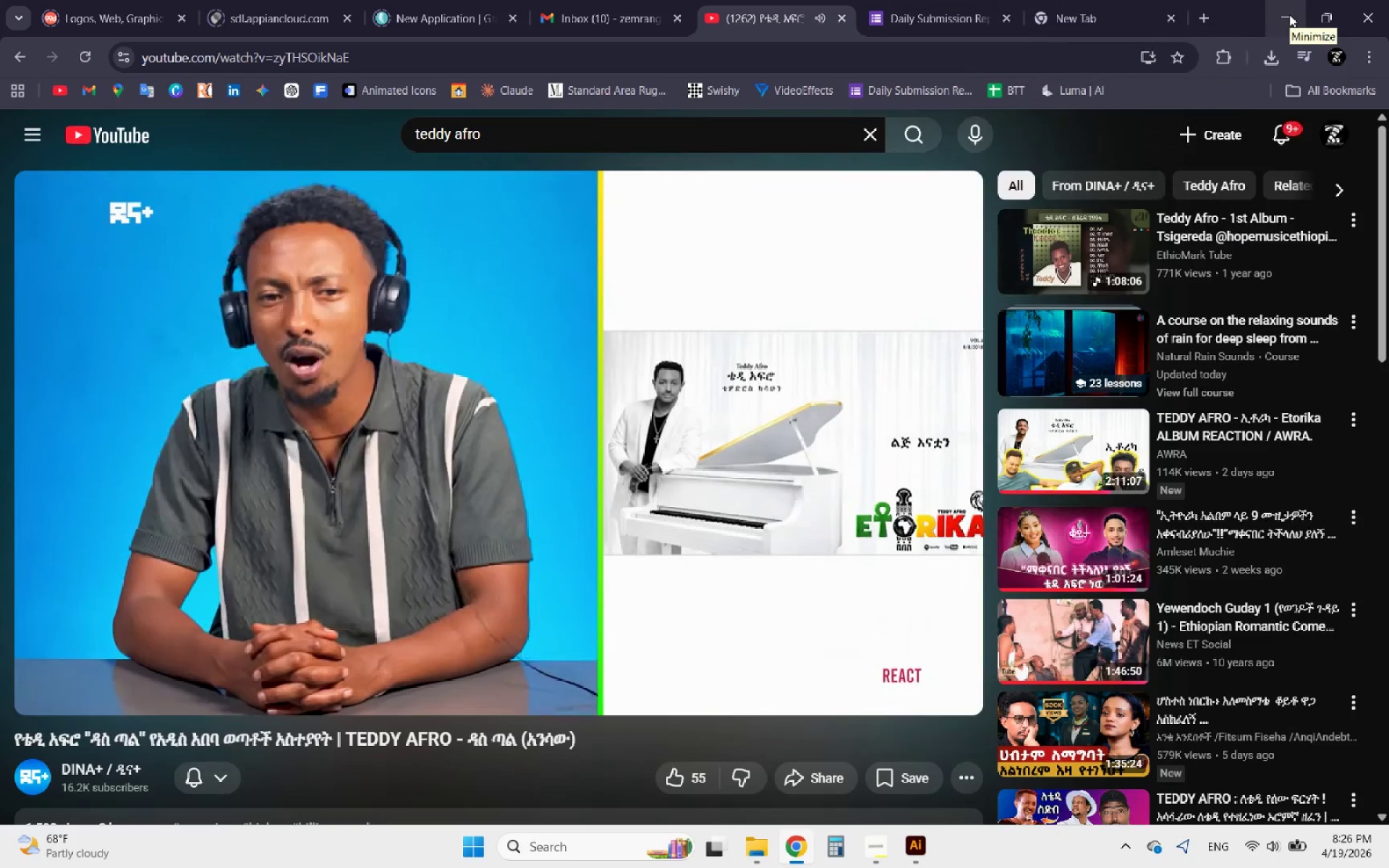 
wait(6.22)
 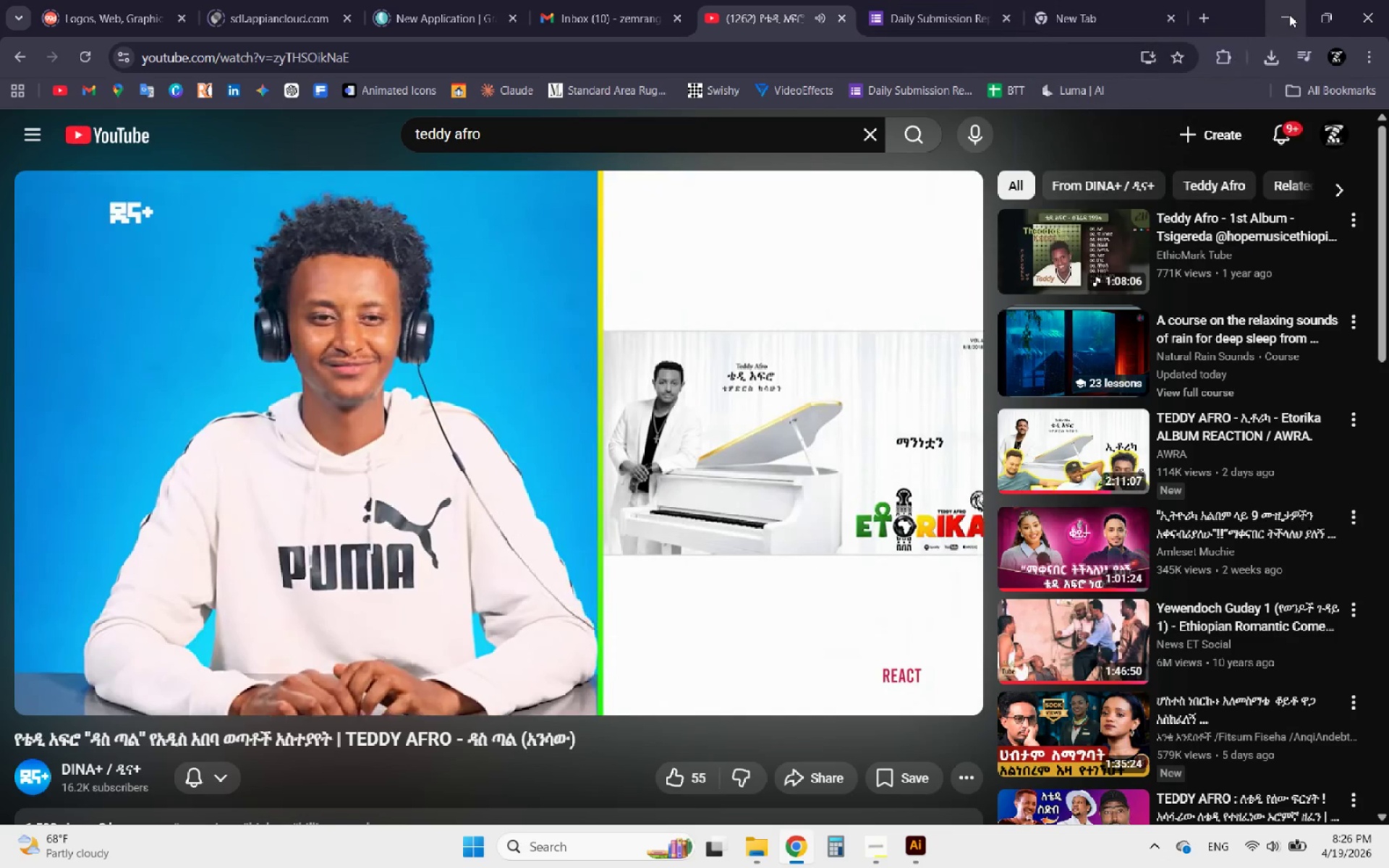 
left_click([1289, 14])
 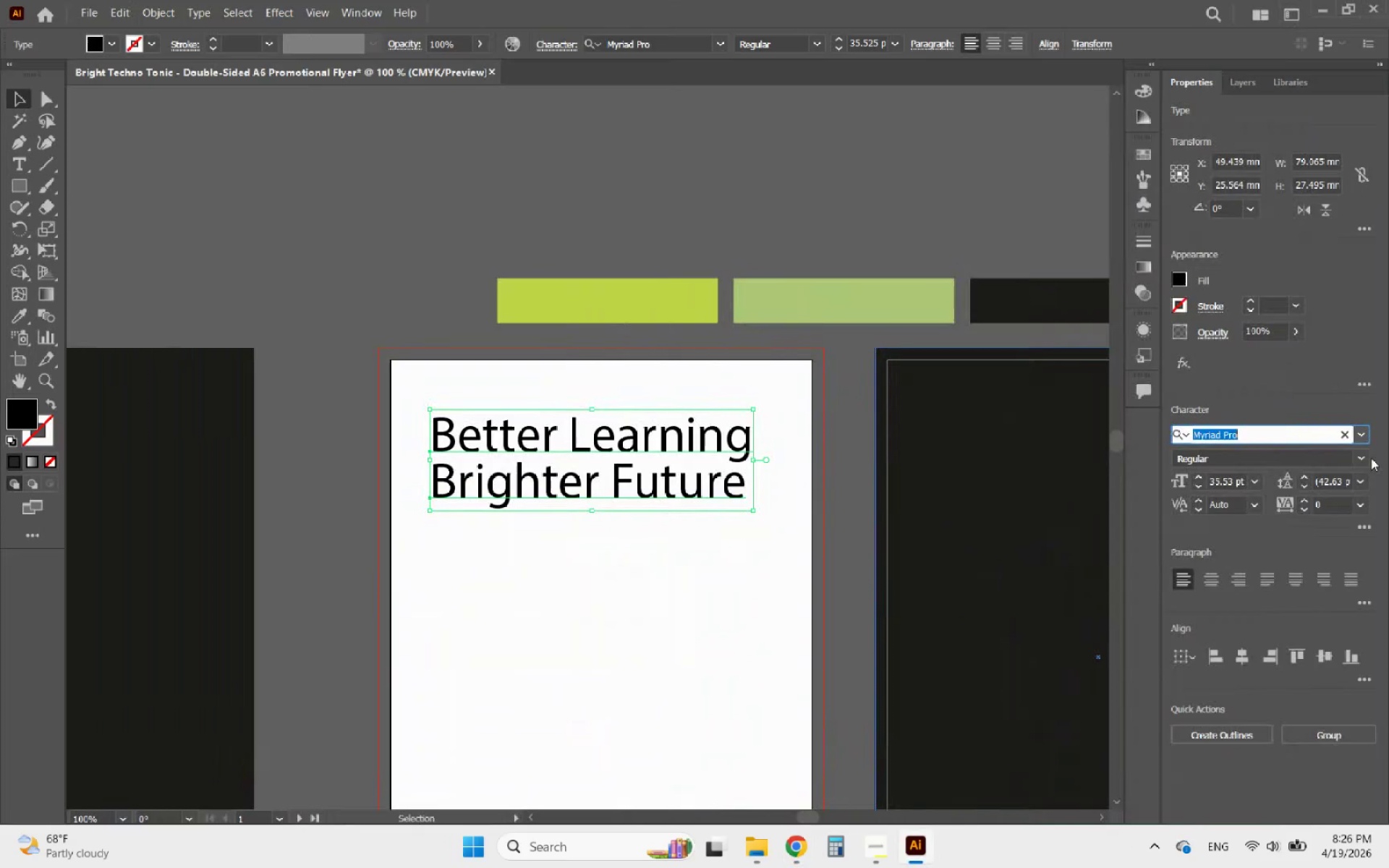 
left_click([1366, 436])
 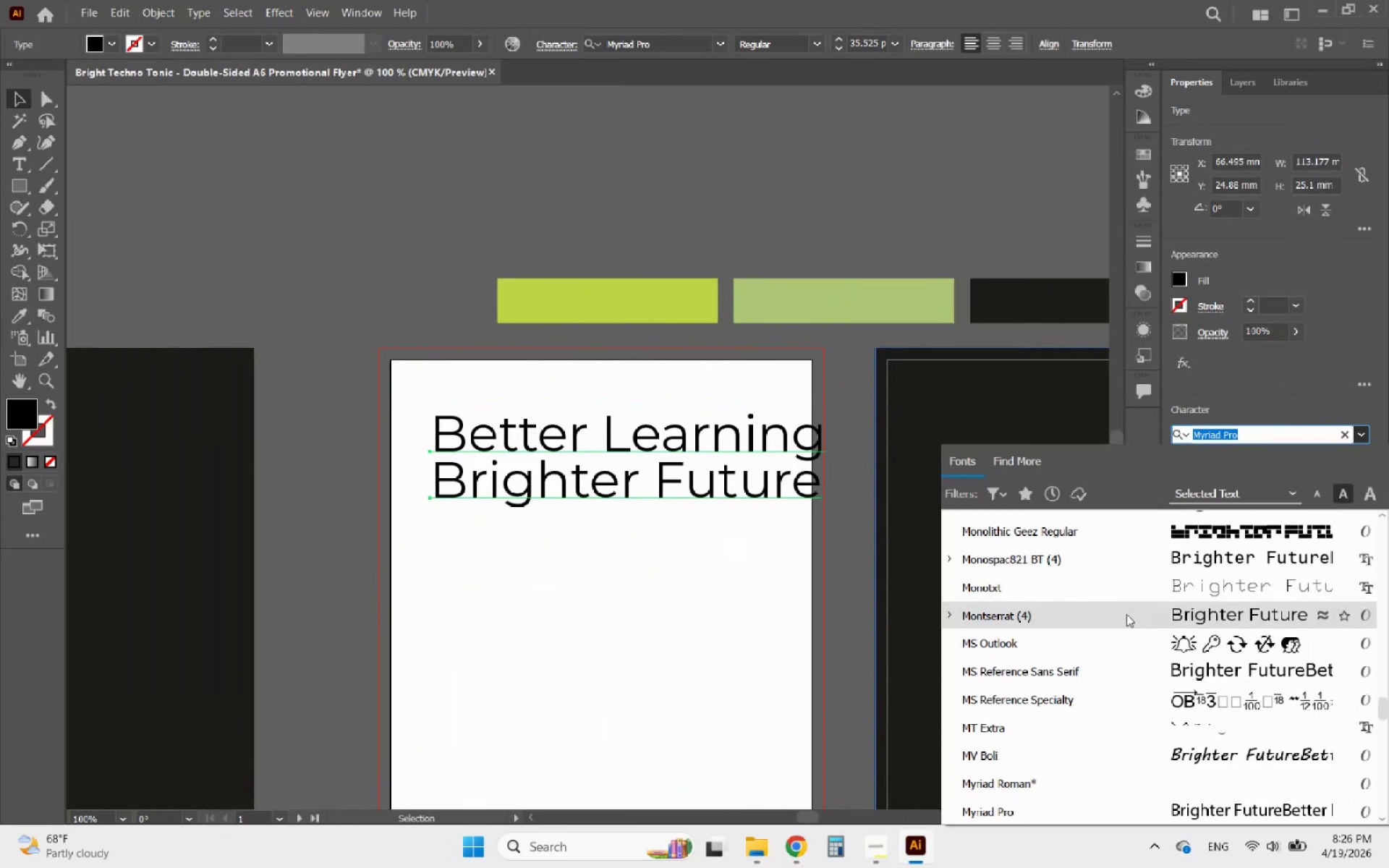 
type(popp)
 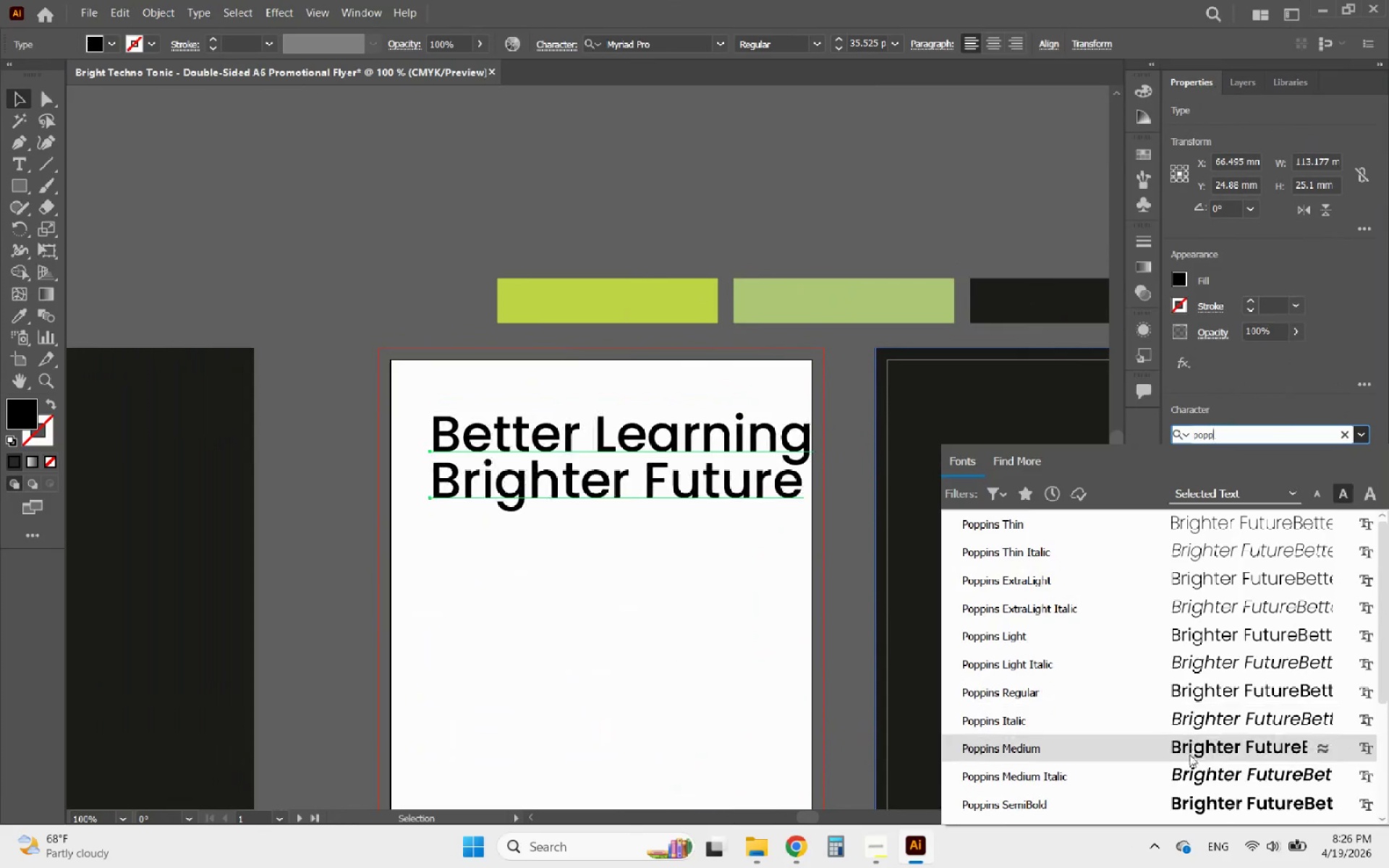 
wait(5.67)
 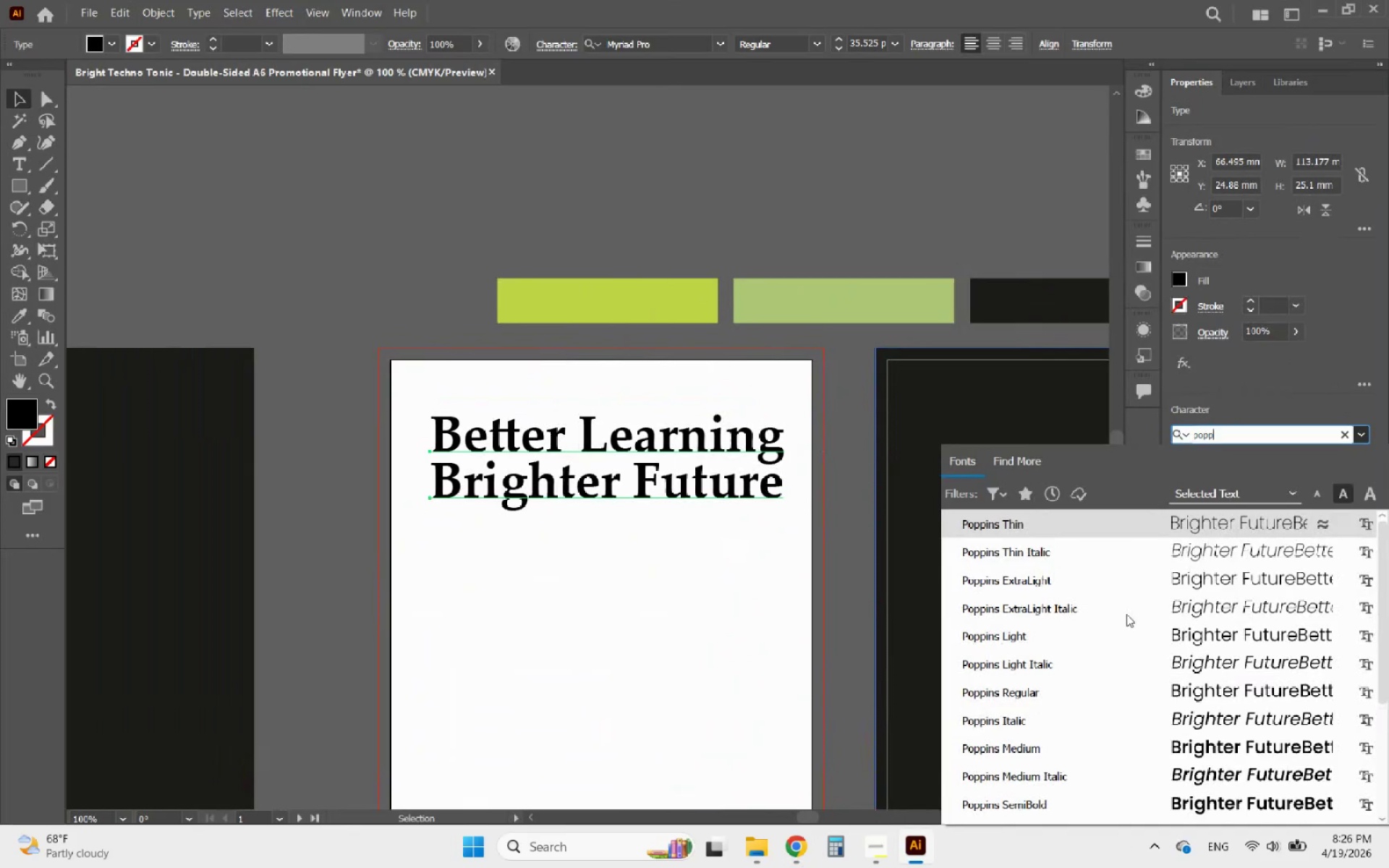 
scroll: coordinate [1193, 776], scroll_direction: down, amount: 1.0
 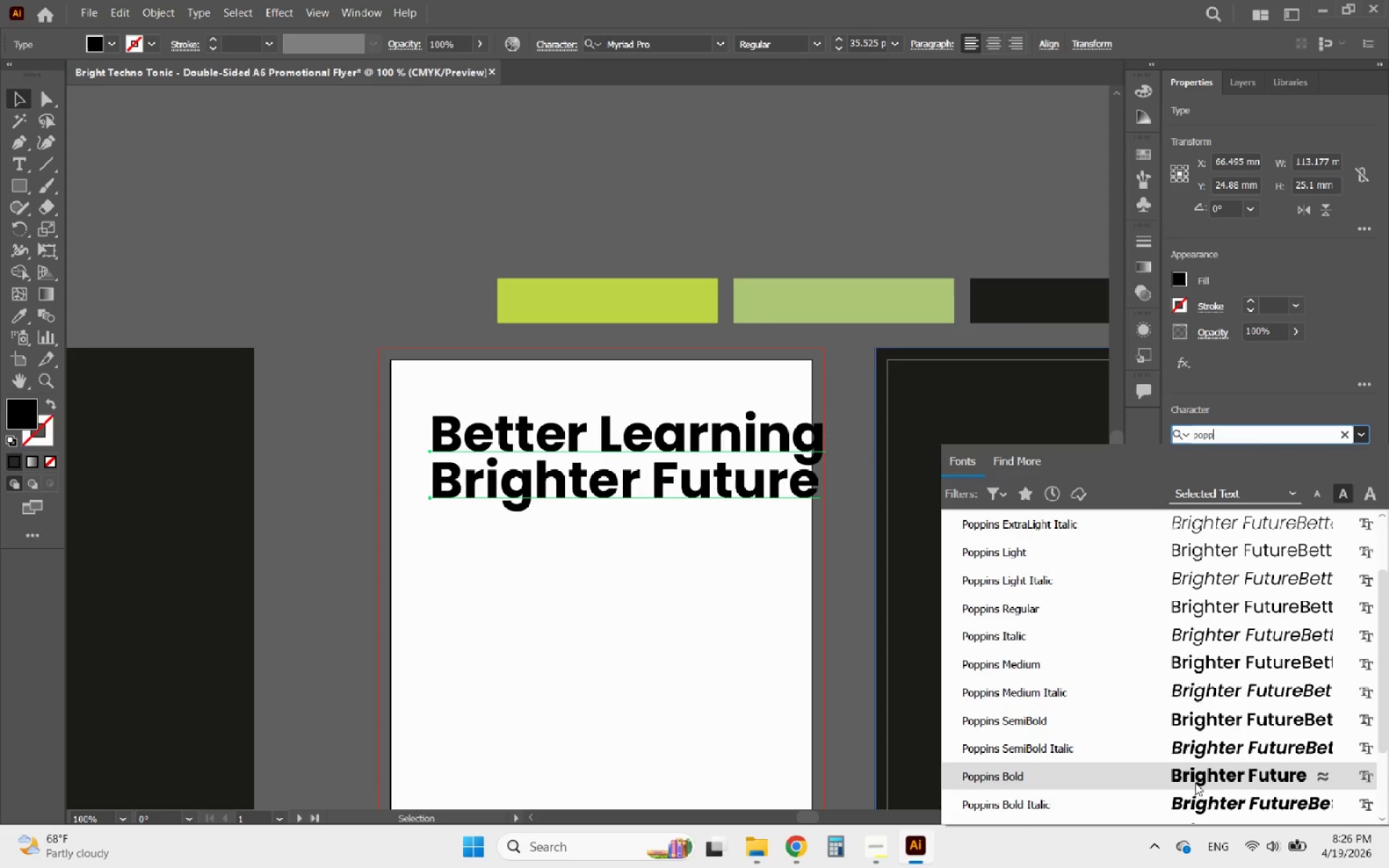 
left_click([1195, 783])
 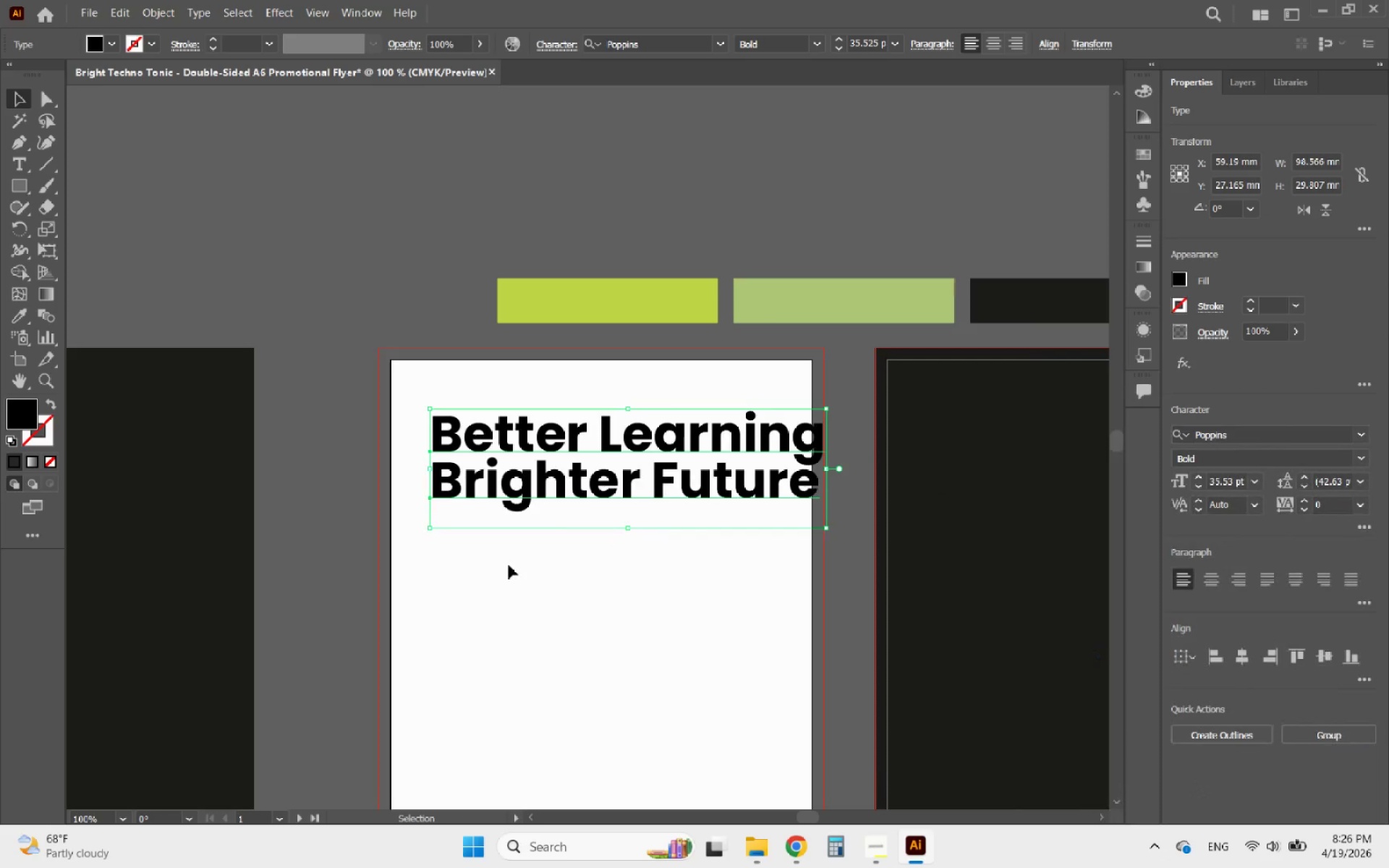 
left_click([509, 565])
 